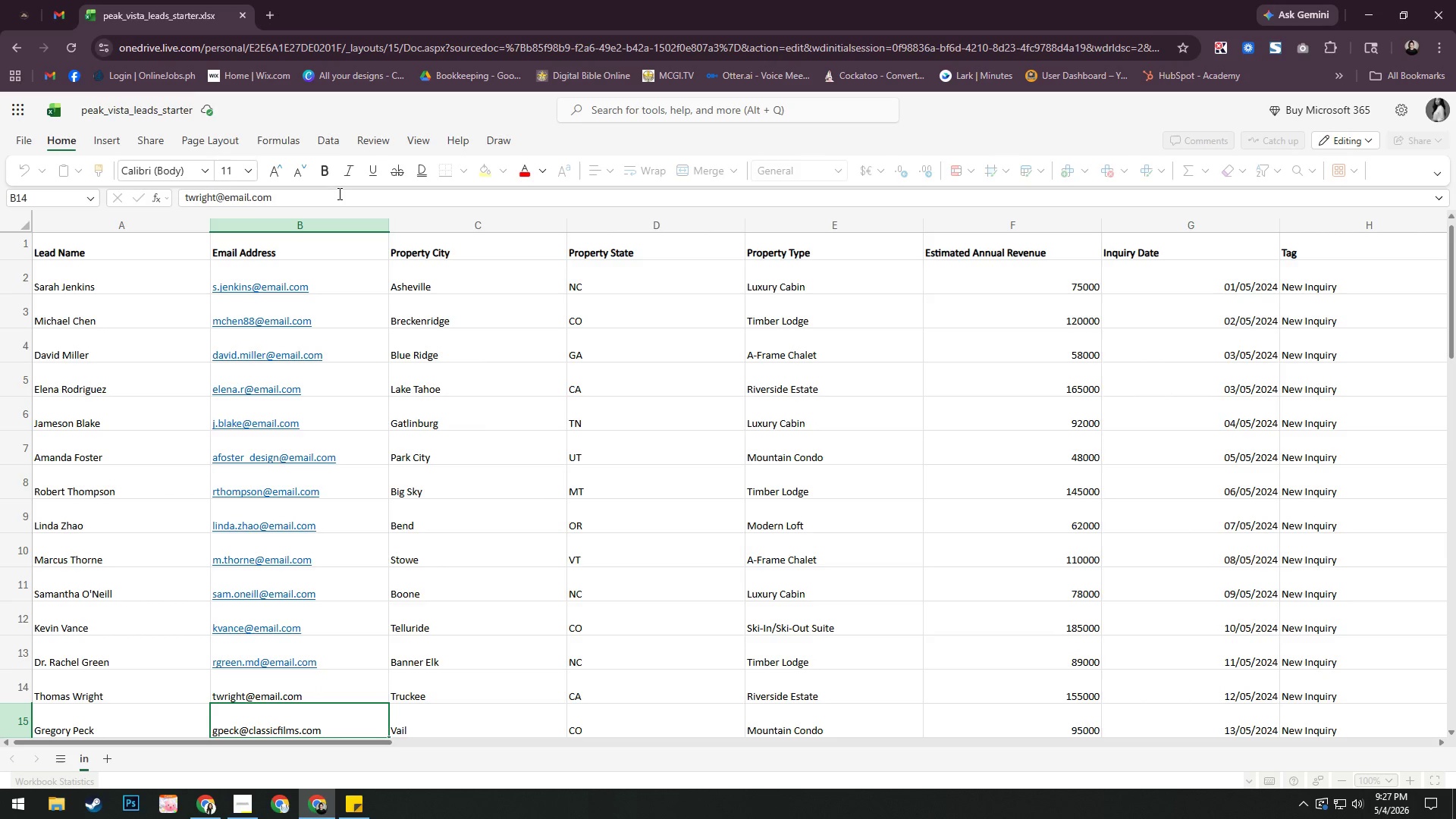 
key(Enter)
 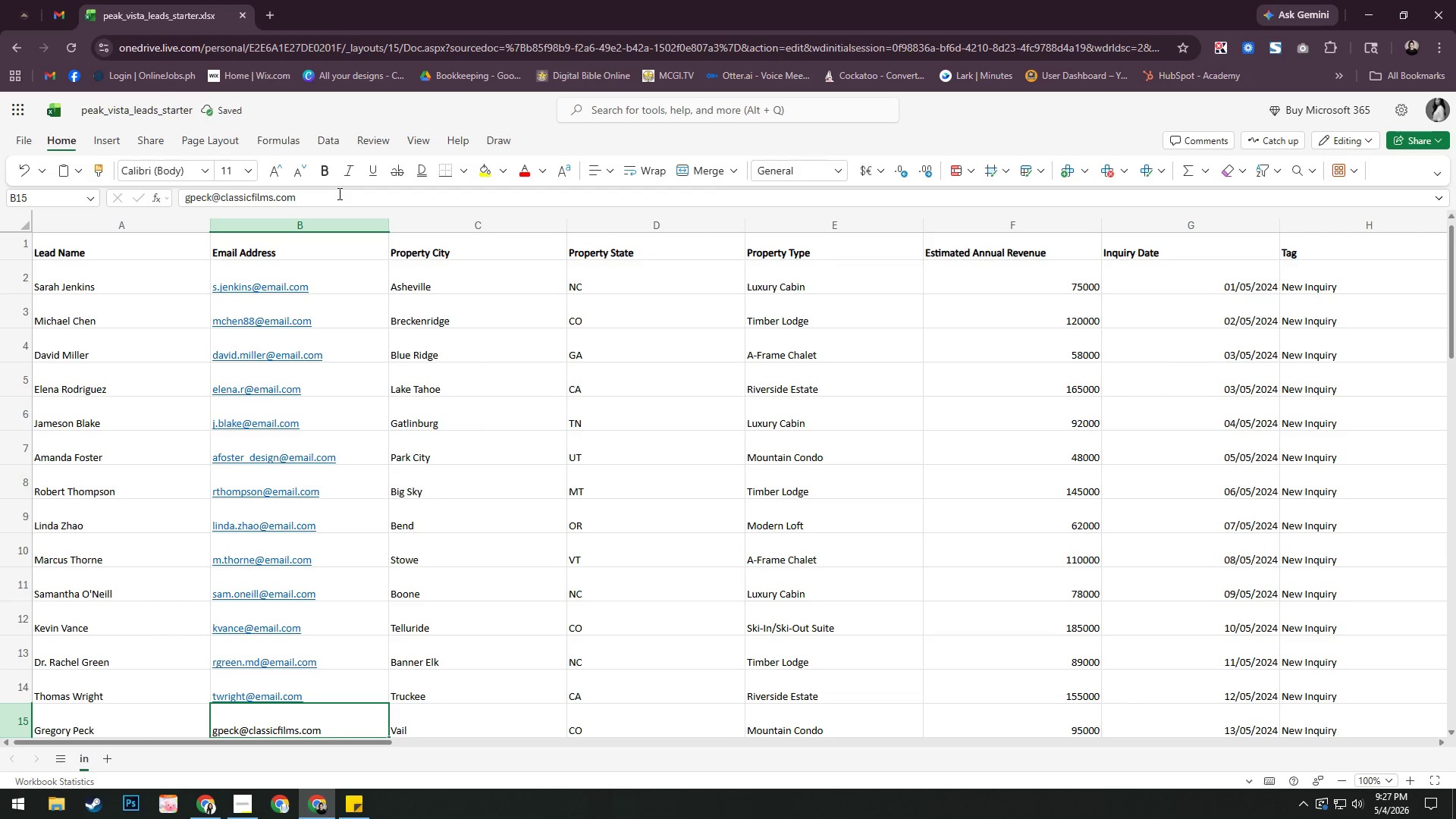 
left_click([338, 193])
 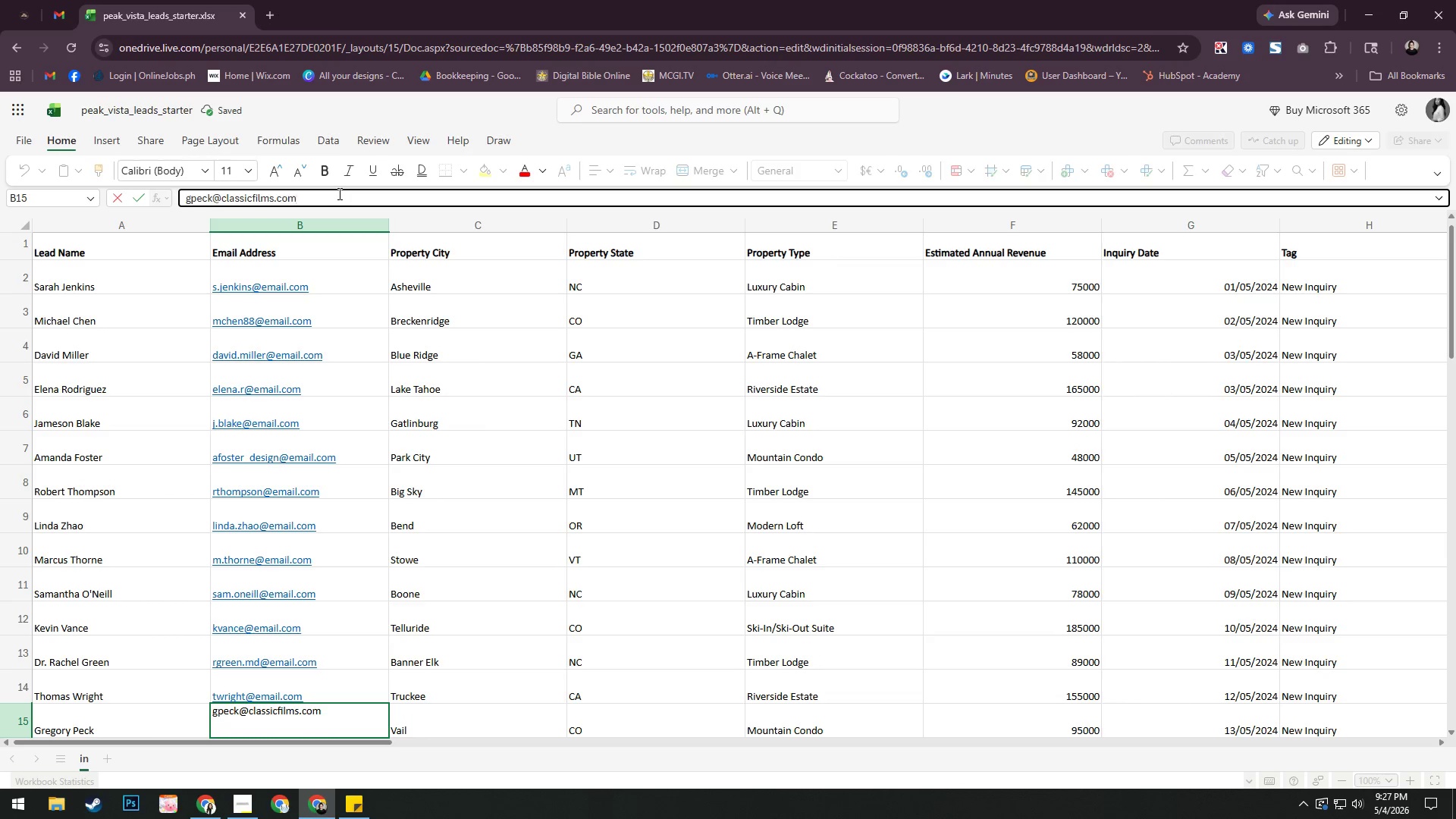 
hold_key(key=Backspace, duration=0.88)
 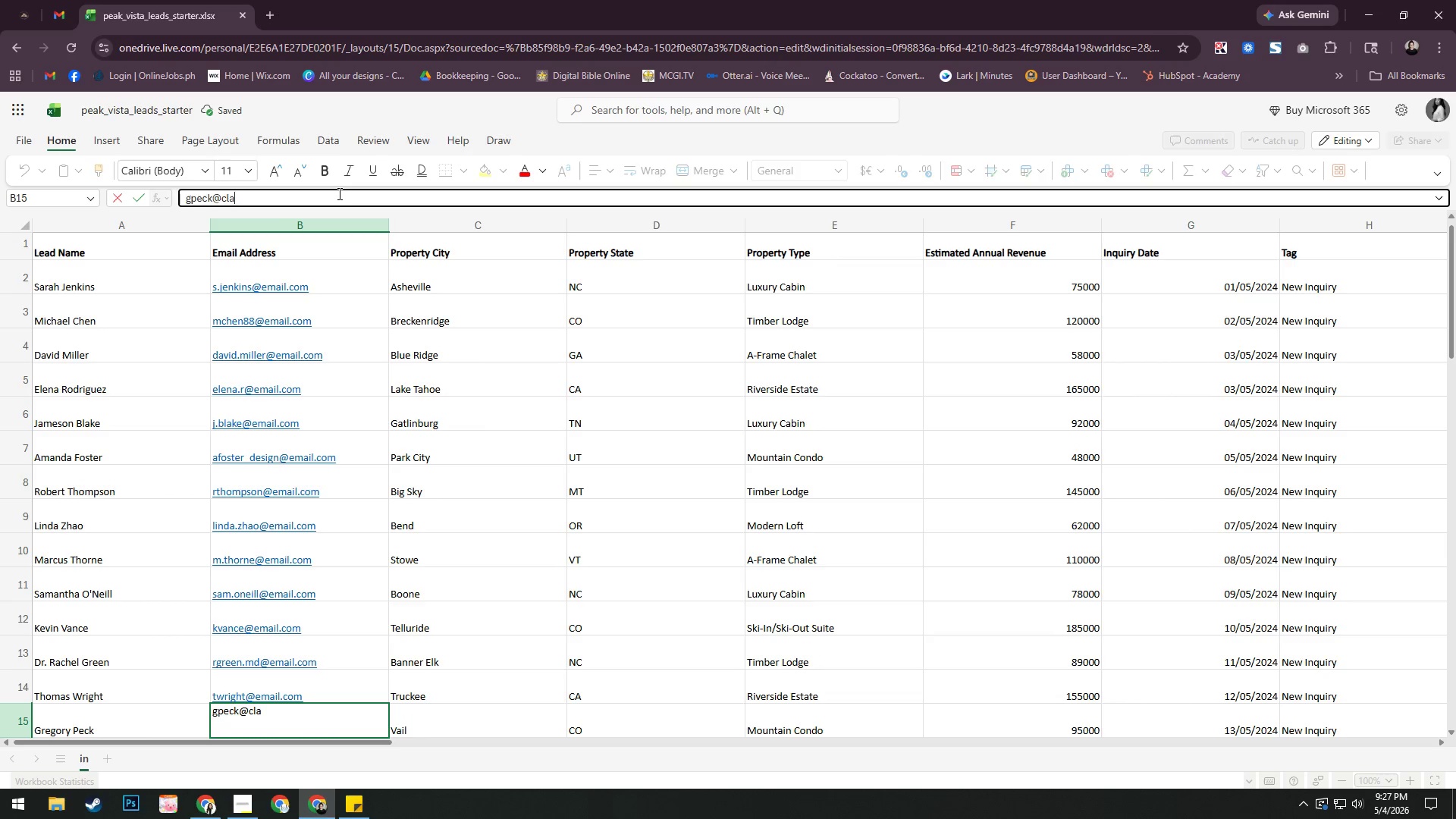 
key(Backspace)
key(Backspace)
key(Backspace)
type(email.com\)
key(Backspace)
 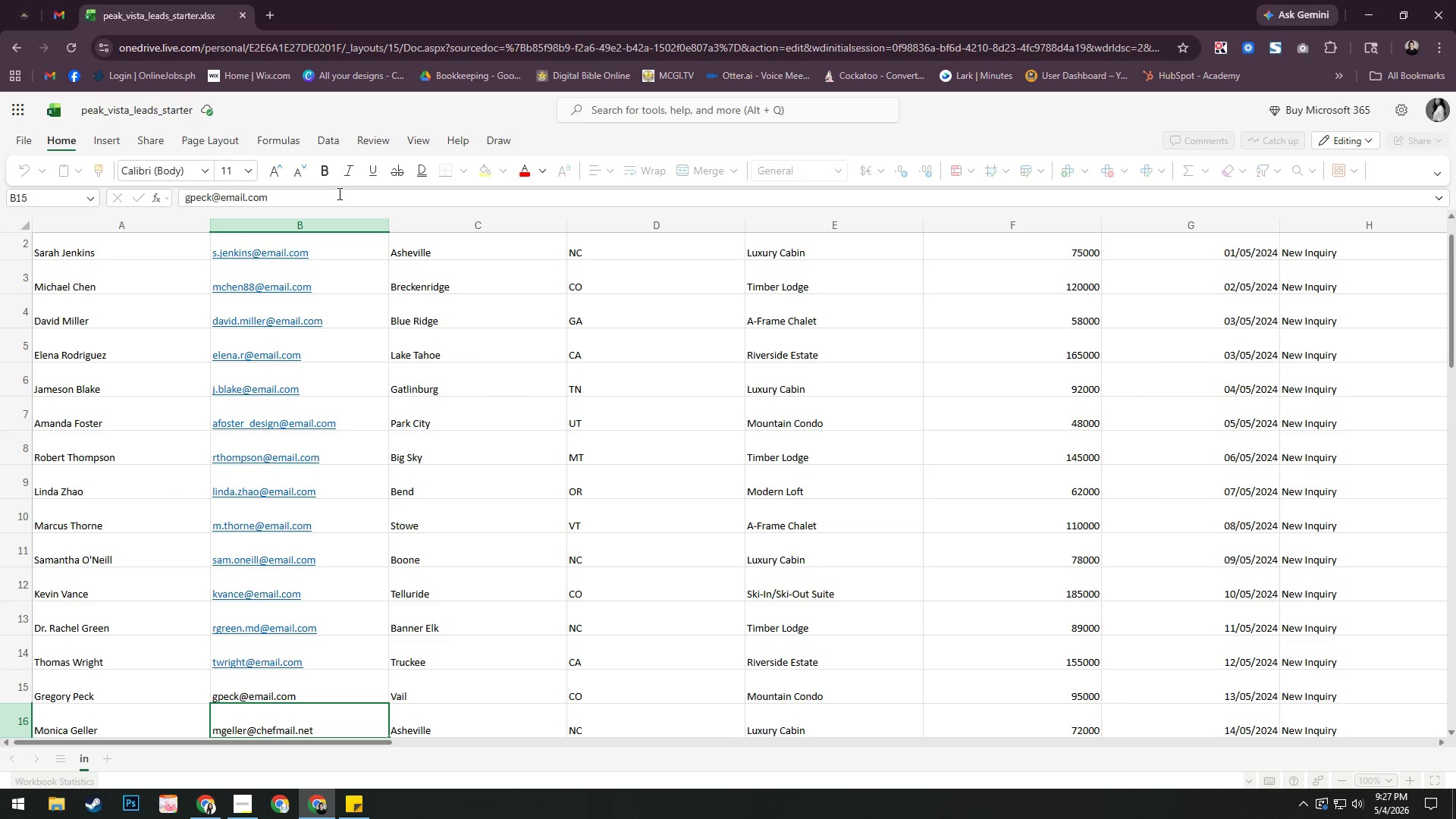 
key(Enter)
 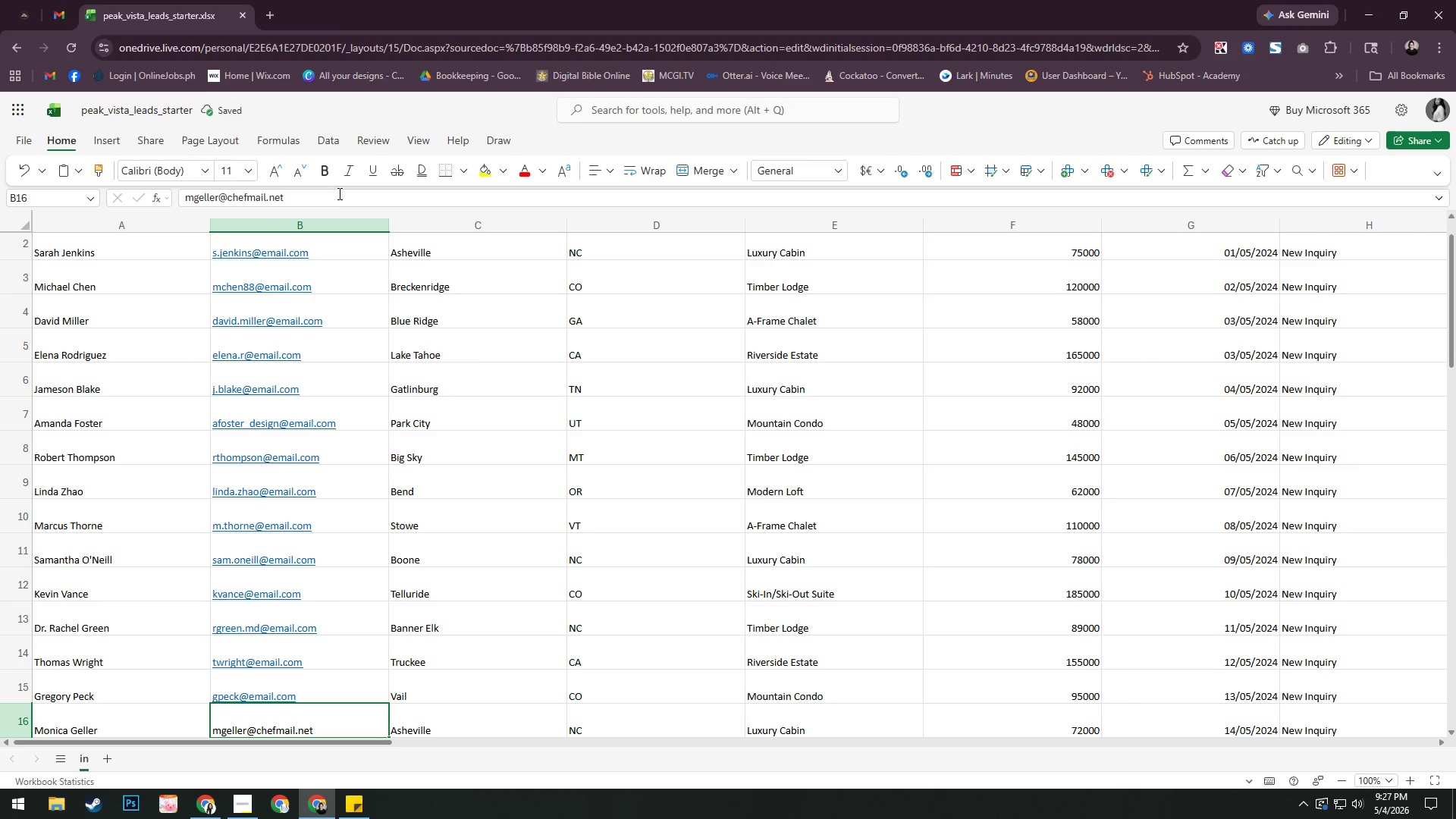 
left_click([338, 193])
 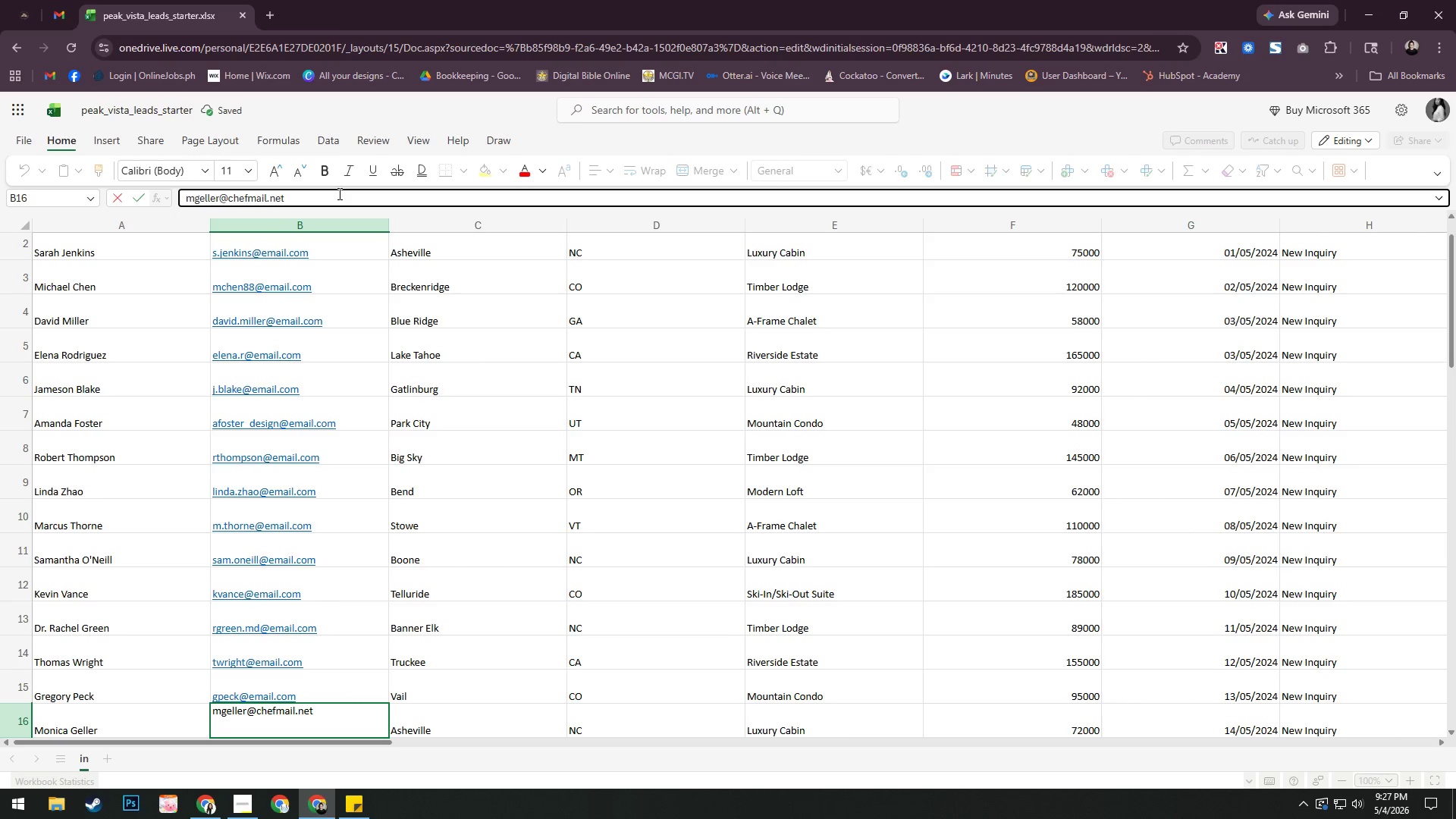 
key(Backspace)
key(Backspace)
key(Backspace)
key(Backspace)
key(Backspace)
key(Backspace)
key(Backspace)
key(Backspace)
key(Backspace)
key(Backspace)
key(Backspace)
key(Backspace)
type(ea)
key(Backspace)
type(mail.com)
 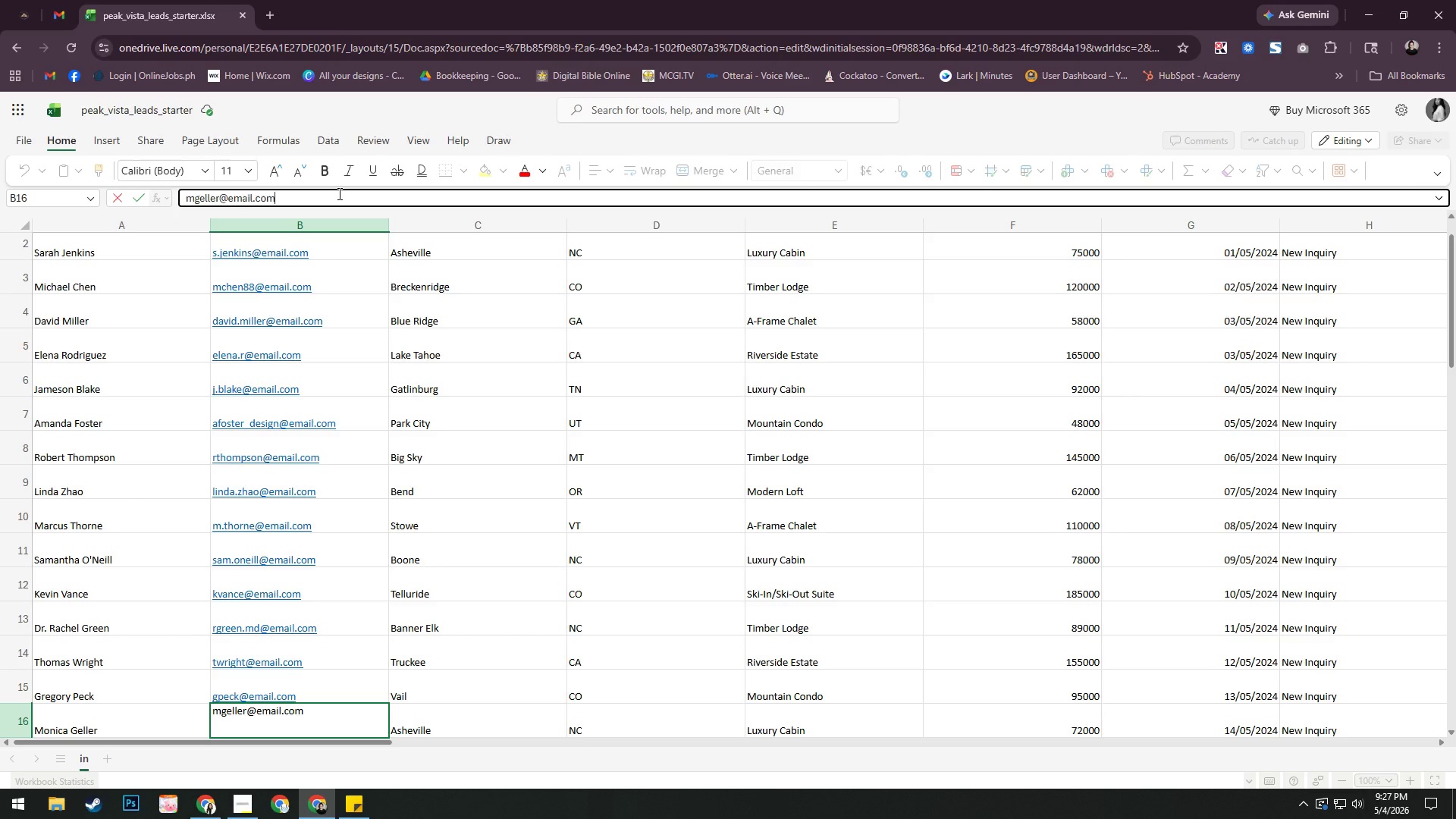 
key(Enter)
 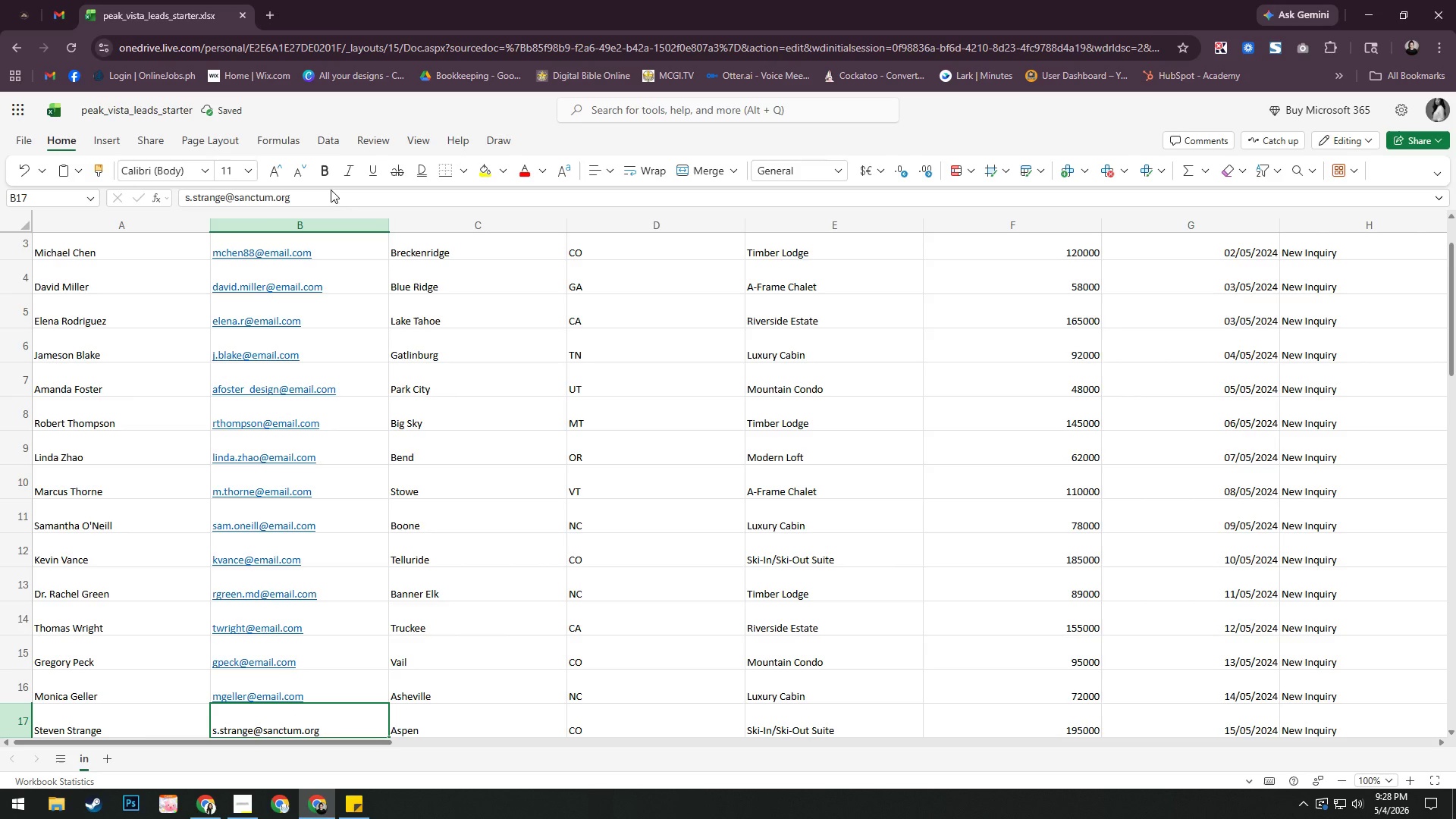 
scroll: coordinate [450, 430], scroll_direction: down, amount: 5.0
 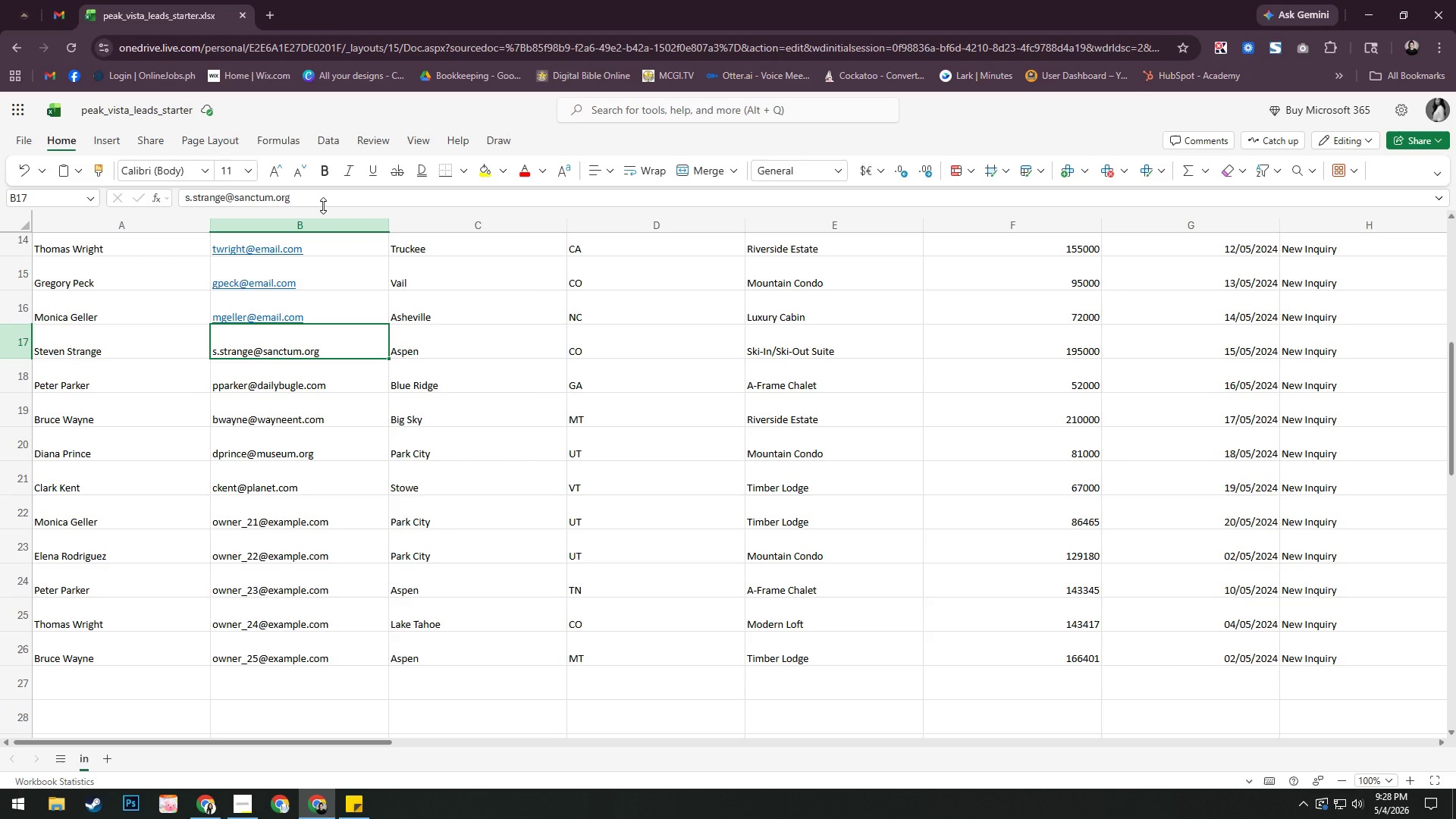 
left_click([323, 198])
 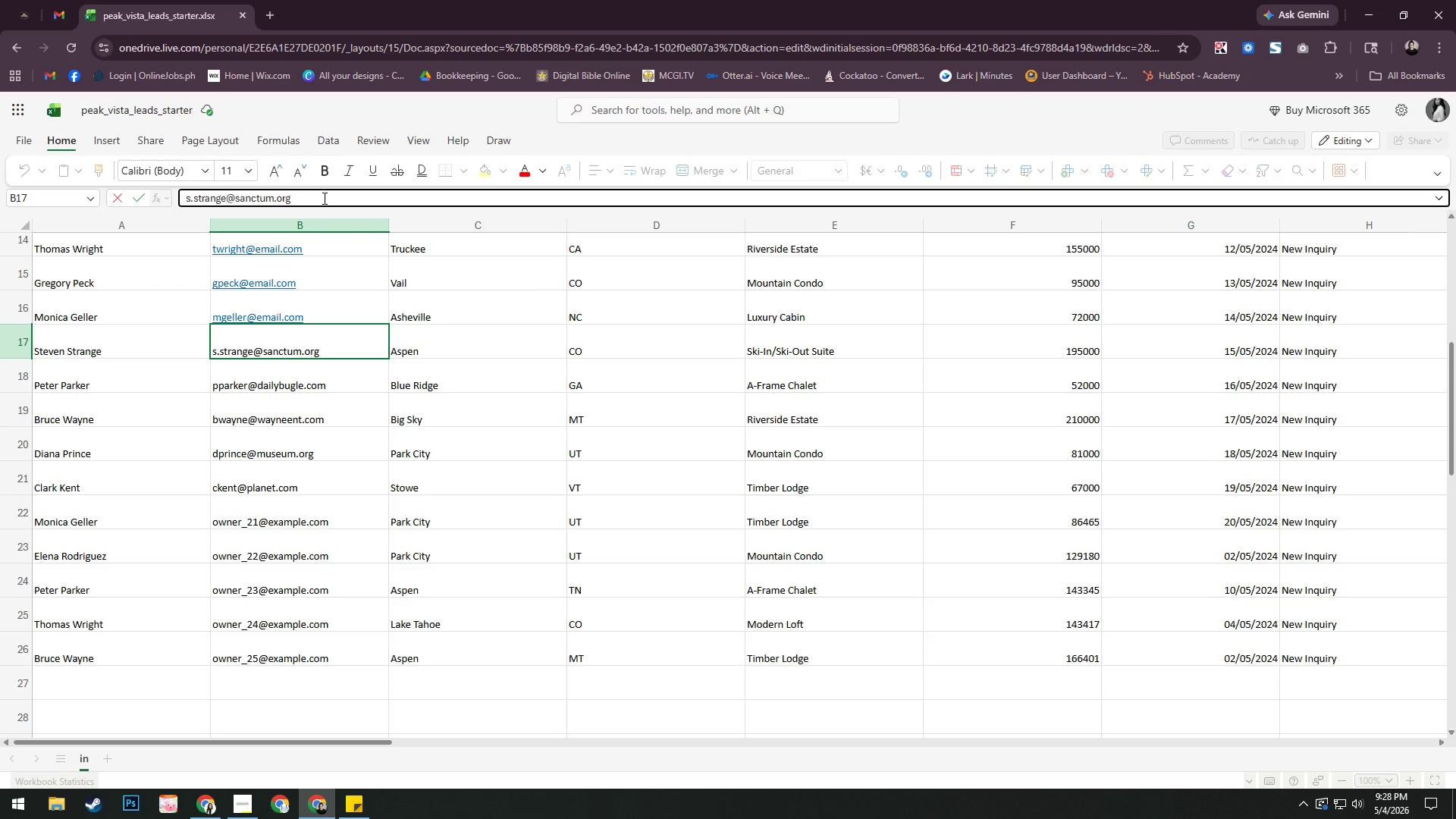 
hold_key(key=Backspace, duration=0.67)
 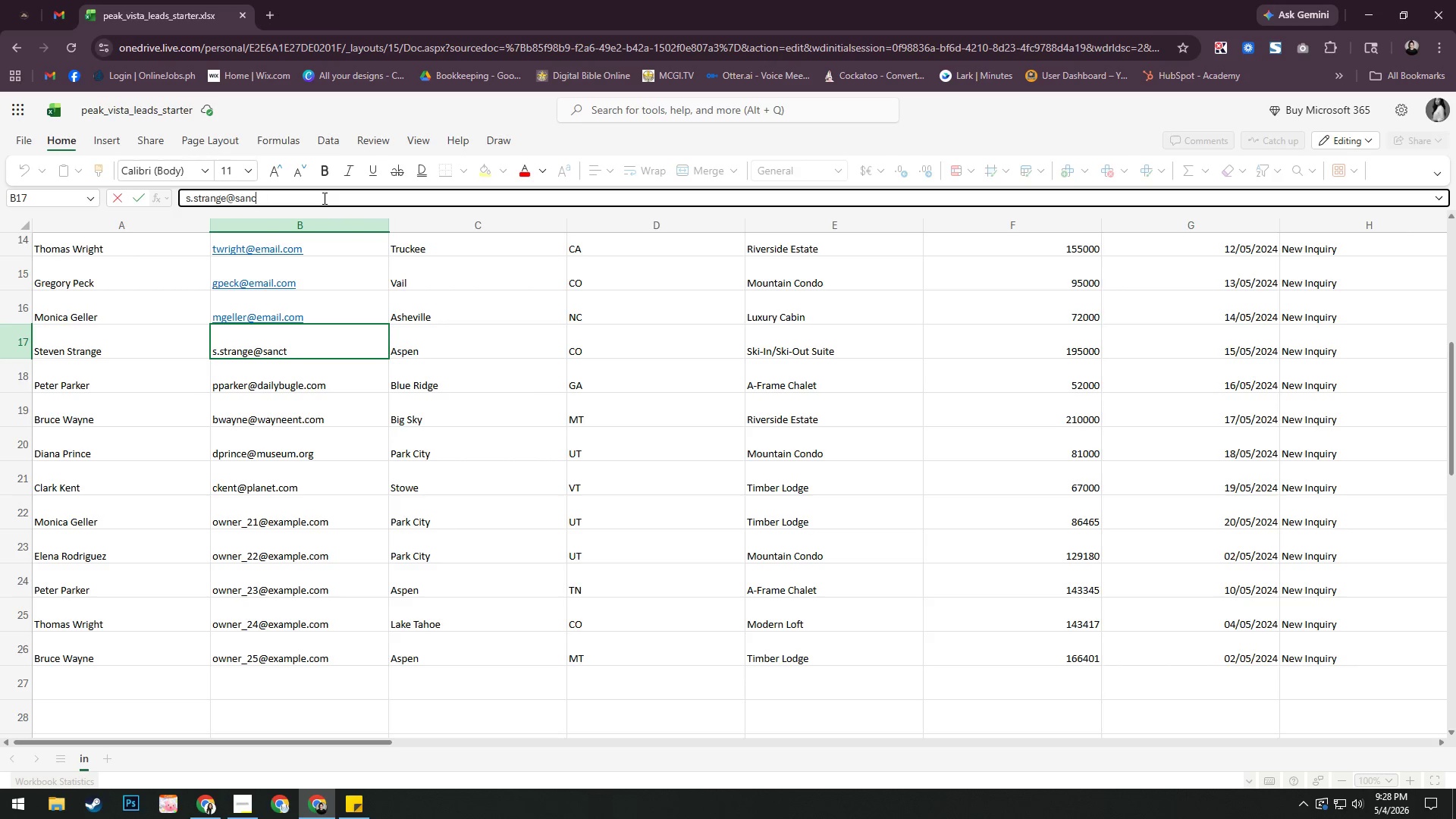 
key(Backspace)
key(Backspace)
key(Backspace)
key(Backspace)
key(Backspace)
type(email.com)
 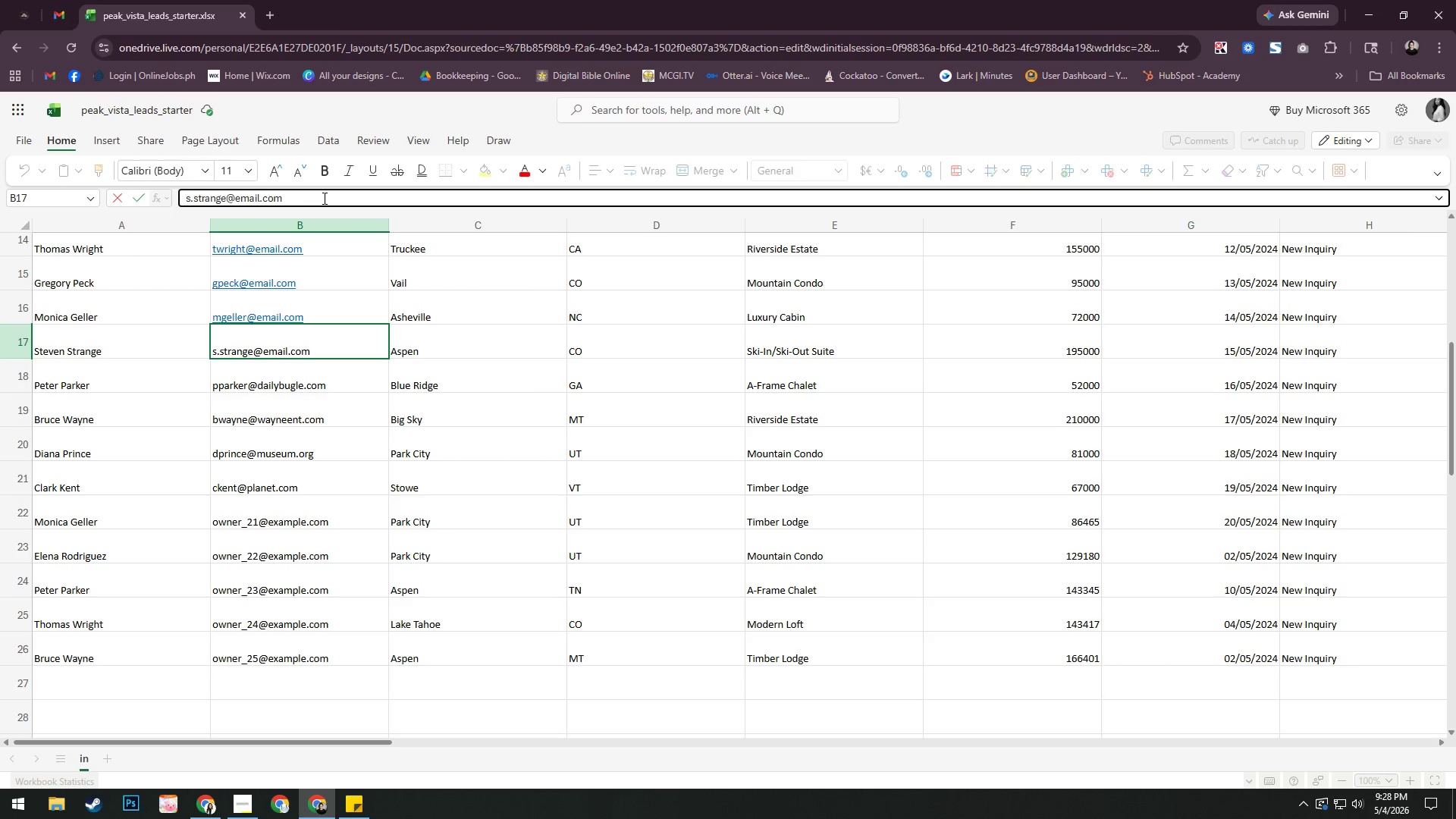 
key(Enter)
 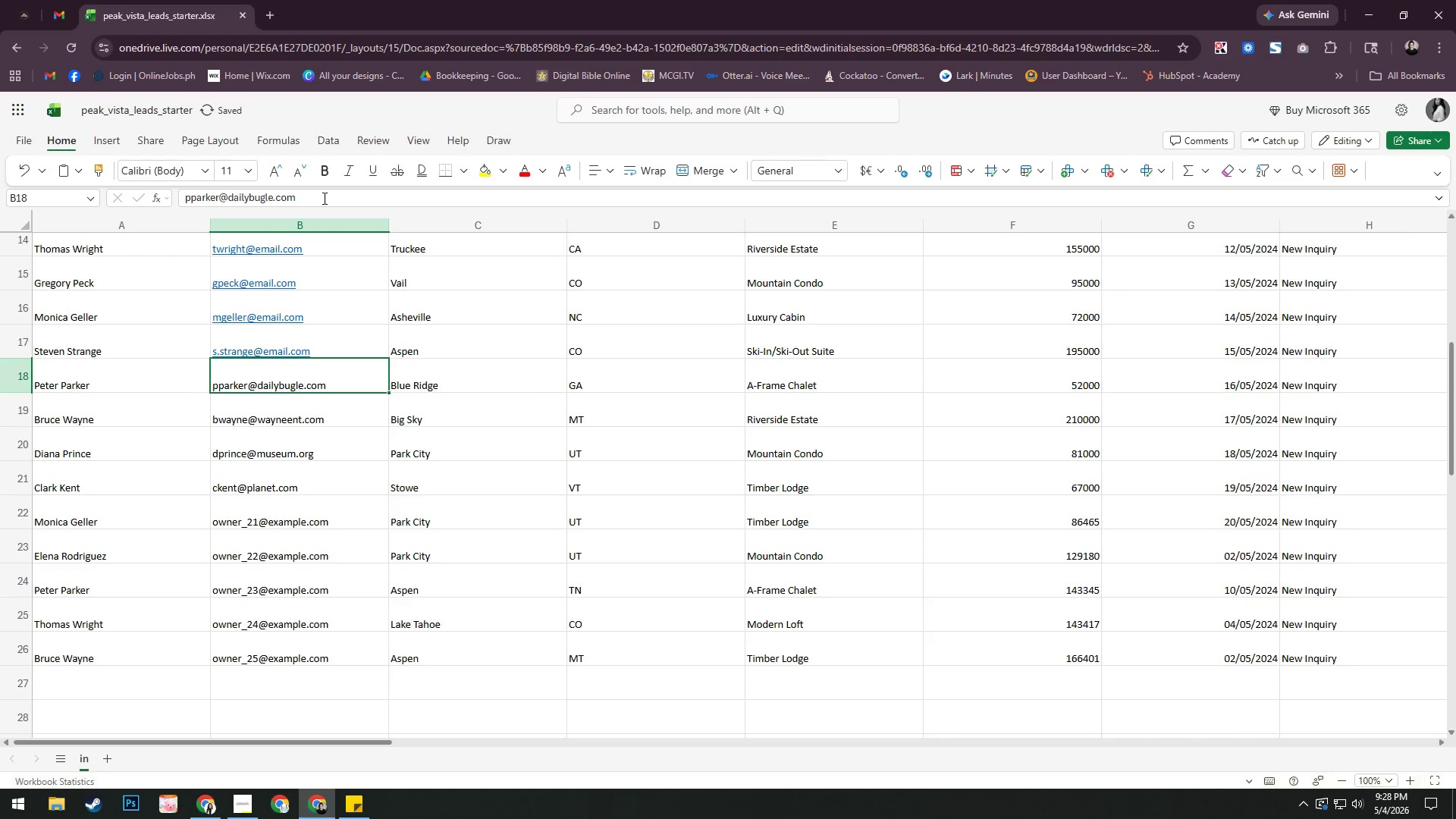 
left_click([323, 198])
 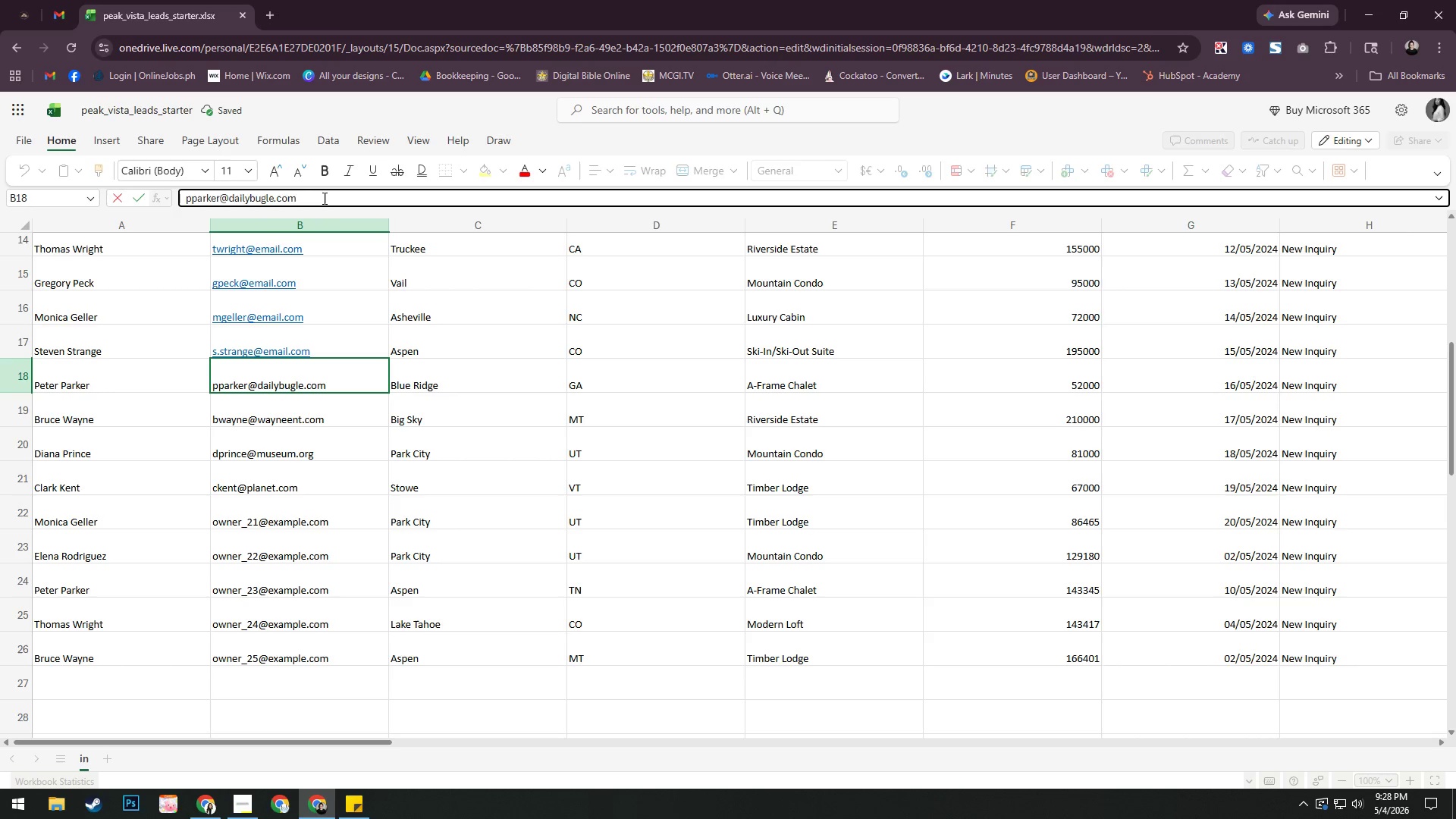 
hold_key(key=Backspace, duration=0.75)
 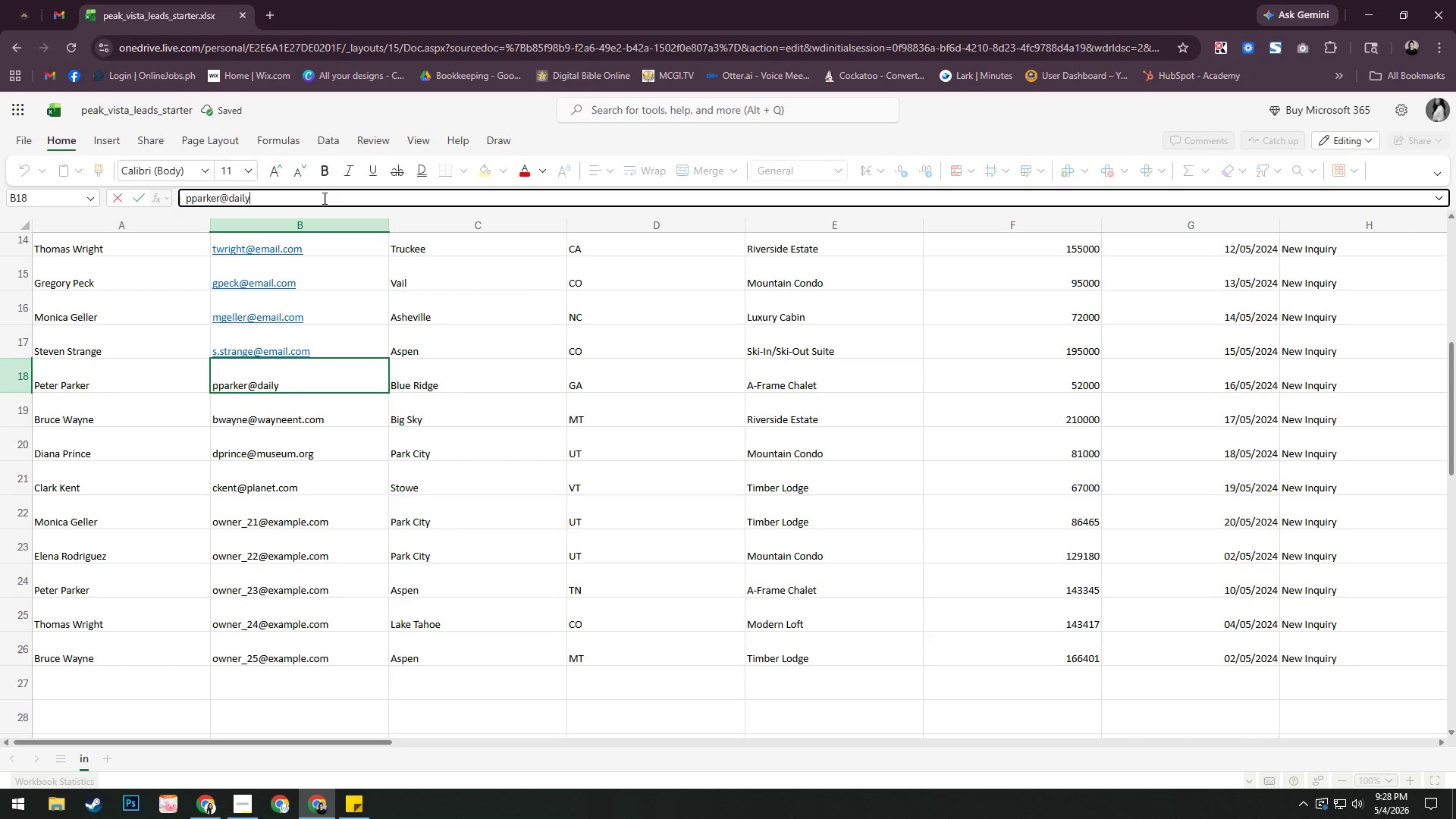 
key(Backspace)
key(Backspace)
key(Backspace)
key(Backspace)
key(Backspace)
type(email.com)
 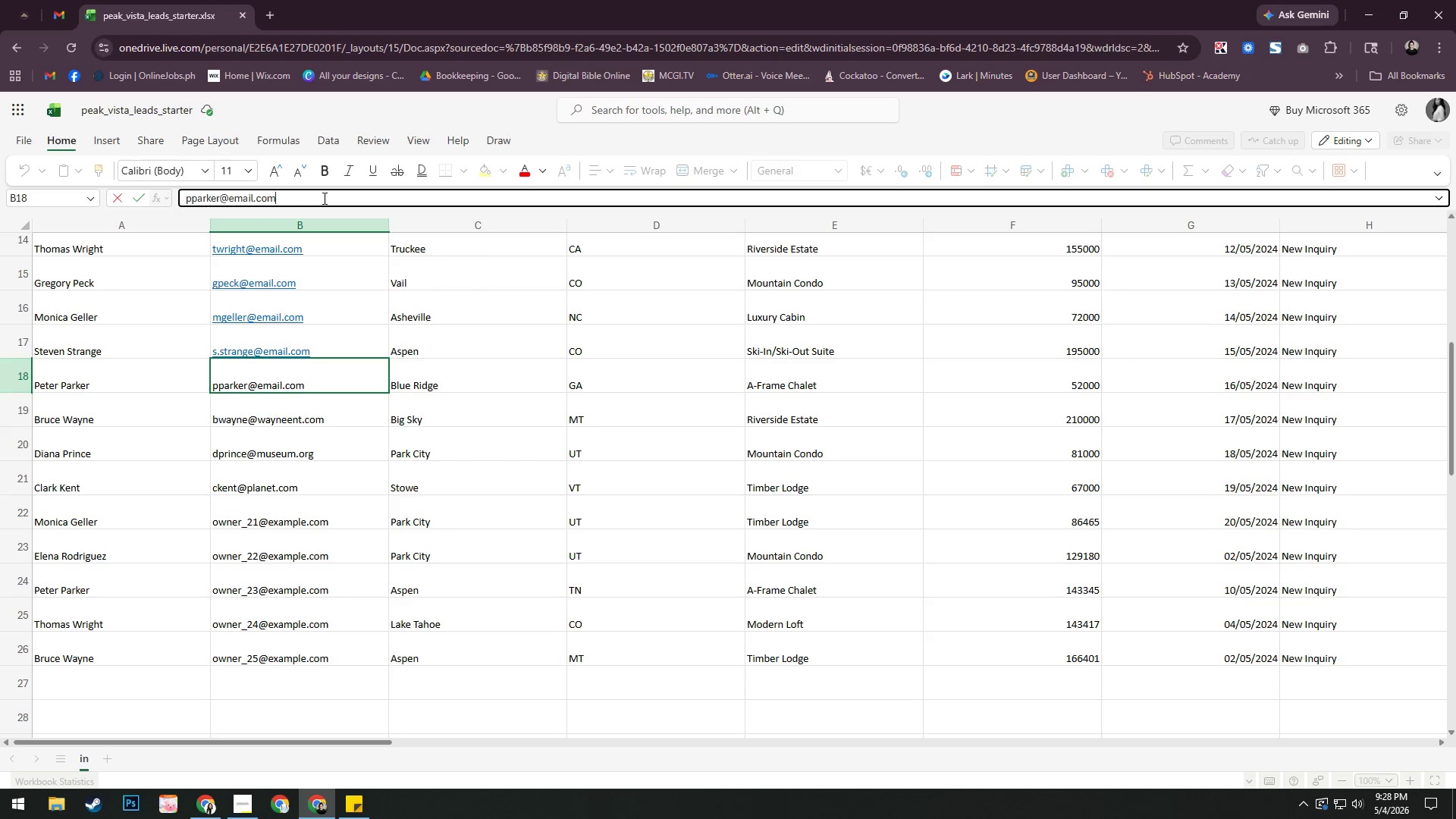 
key(Enter)
 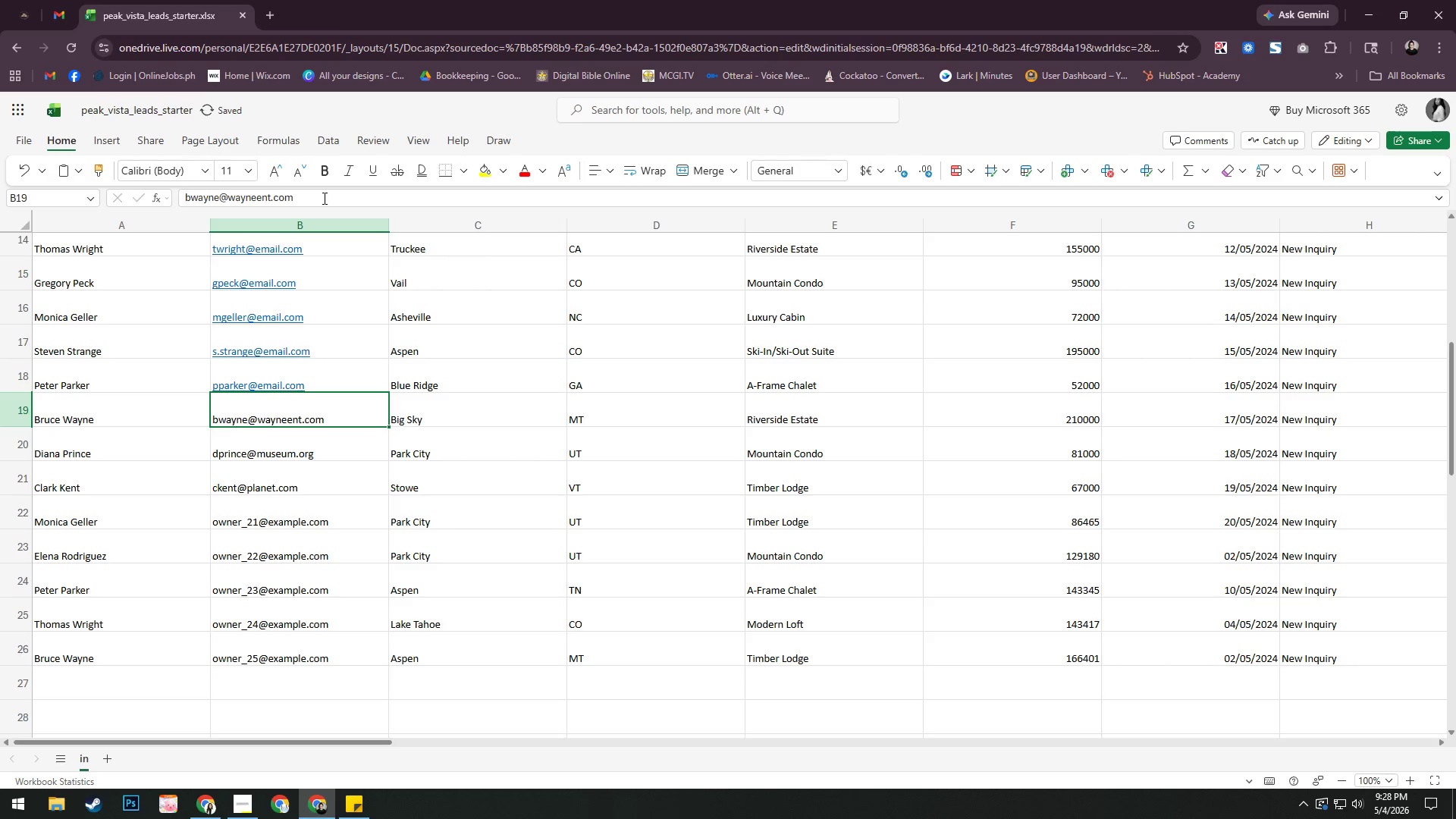 
left_click([323, 198])
 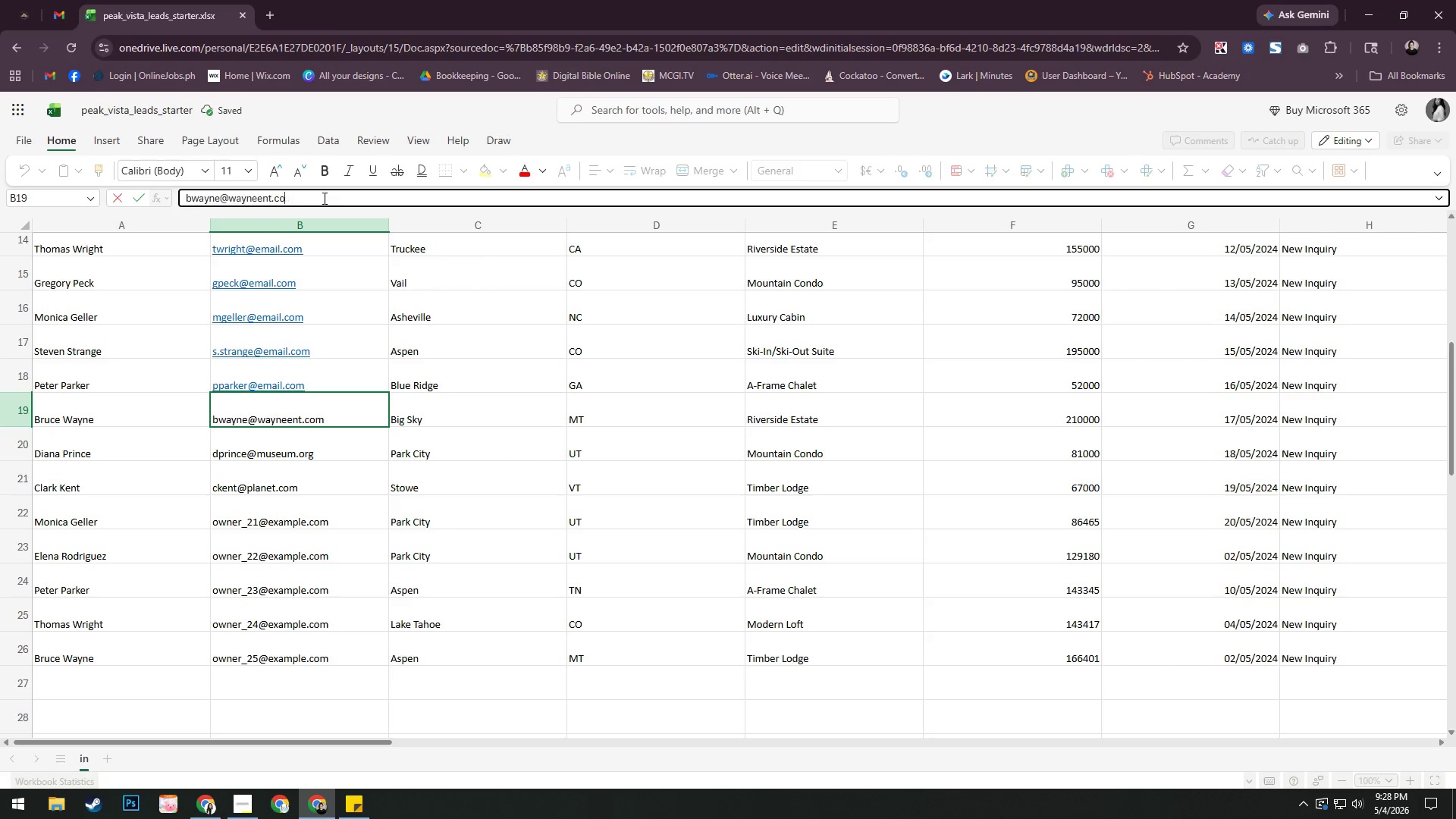 
hold_key(key=Backspace, duration=0.75)
 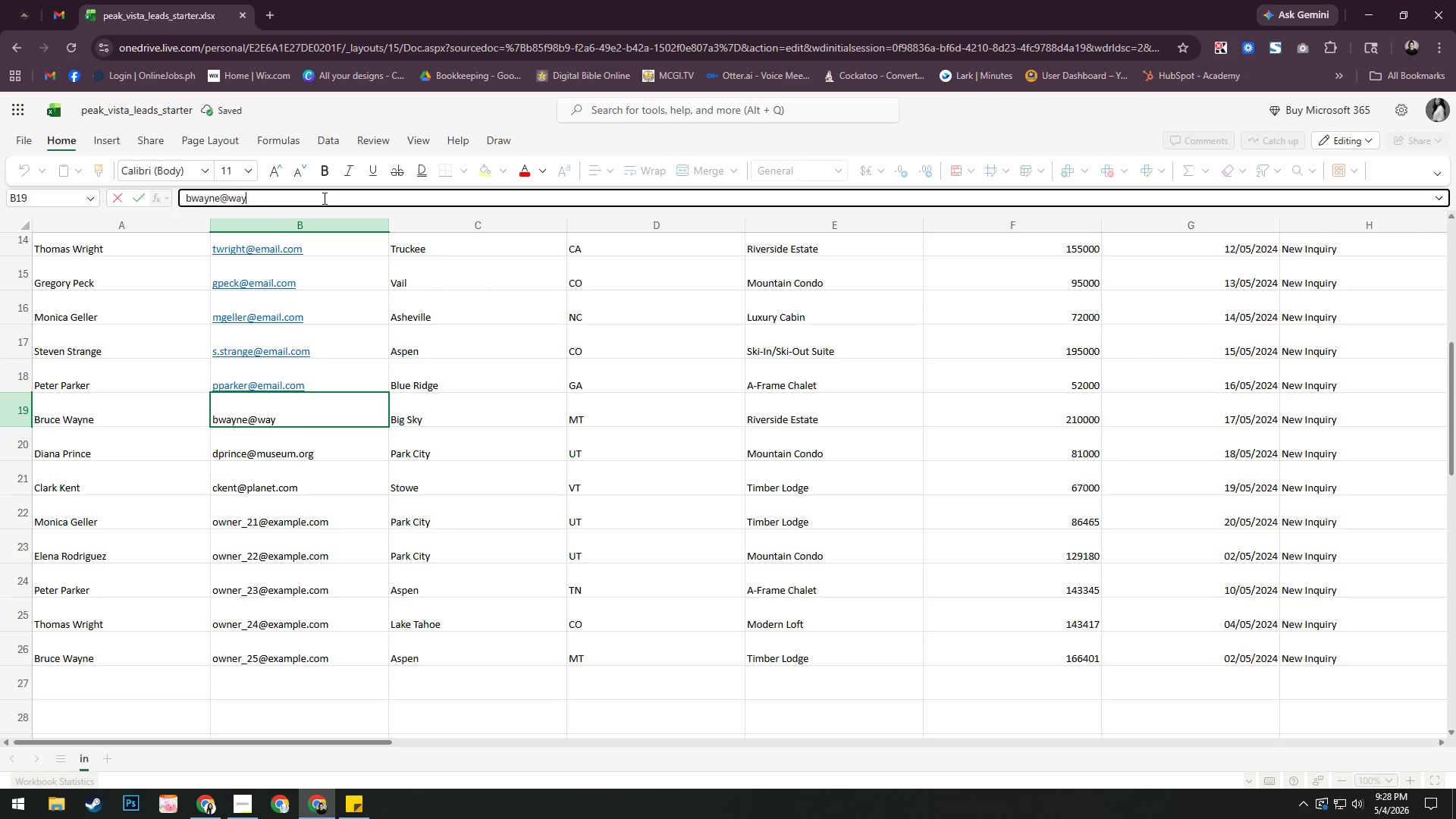 
key(Backspace)
key(Backspace)
key(Backspace)
type(email.com)
 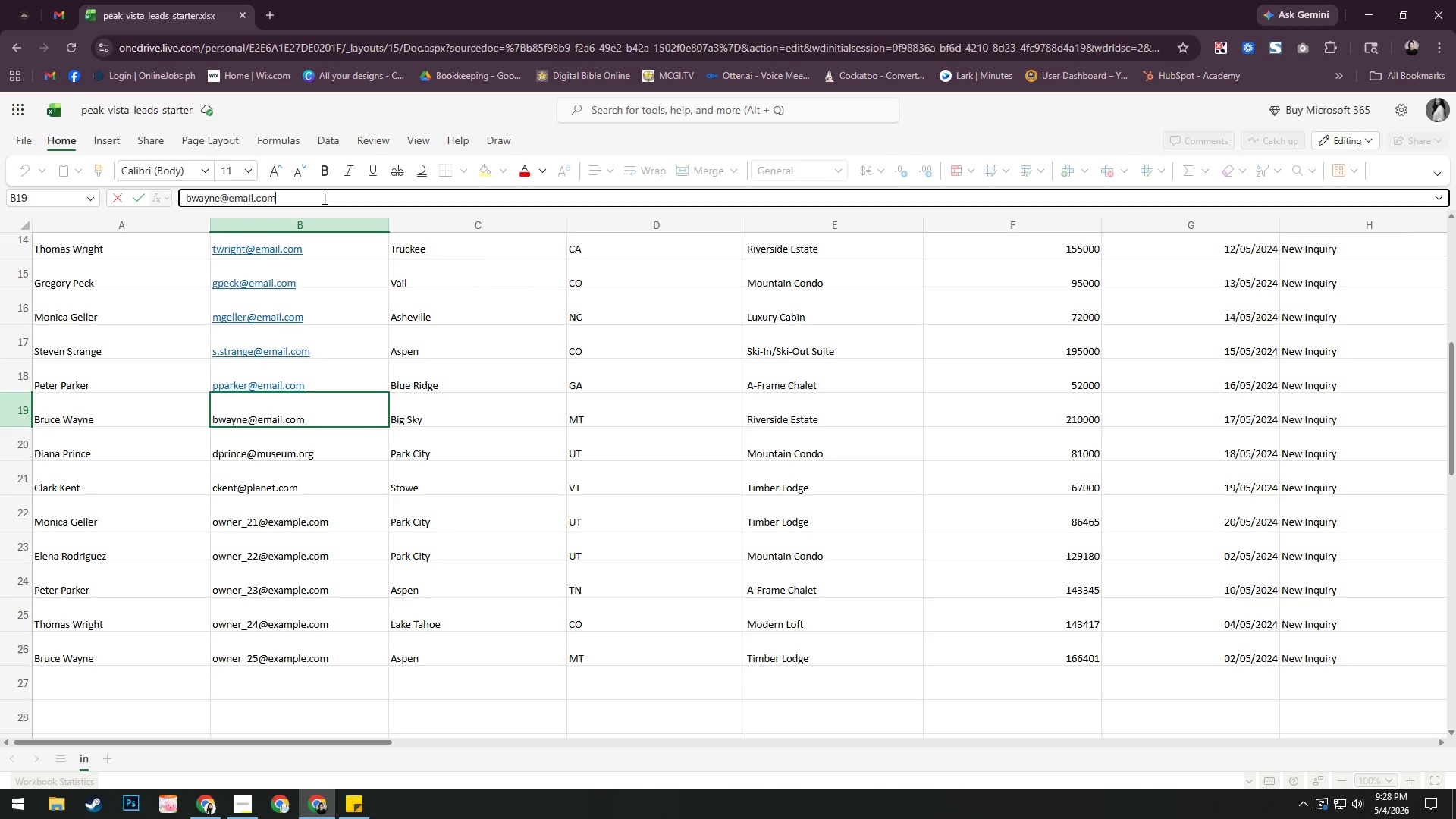 
key(Enter)
 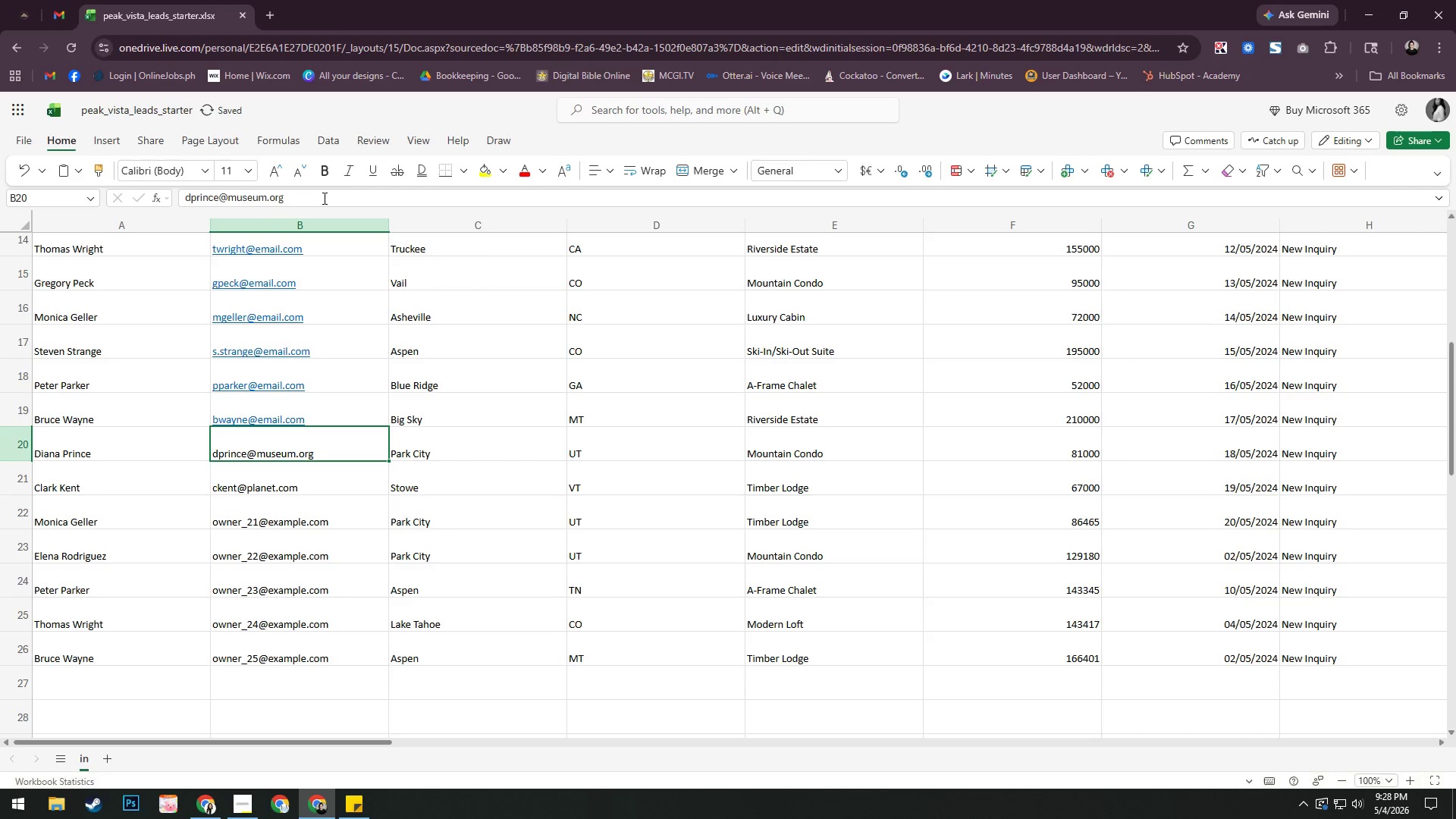 
left_click([323, 198])
 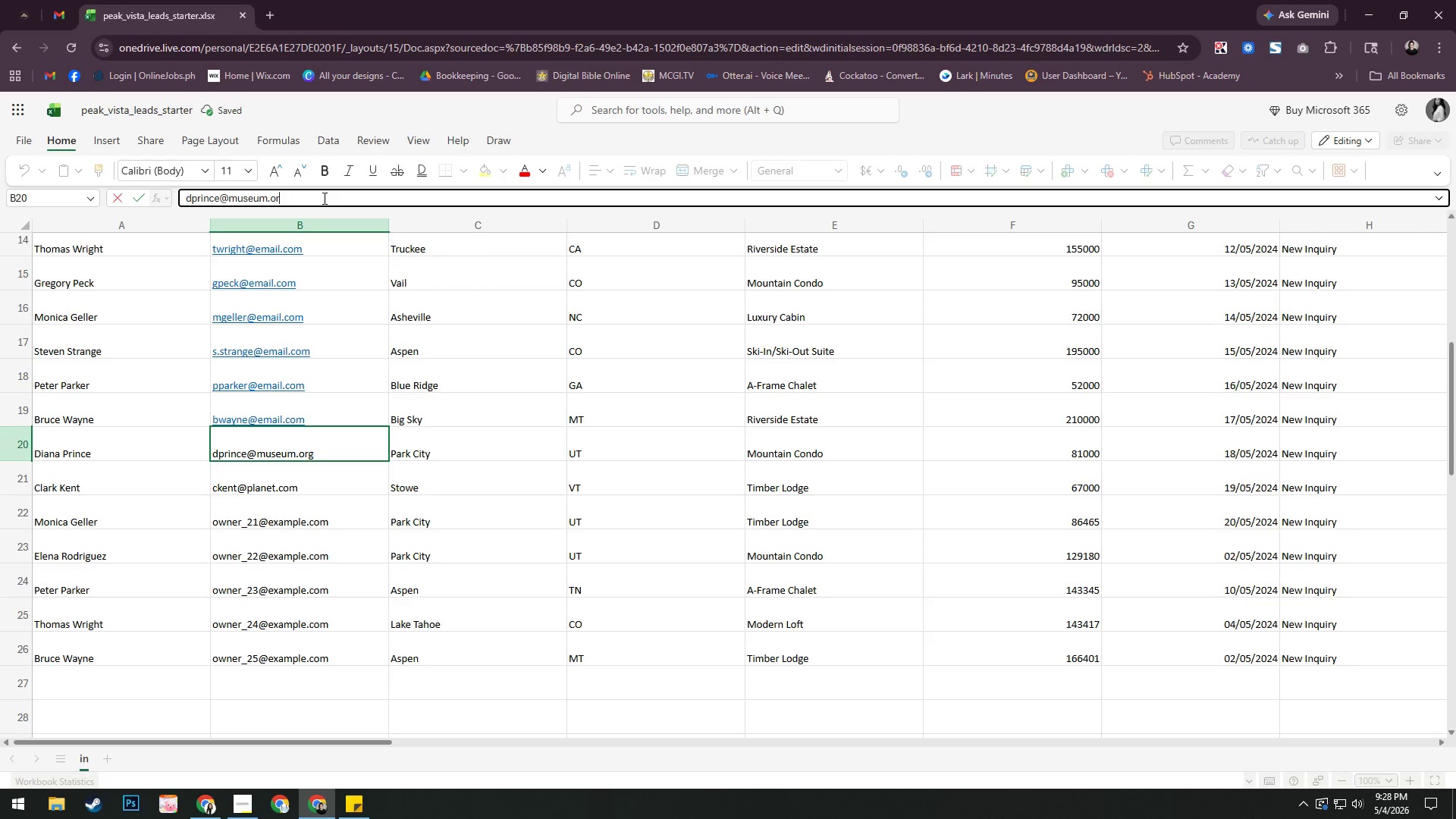 
key(Backspace)
key(Backspace)
key(Backspace)
key(Backspace)
key(Backspace)
key(Backspace)
key(Backspace)
key(Backspace)
key(Backspace)
key(Backspace)
type(email.com)
 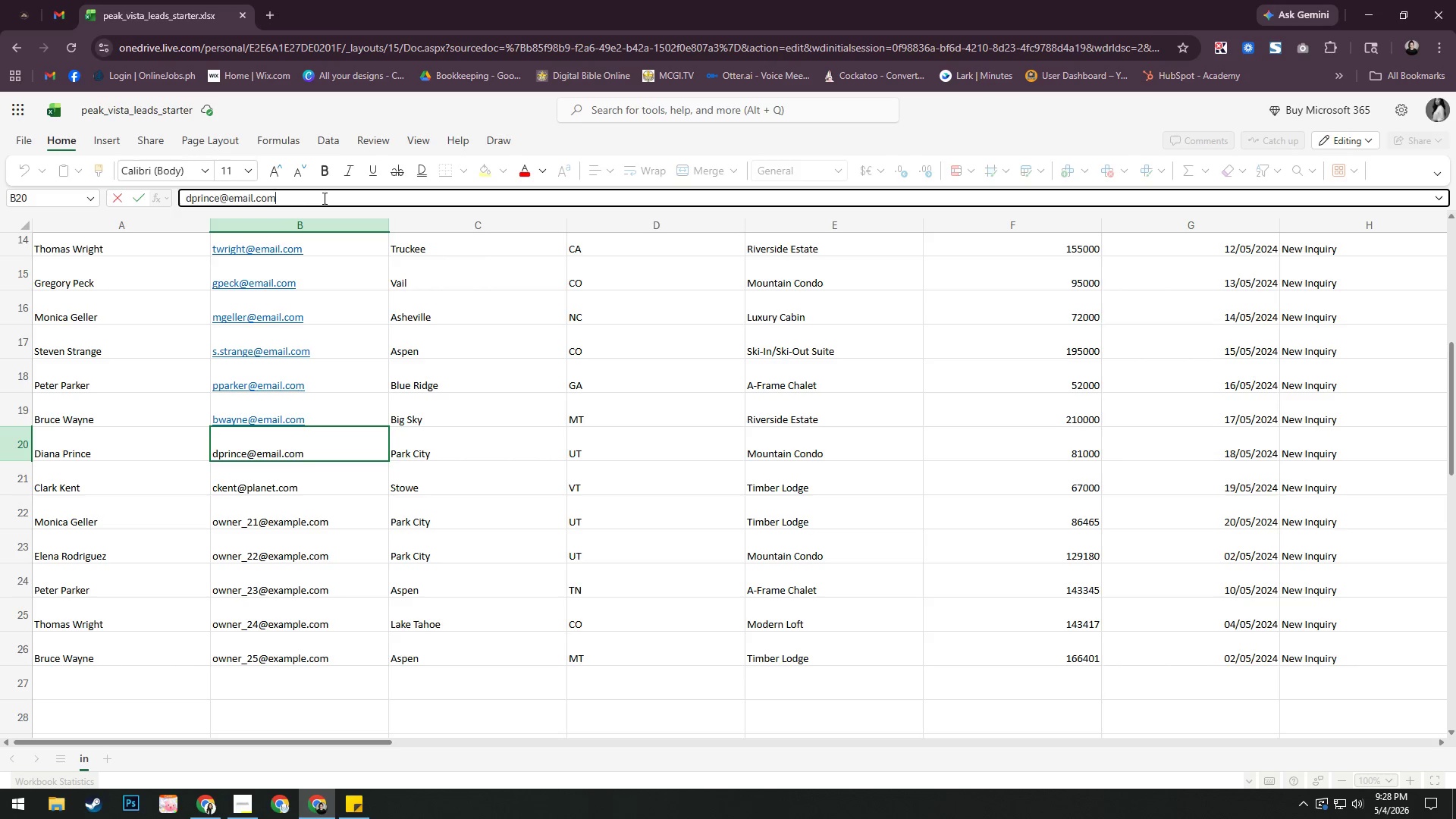 
key(Enter)
 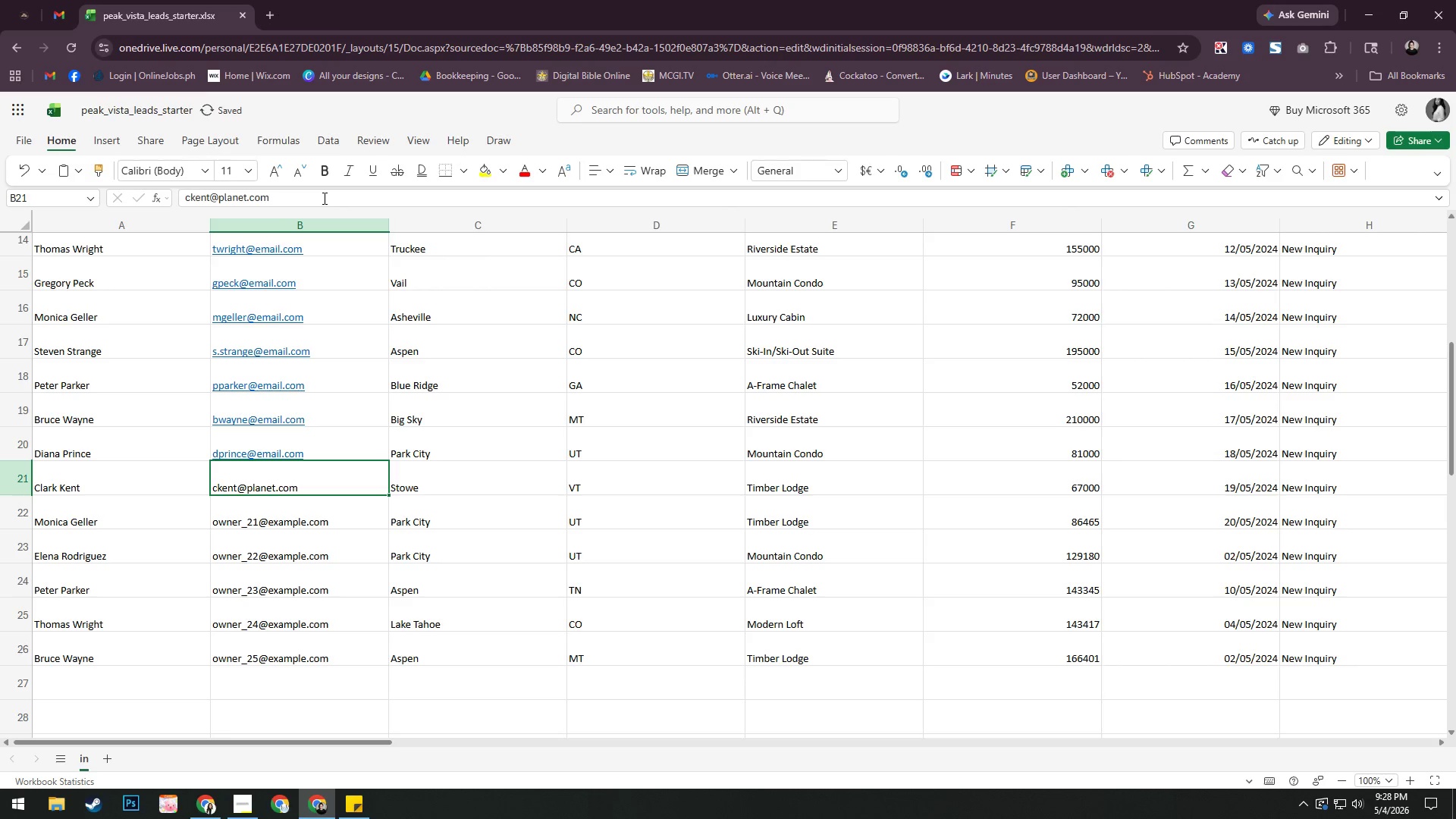 
left_click([323, 198])
 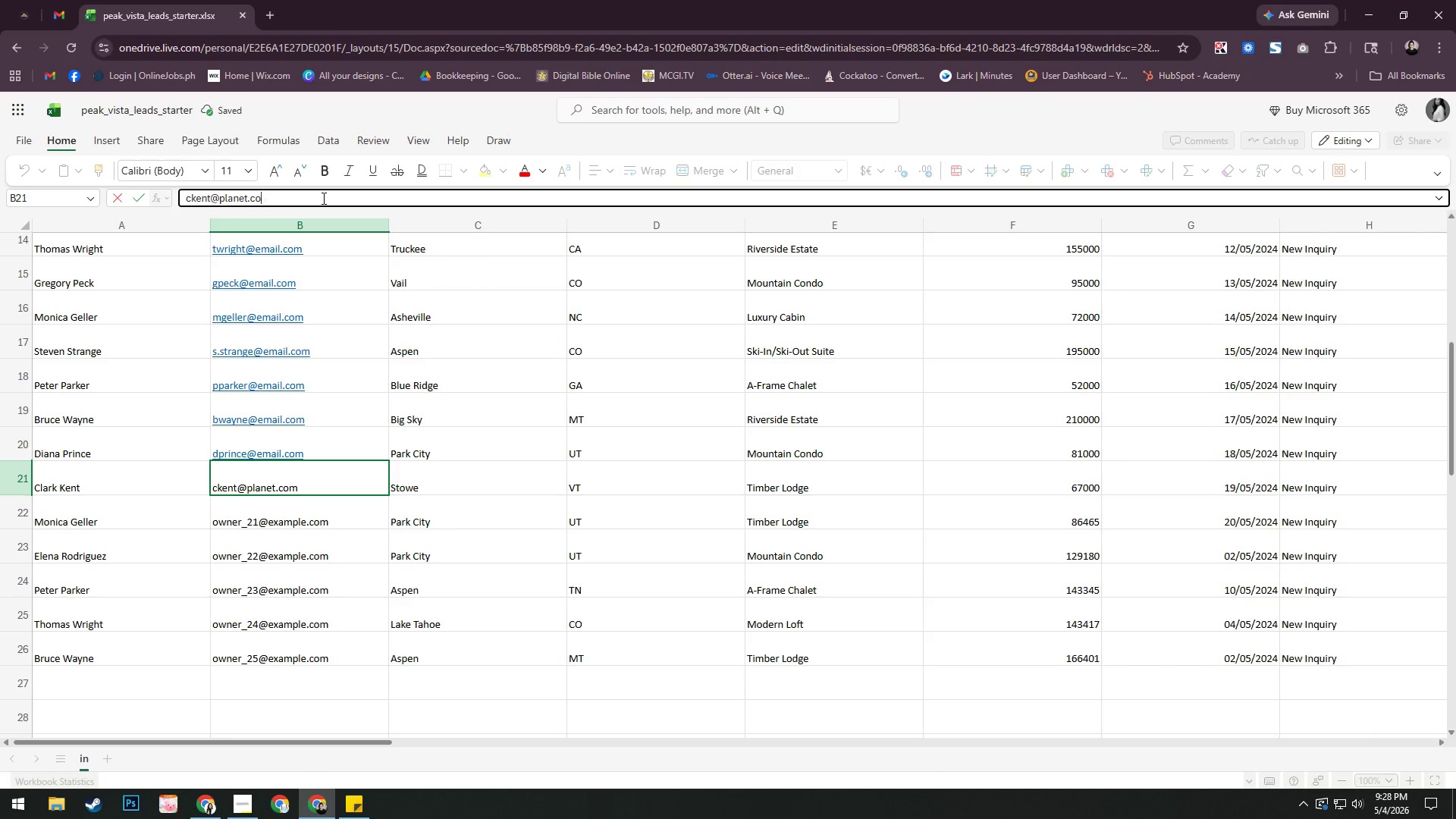 
scroll: coordinate [323, 198], scroll_direction: up, amount: 2.0
 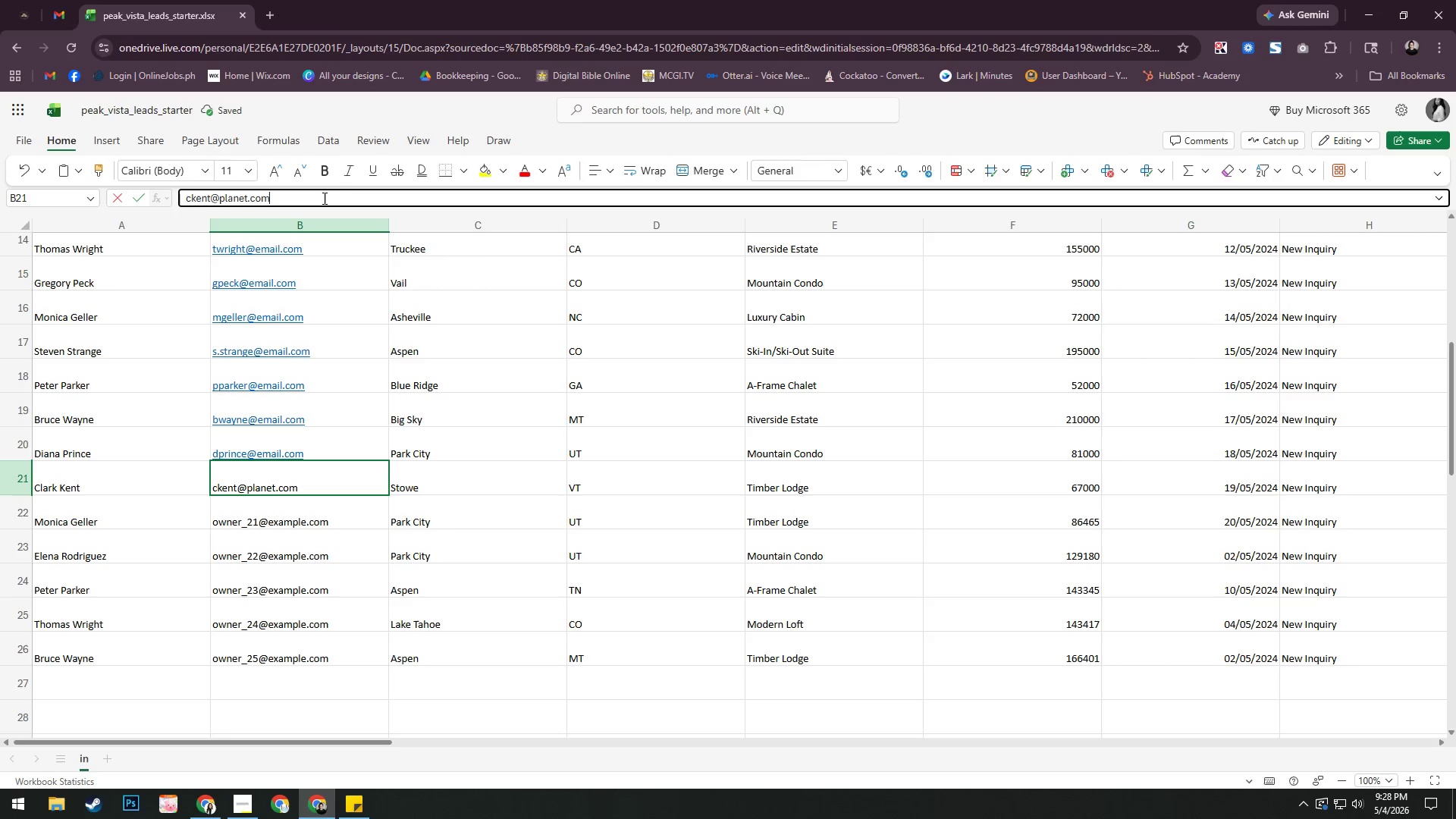 
key(Backspace)
key(Backspace)
key(Backspace)
key(Backspace)
key(Backspace)
key(Backspace)
key(Backspace)
key(Backspace)
key(Backspace)
key(Backspace)
type(email.com)
 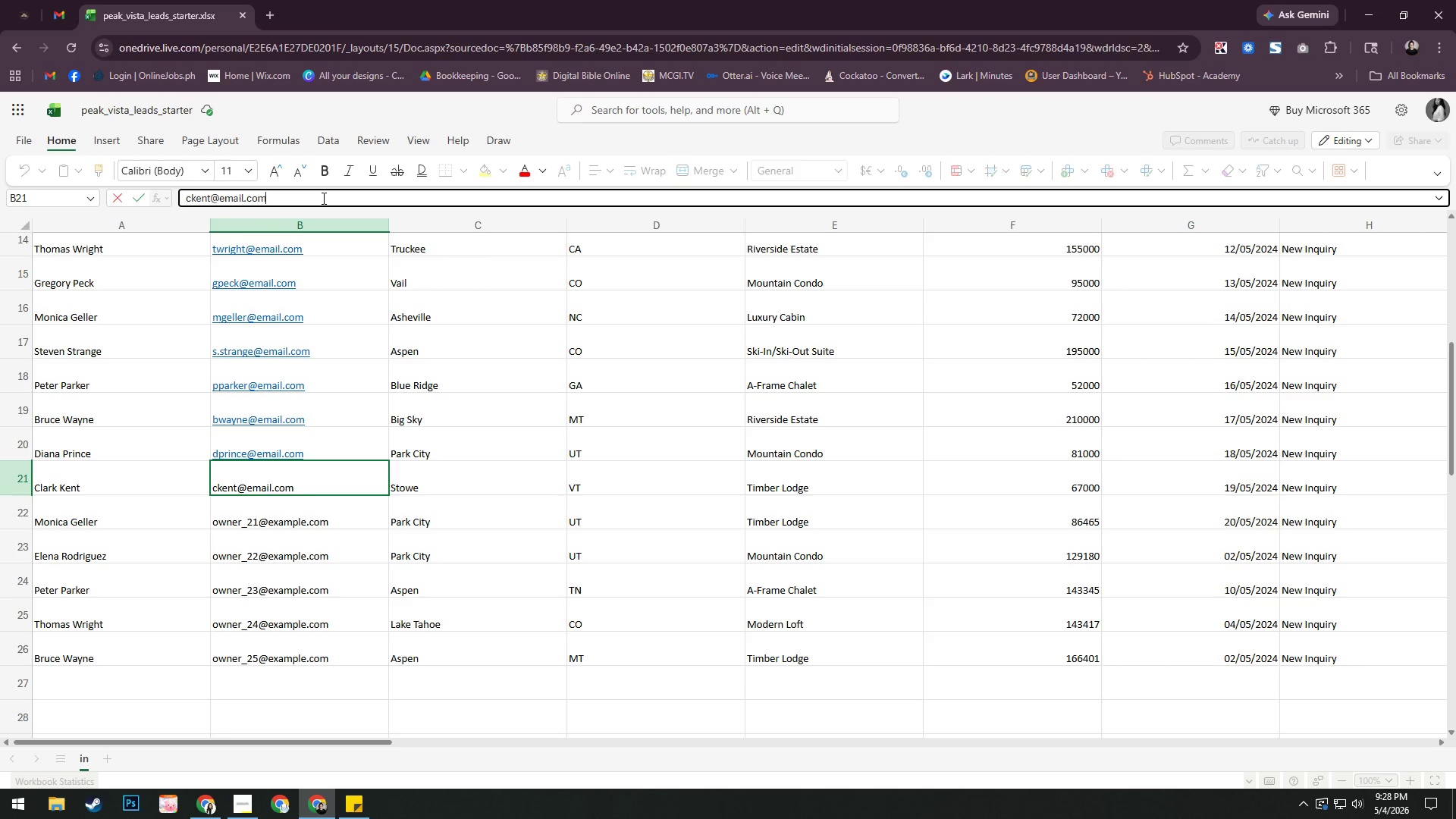 
key(Enter)
 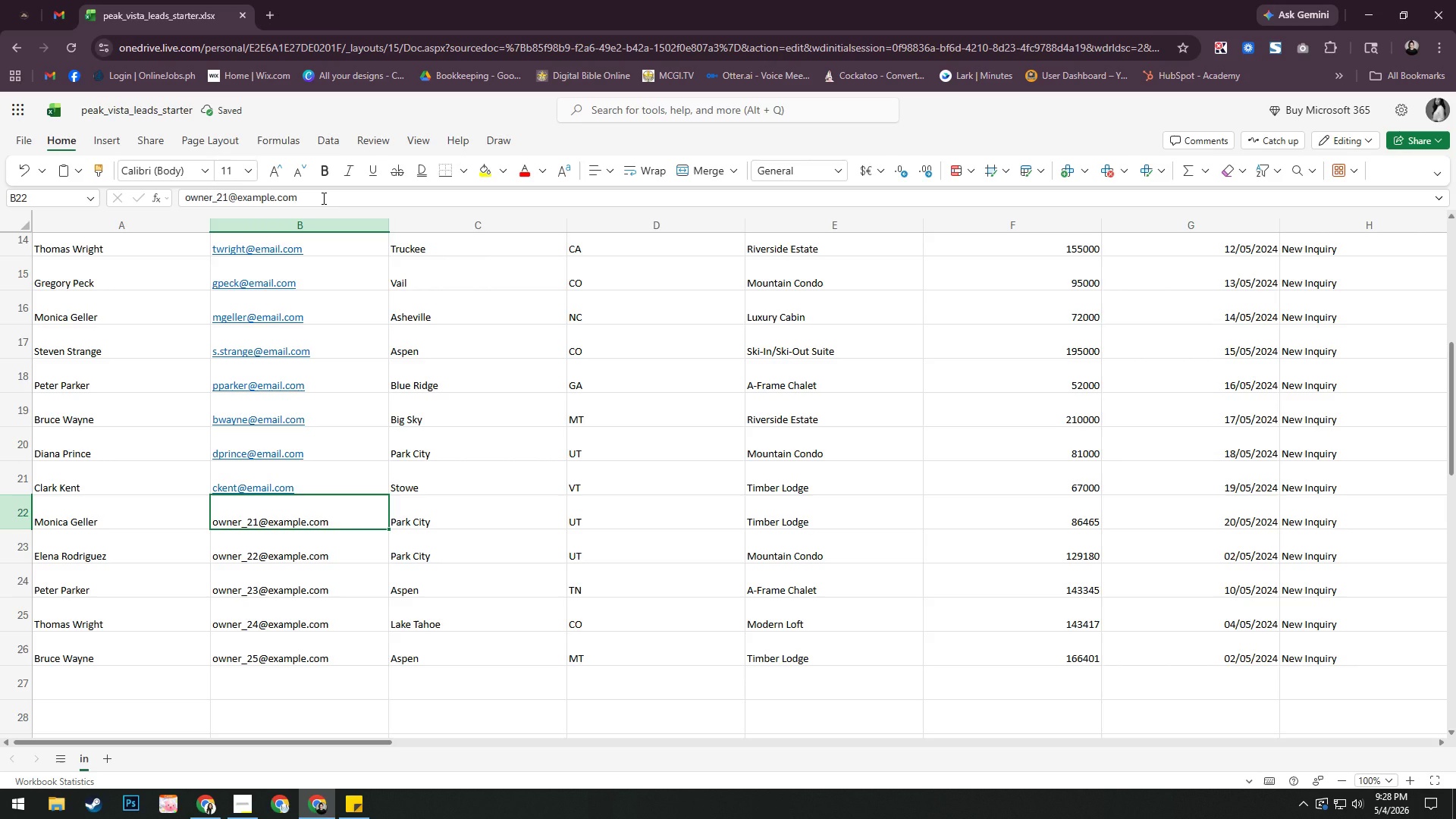 
left_click([322, 198])
 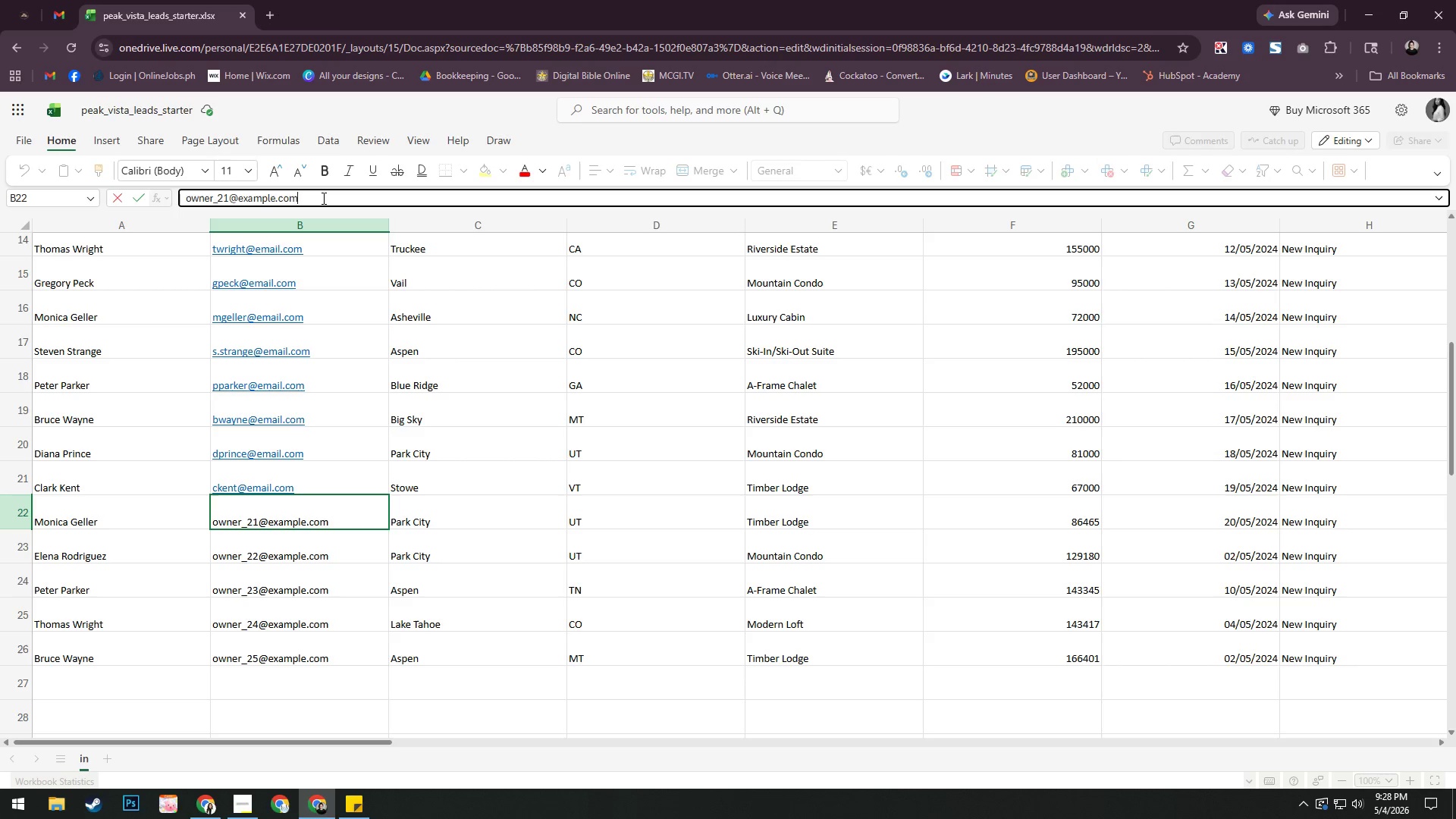 
key(Backspace)
key(Backspace)
key(Backspace)
key(Backspace)
key(Backspace)
key(Backspace)
key(Backspace)
key(Backspace)
key(Backspace)
key(Backspace)
type(mail.com)
 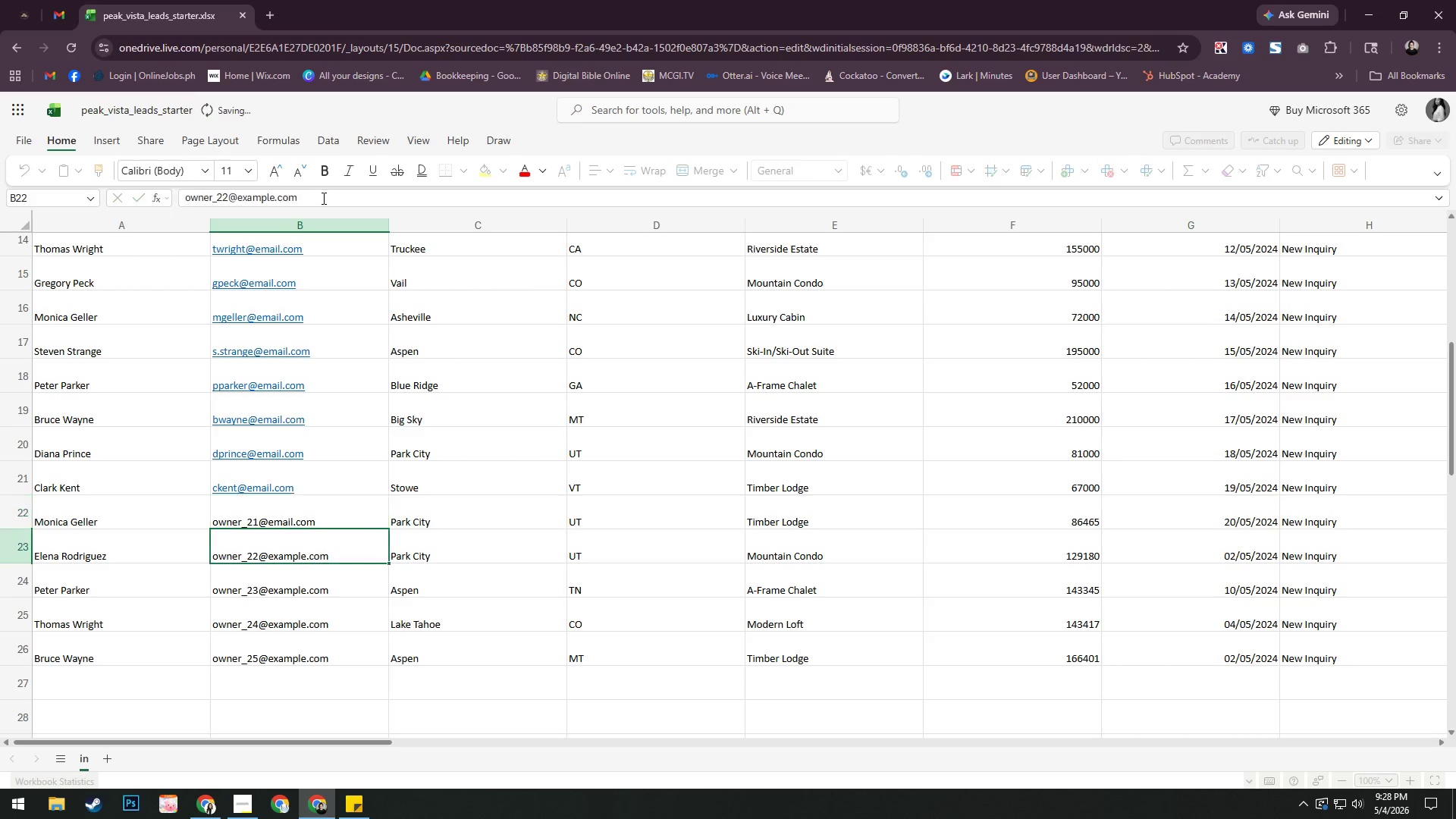 
key(Enter)
 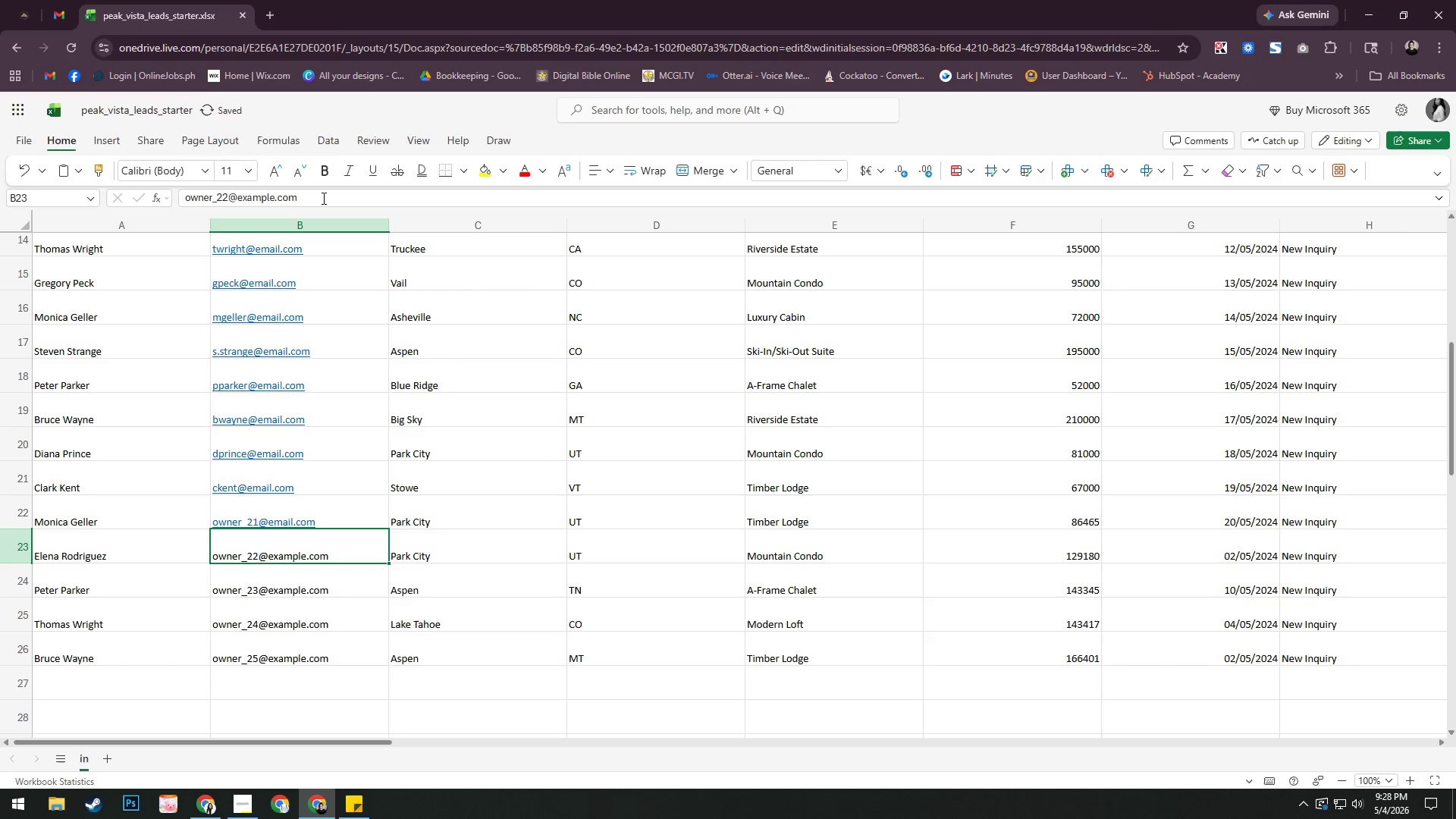 
left_click([322, 198])
 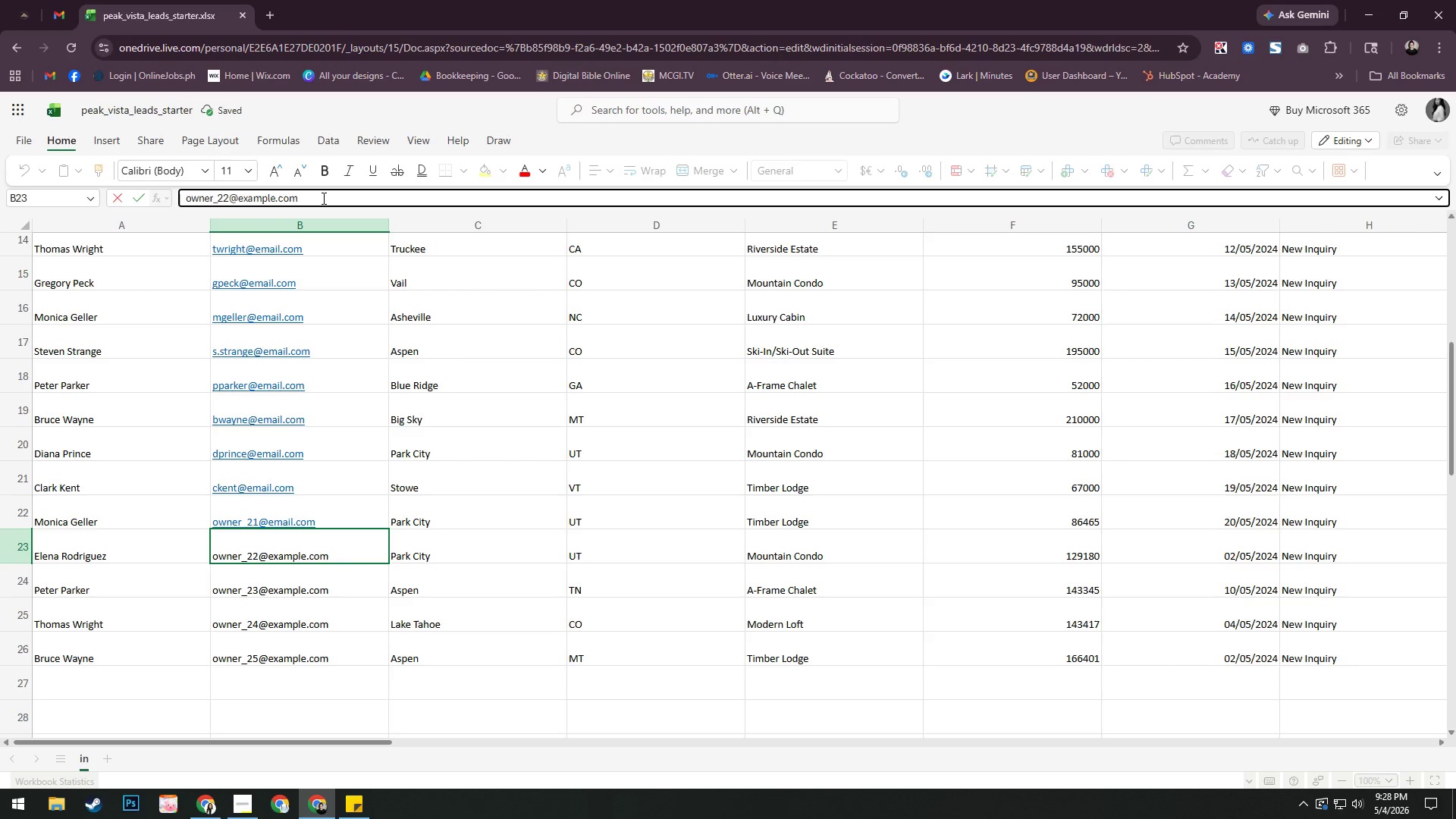 
key(Backspace)
key(Backspace)
key(Backspace)
key(Backspace)
key(Backspace)
key(Backspace)
key(Backspace)
key(Backspace)
key(Backspace)
key(Backspace)
type(mail.com)
 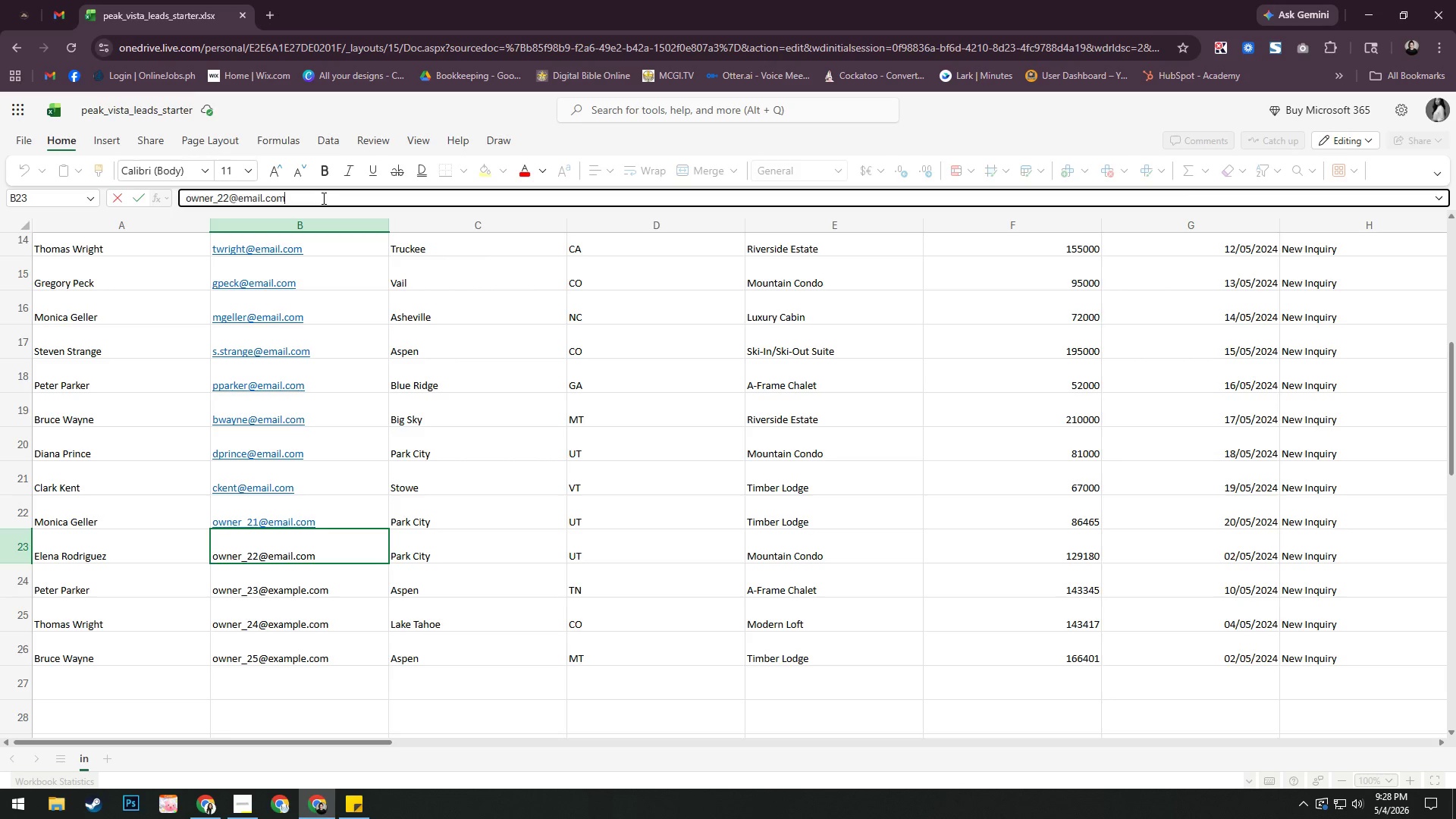 
key(Enter)
 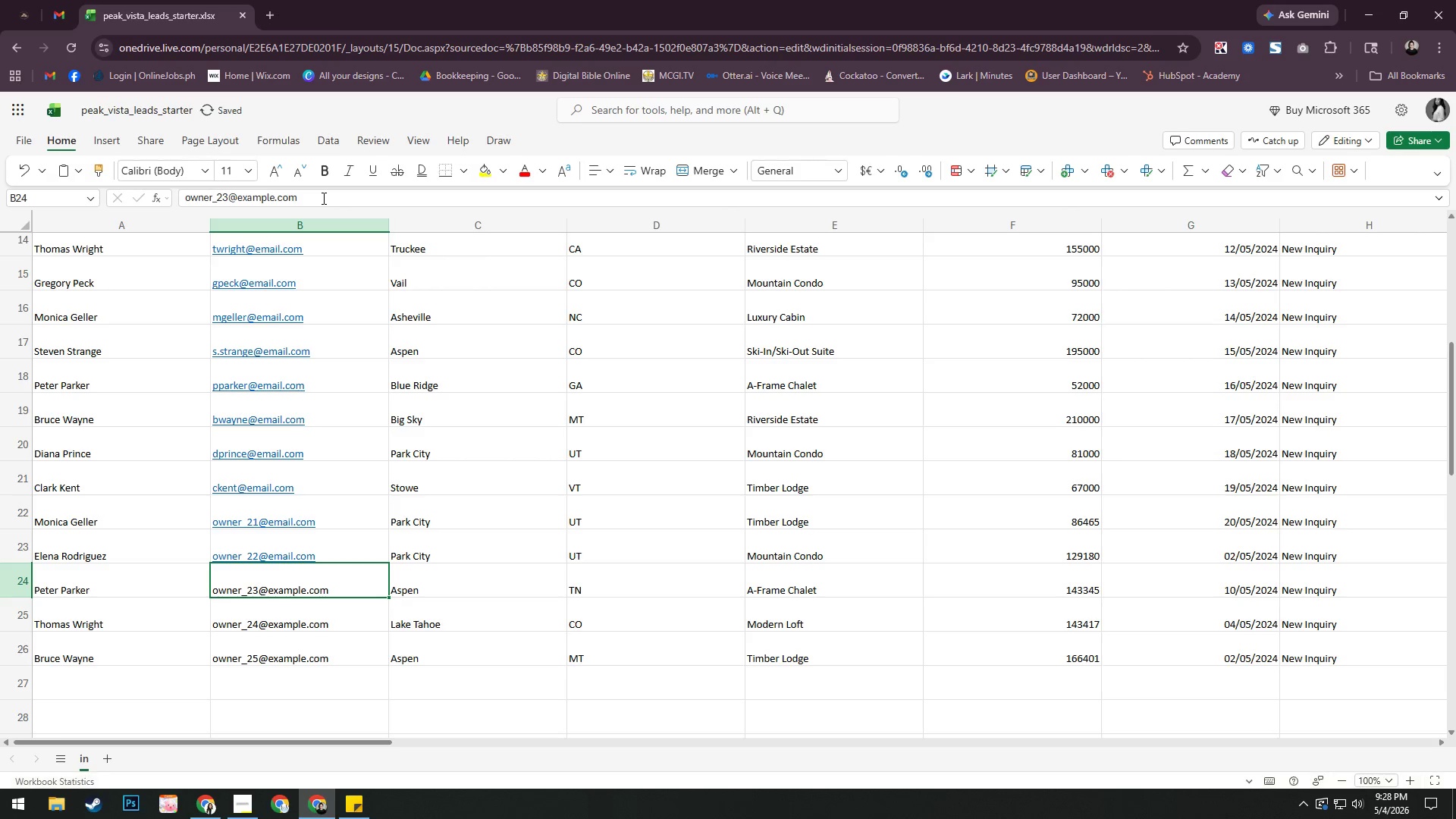 
left_click([322, 198])
 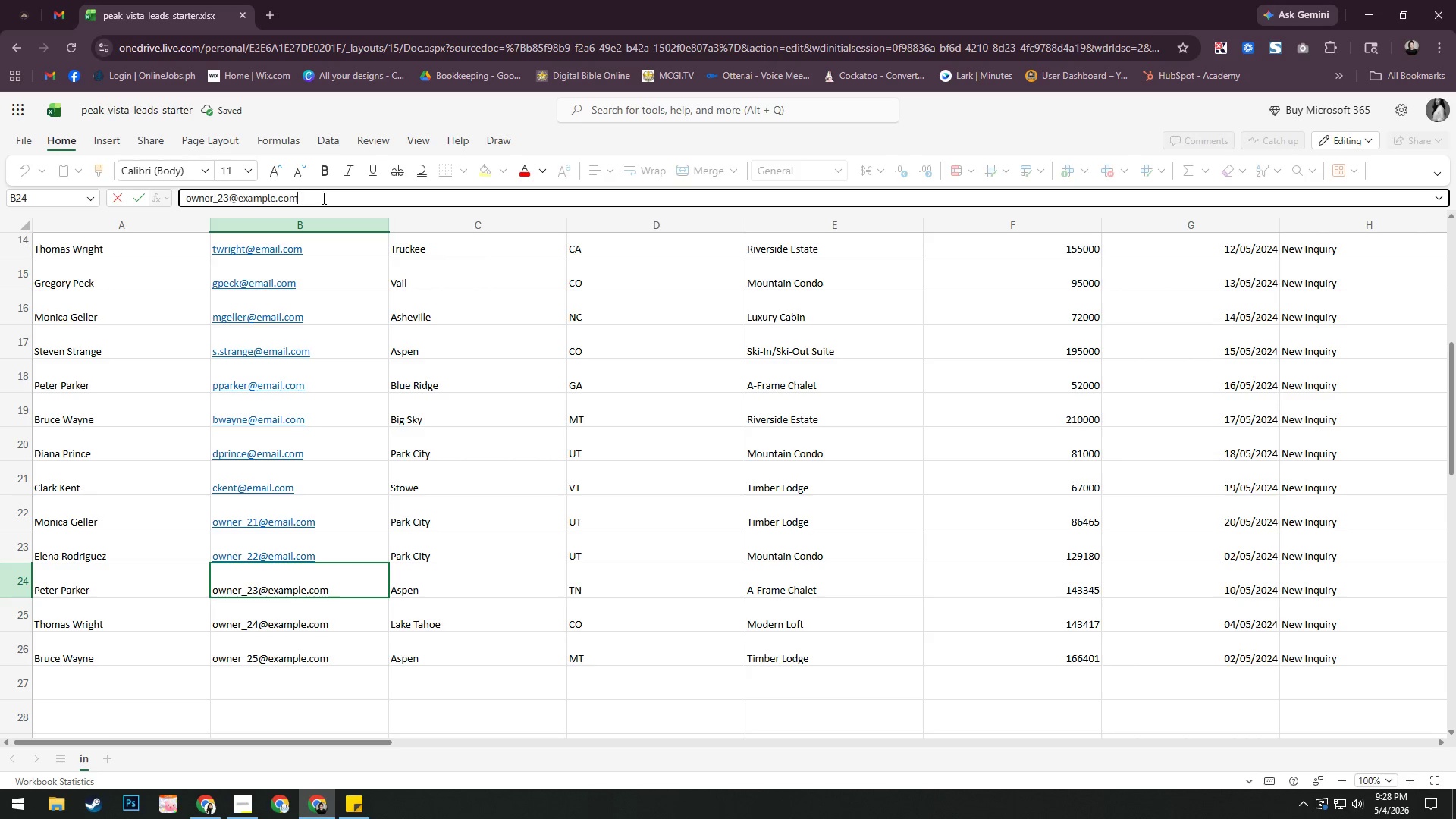 
key(Backspace)
key(Backspace)
key(Backspace)
key(Backspace)
key(Backspace)
key(Backspace)
key(Backspace)
key(Backspace)
key(Backspace)
key(Backspace)
type(mail.com)
 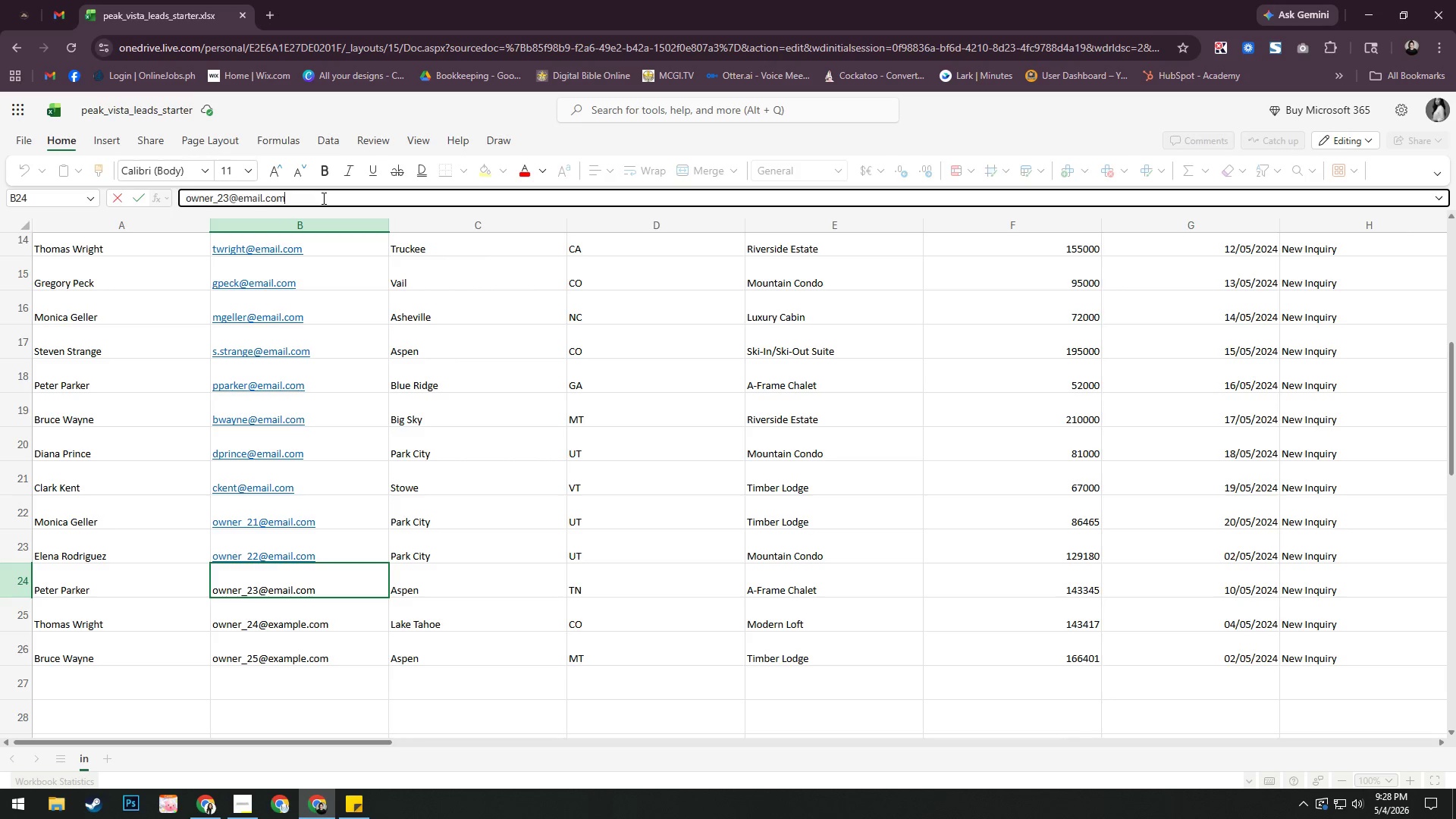 
key(Enter)
 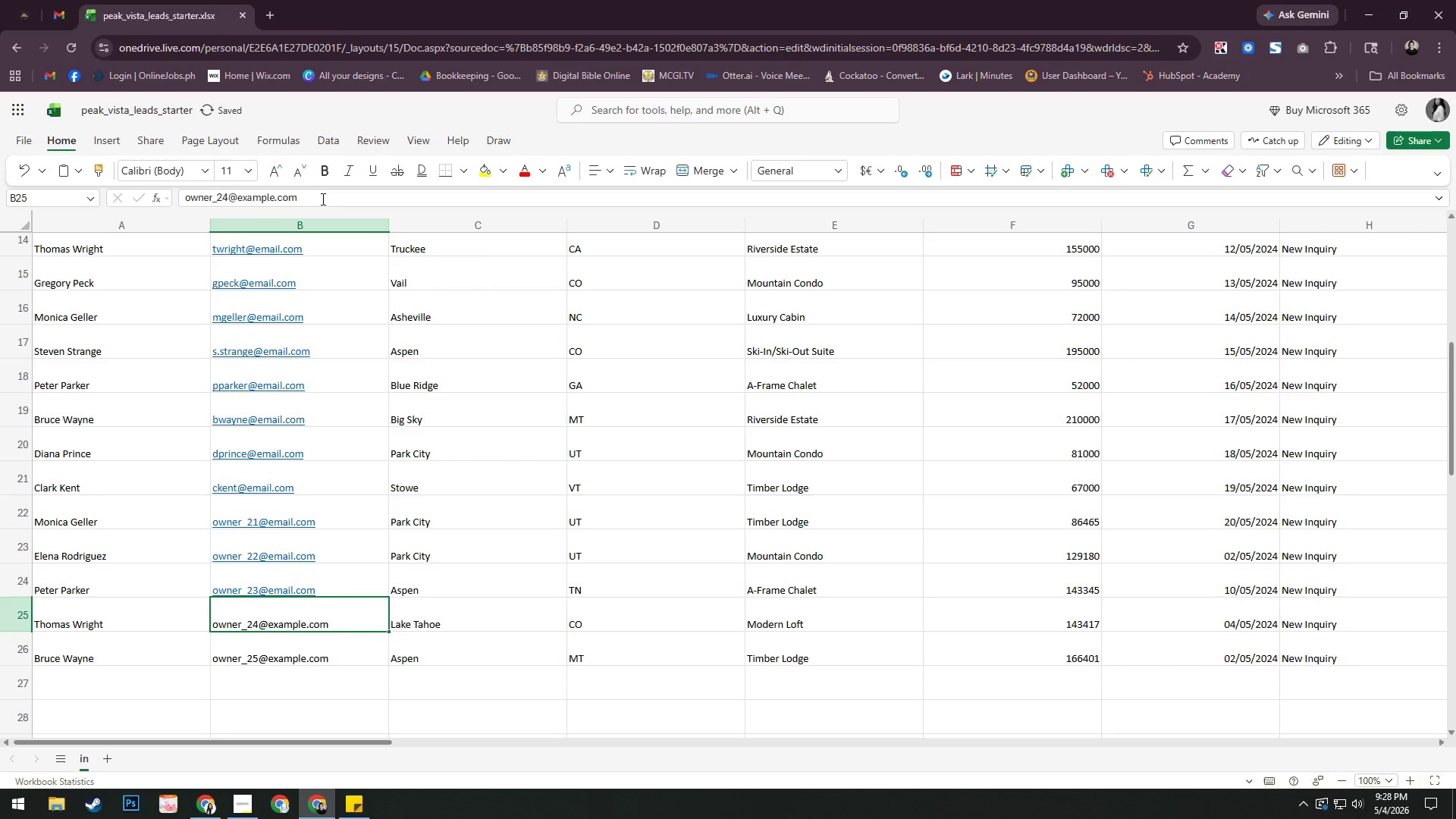 
left_click([322, 199])
 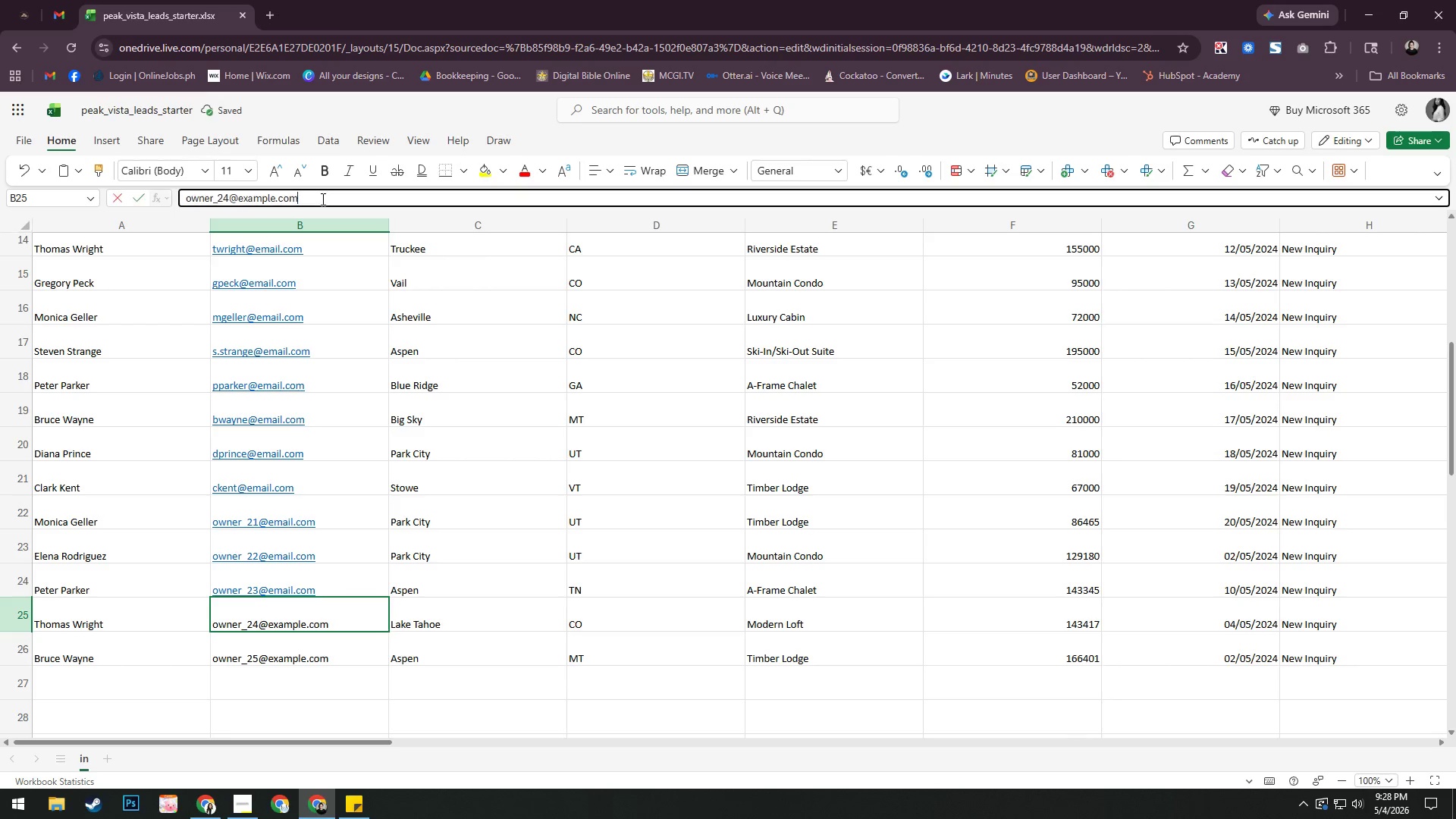 
key(Backspace)
 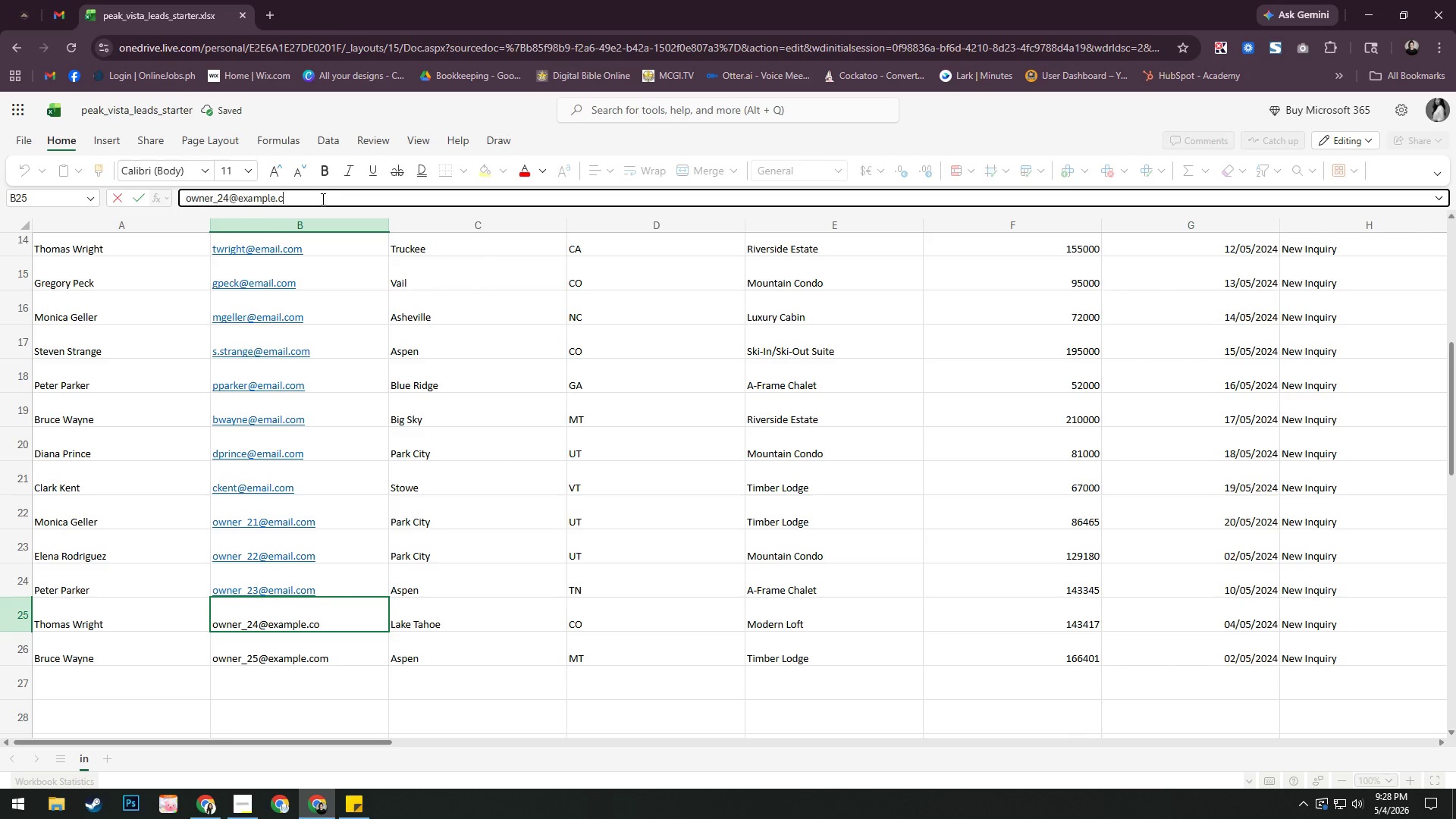 
scroll: coordinate [322, 199], scroll_direction: up, amount: 1.0
 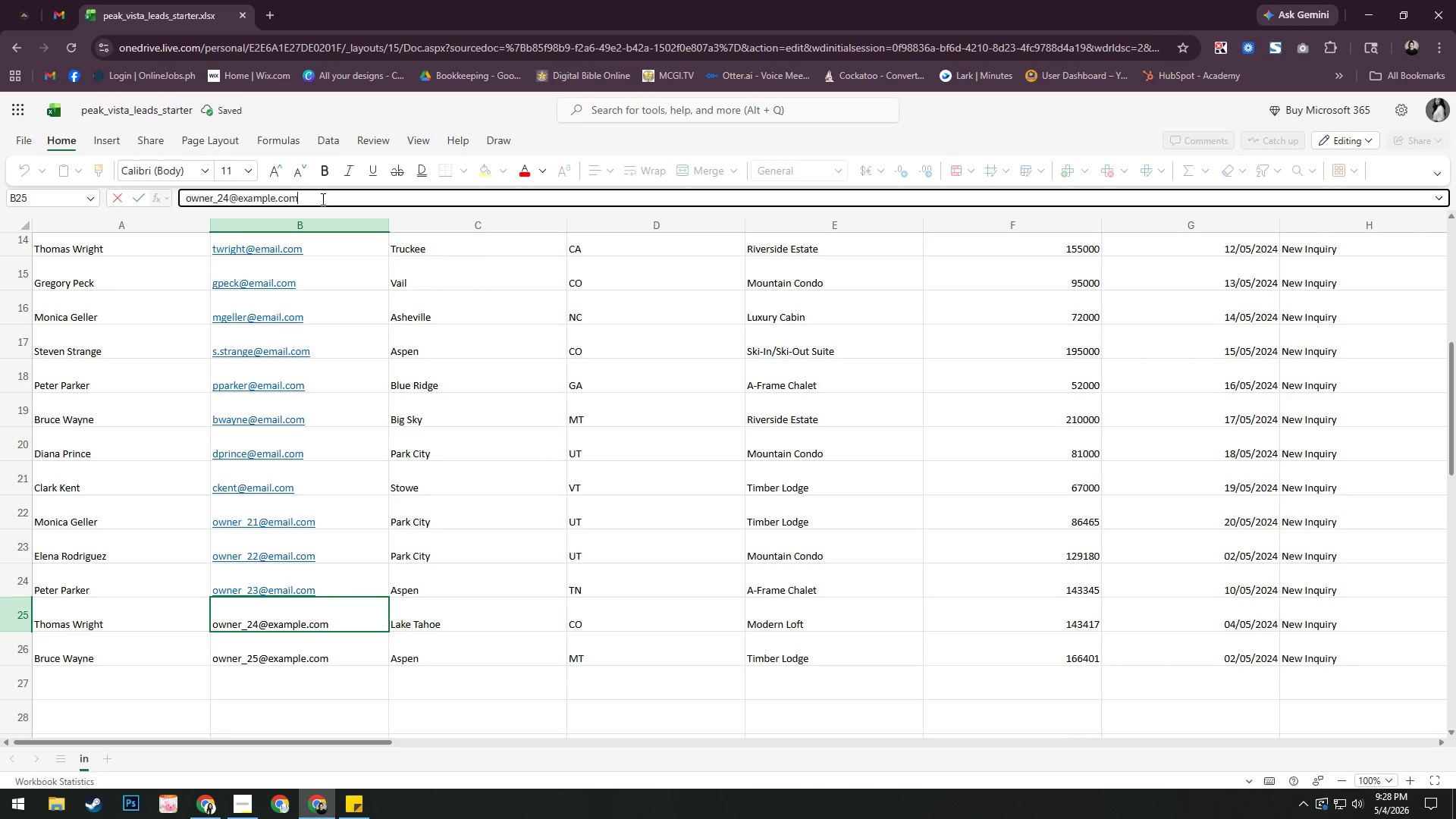 
key(Backspace)
key(Backspace)
key(Backspace)
key(Backspace)
key(Backspace)
key(Backspace)
key(Backspace)
key(Backspace)
key(Backspace)
type(mail.com)
 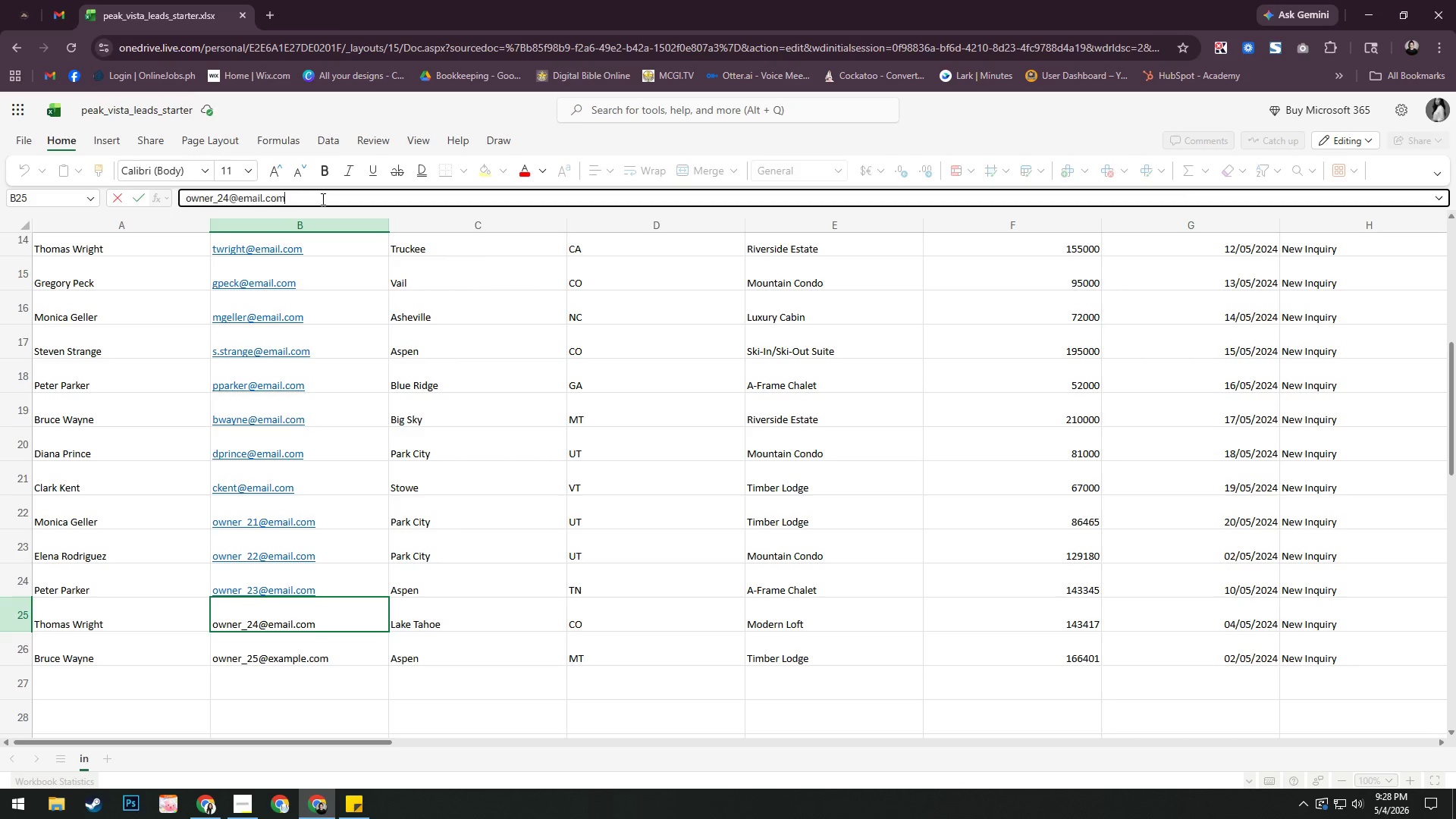 
key(Enter)
 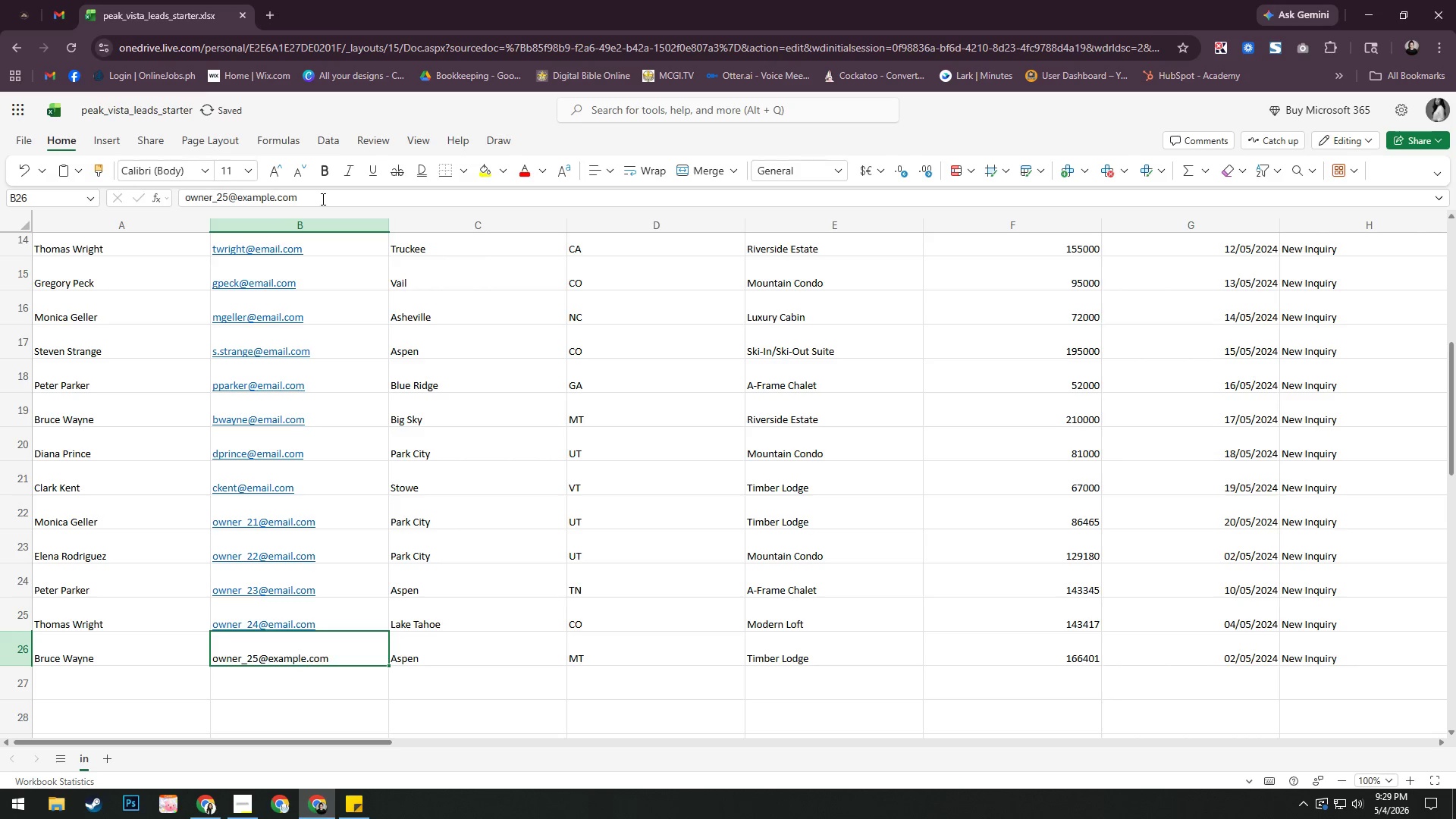 
left_click([322, 199])
 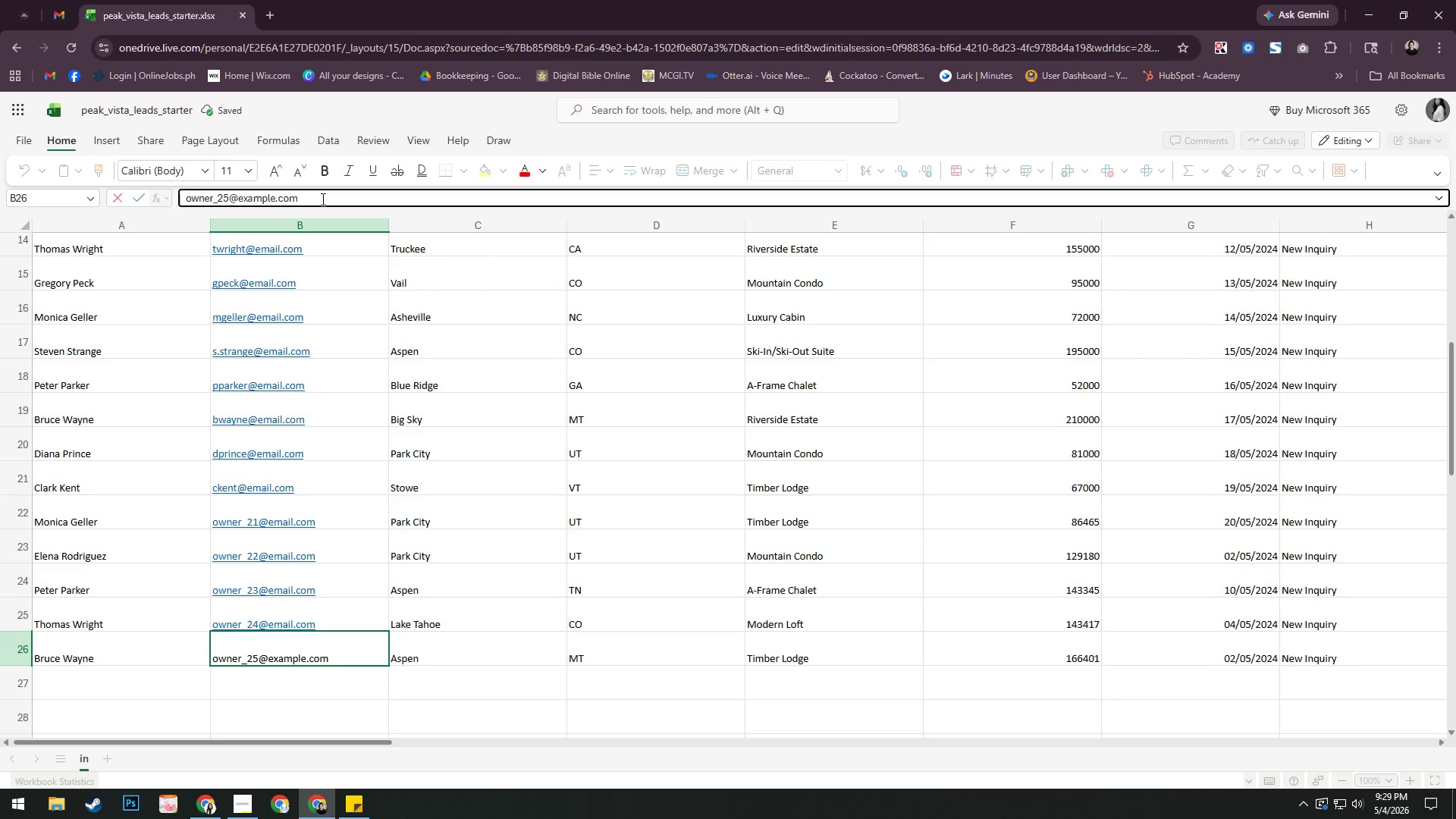 
key(Backspace)
key(Backspace)
key(Backspace)
key(Backspace)
key(Backspace)
key(Backspace)
key(Backspace)
key(Backspace)
key(Backspace)
key(Backspace)
type(mail.com)
 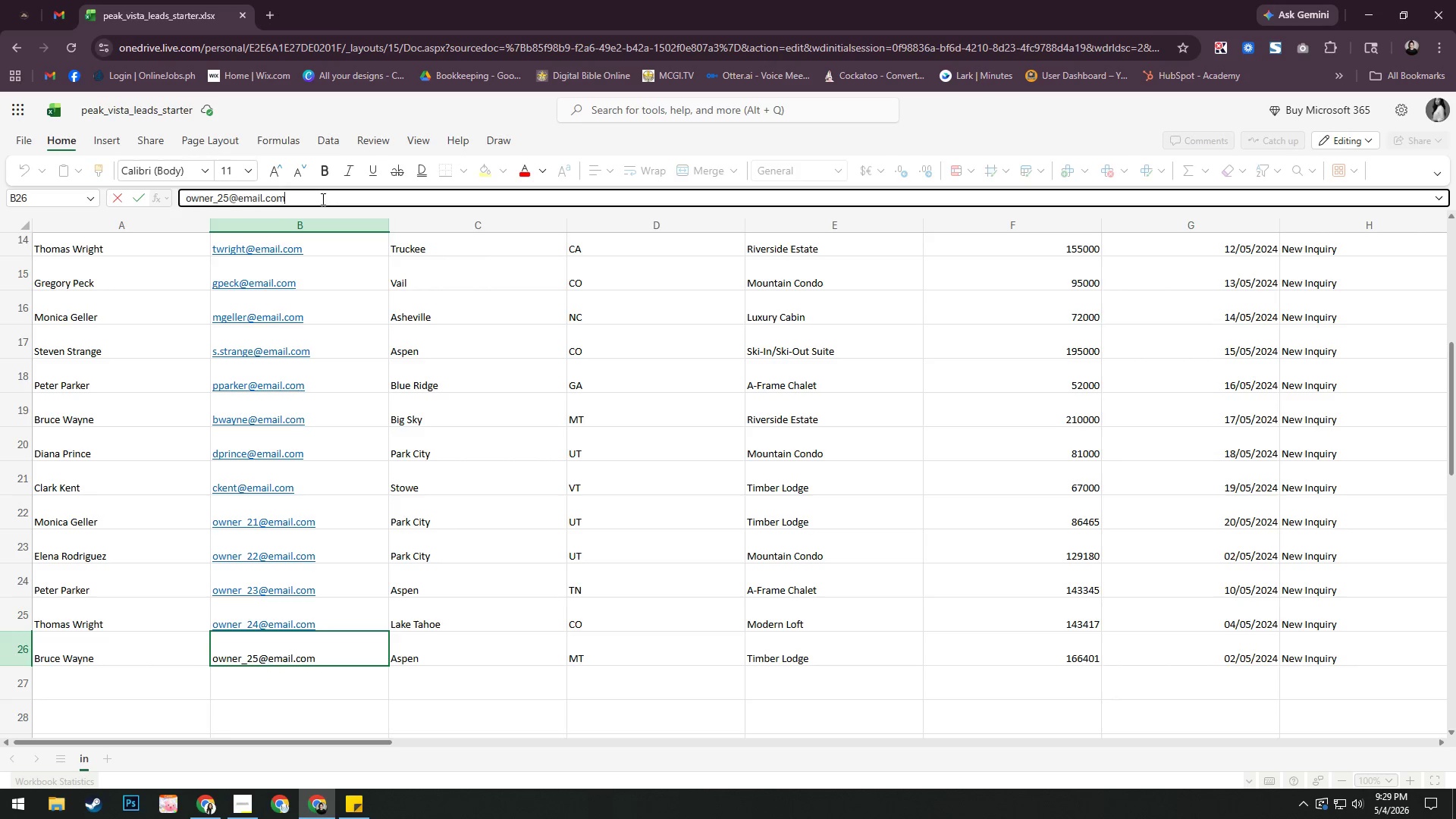 
key(Enter)
 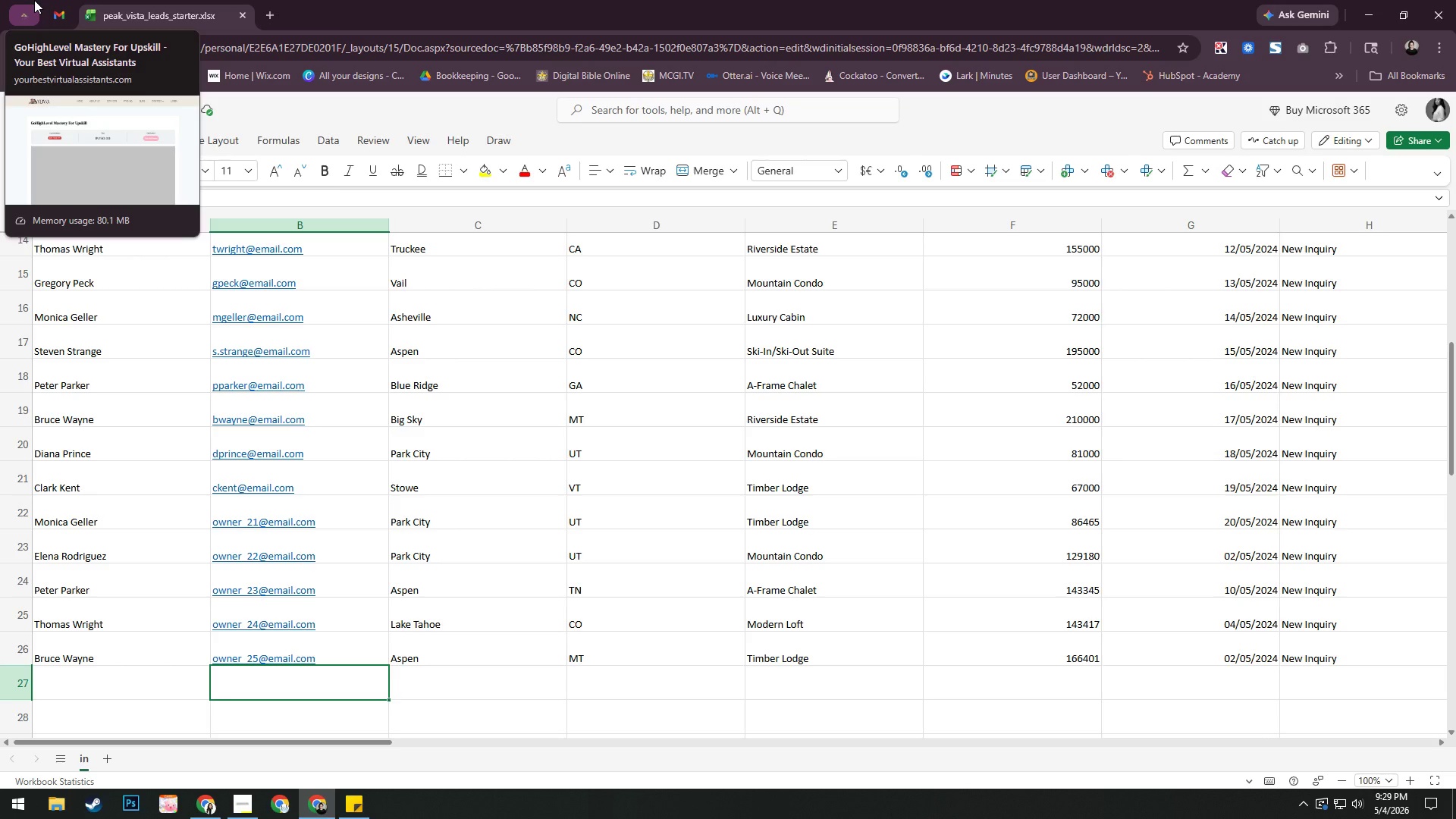 
wait(35.97)
 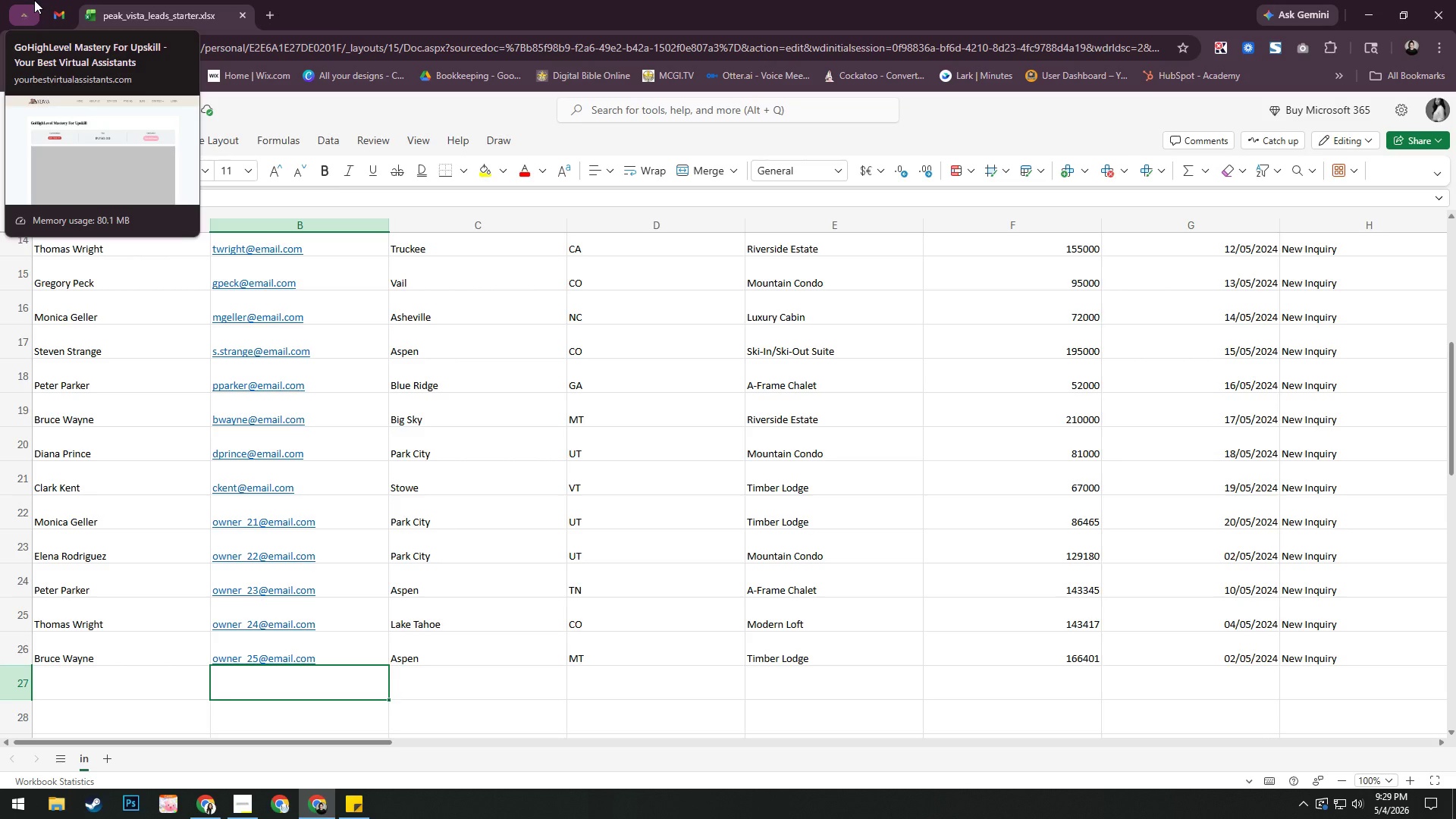 
left_click([30, 138])
 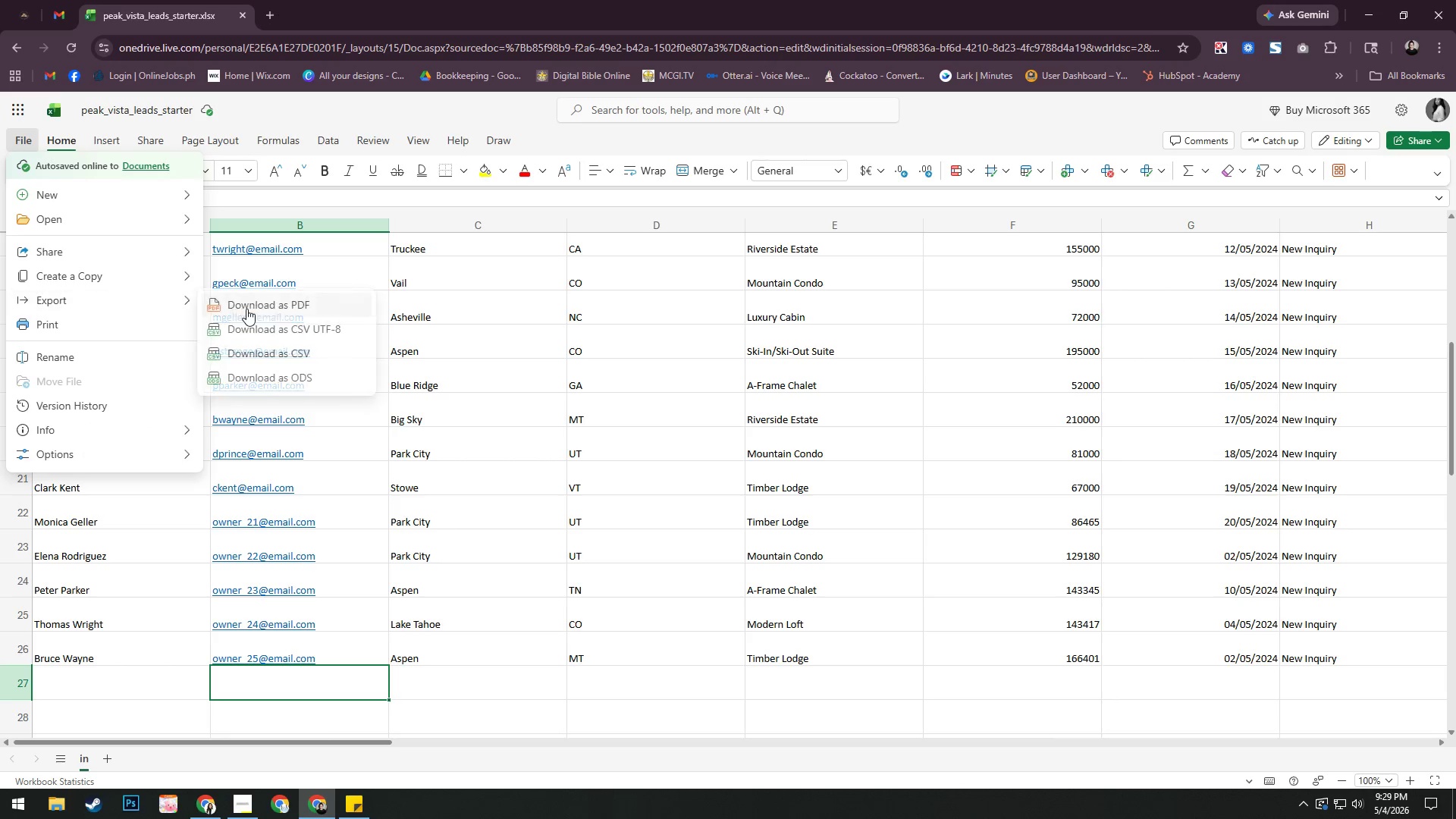 
left_click([297, 326])
 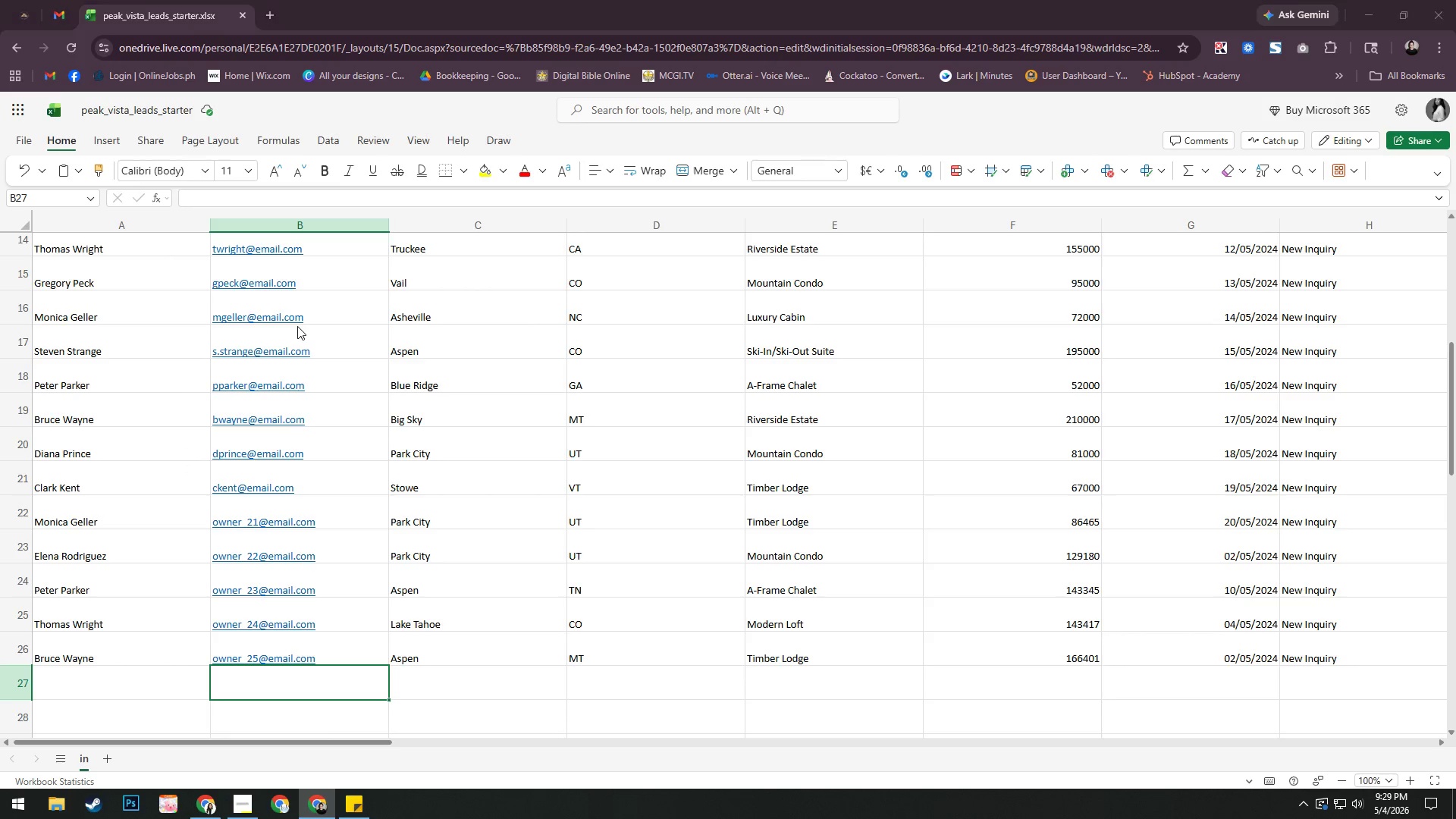 
left_click([475, 208])
 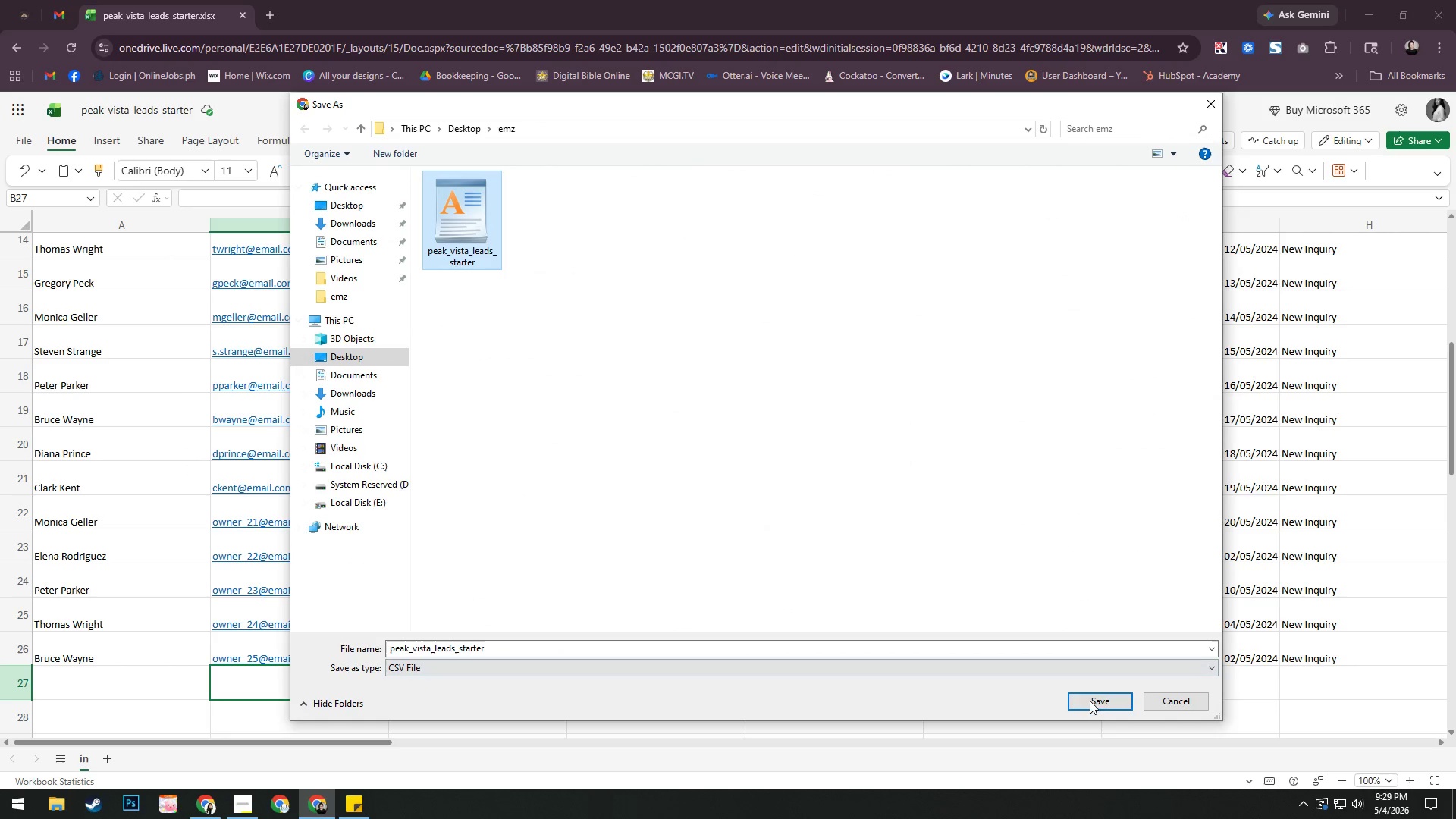 
left_click([1091, 706])
 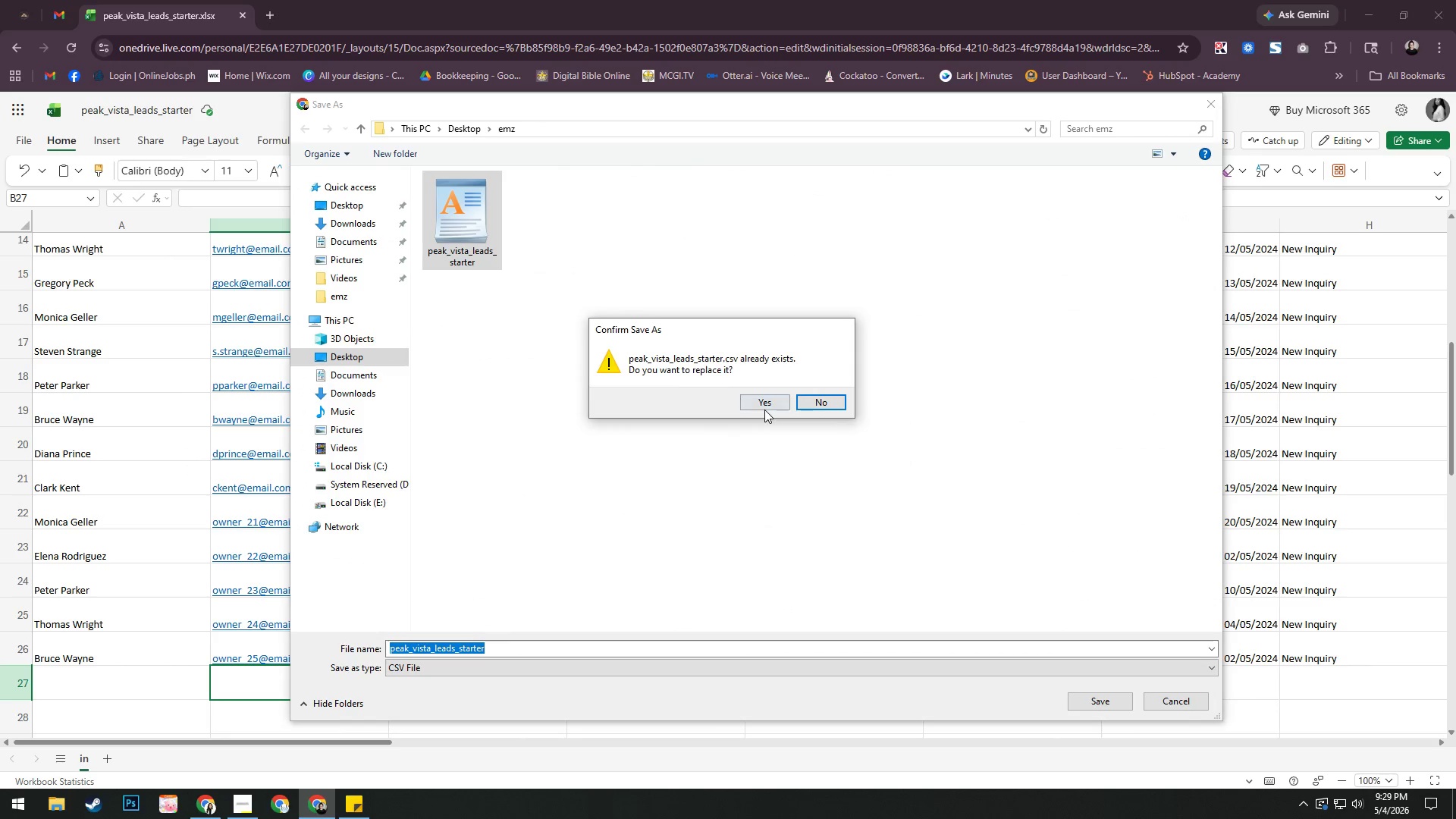 
left_click([765, 403])
 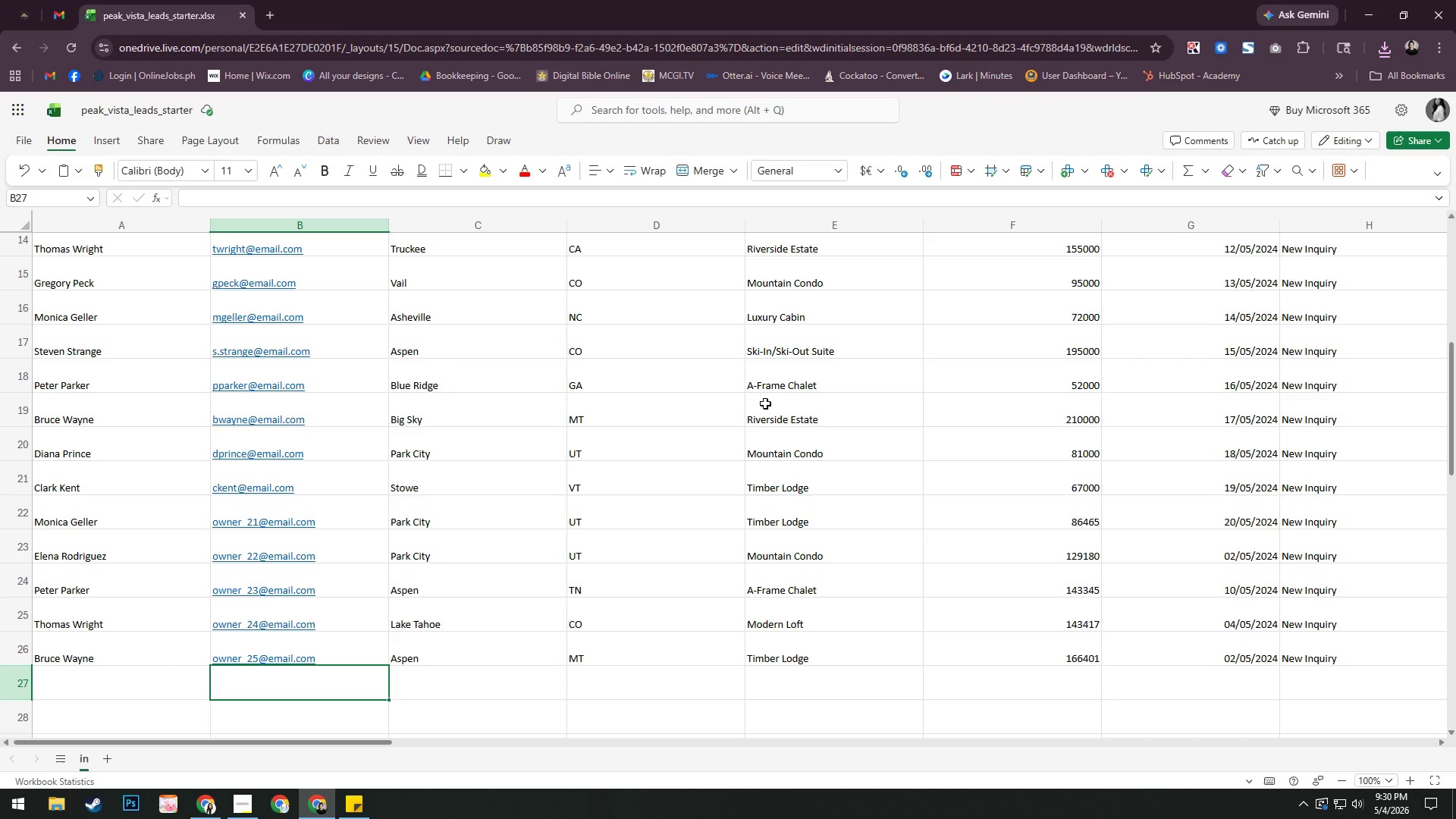 
wait(27.73)
 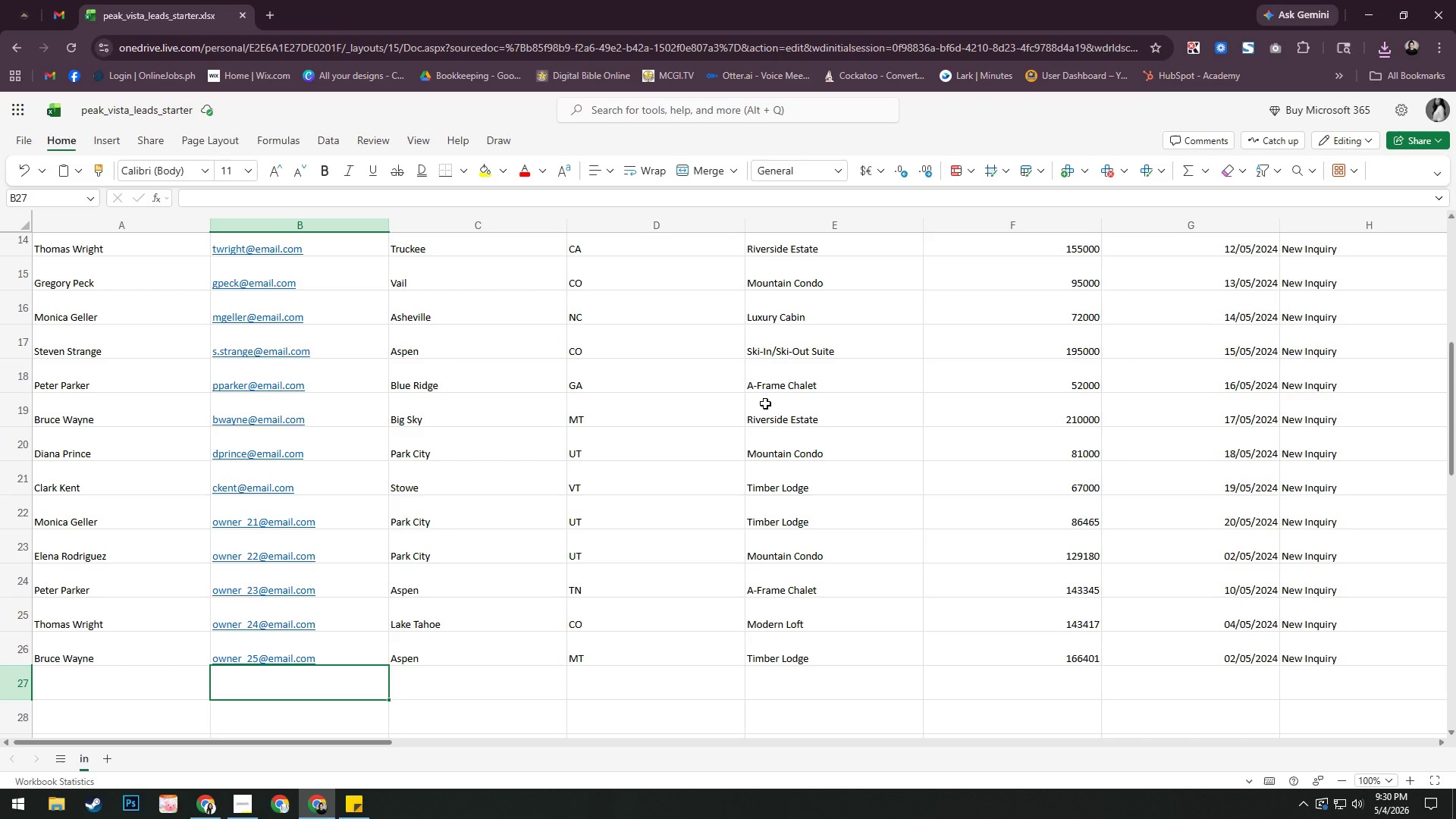 
key(Alt+AltLeft)
 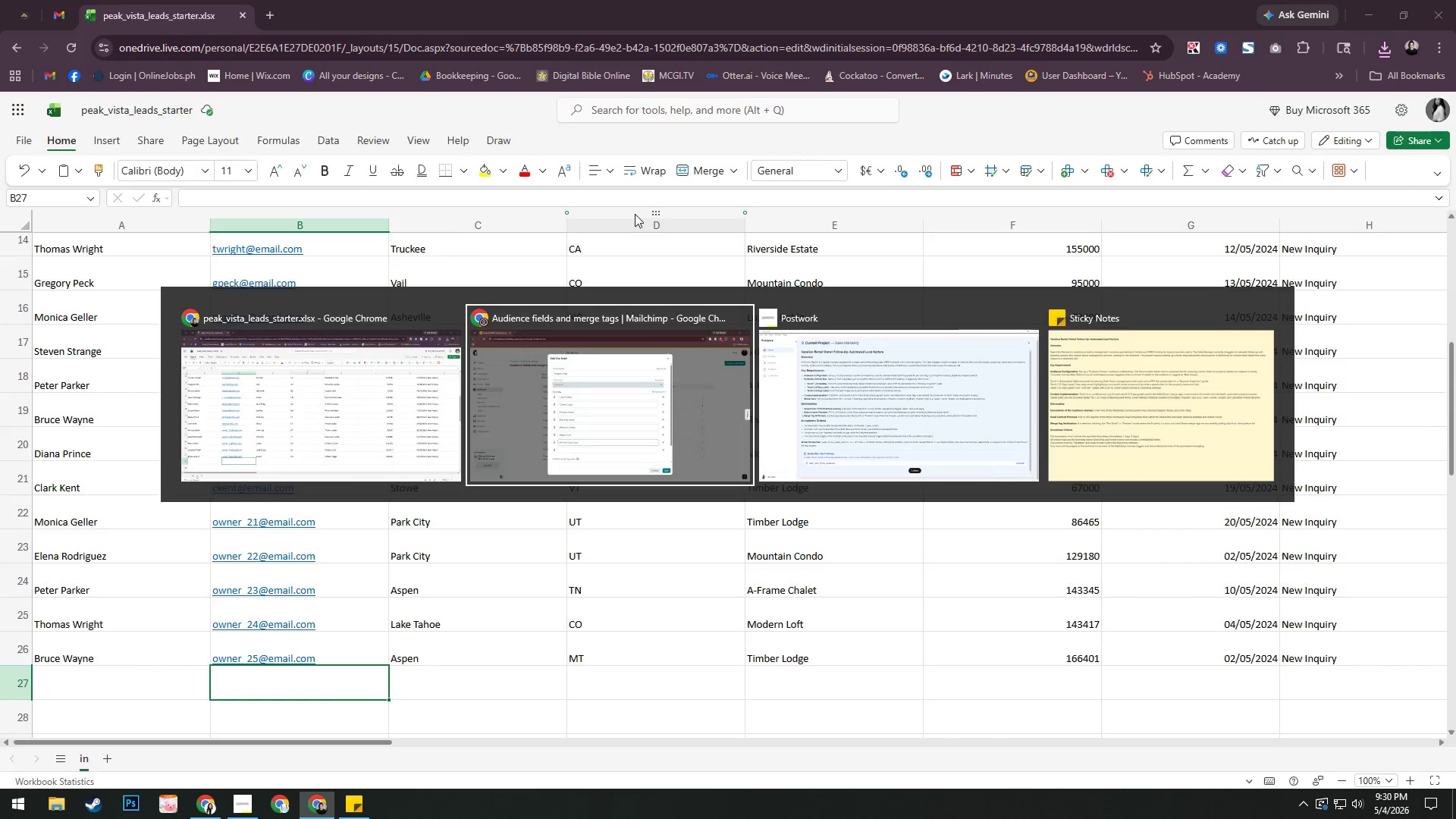 
key(Alt+Tab)
 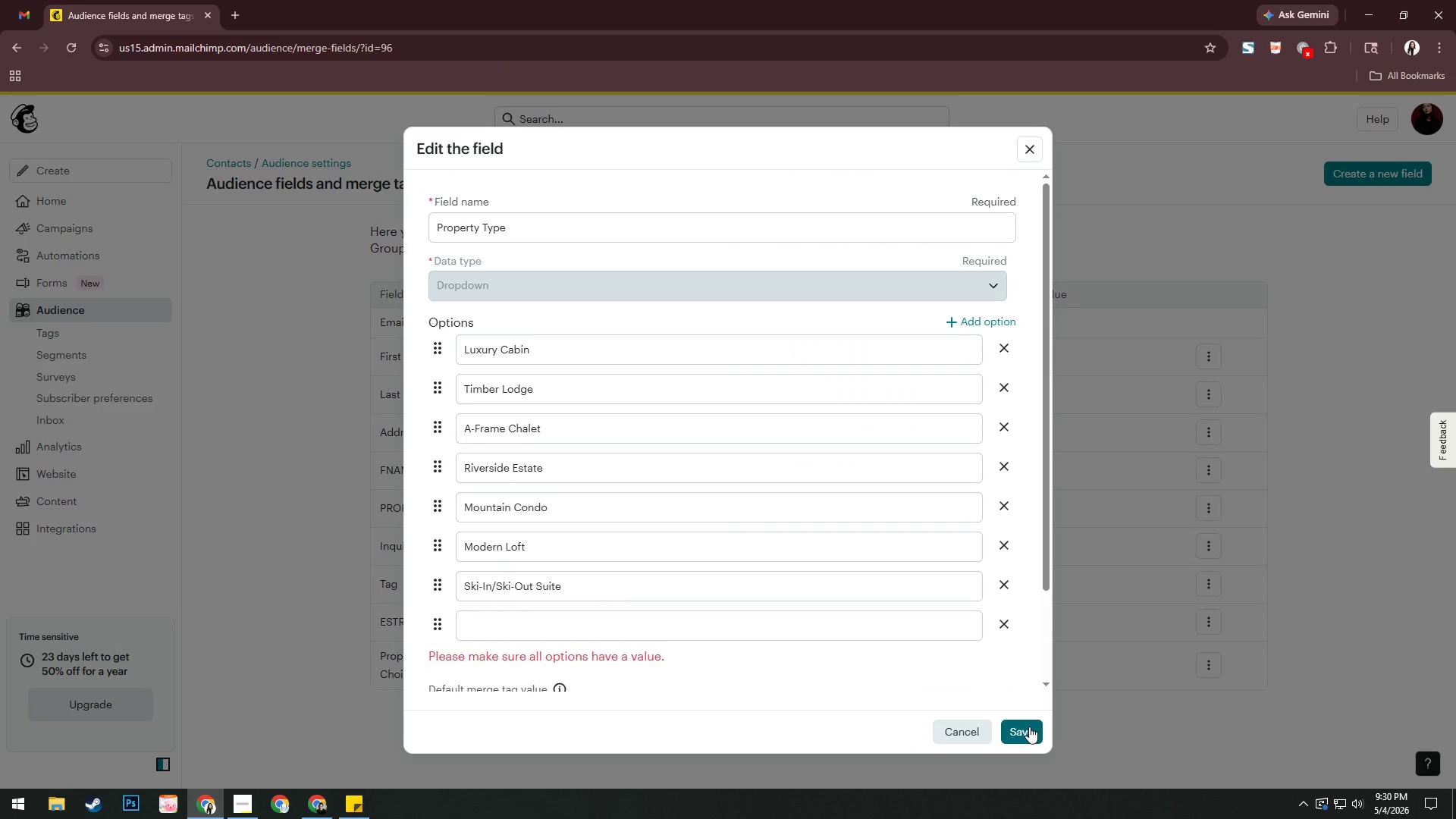 
wait(5.03)
 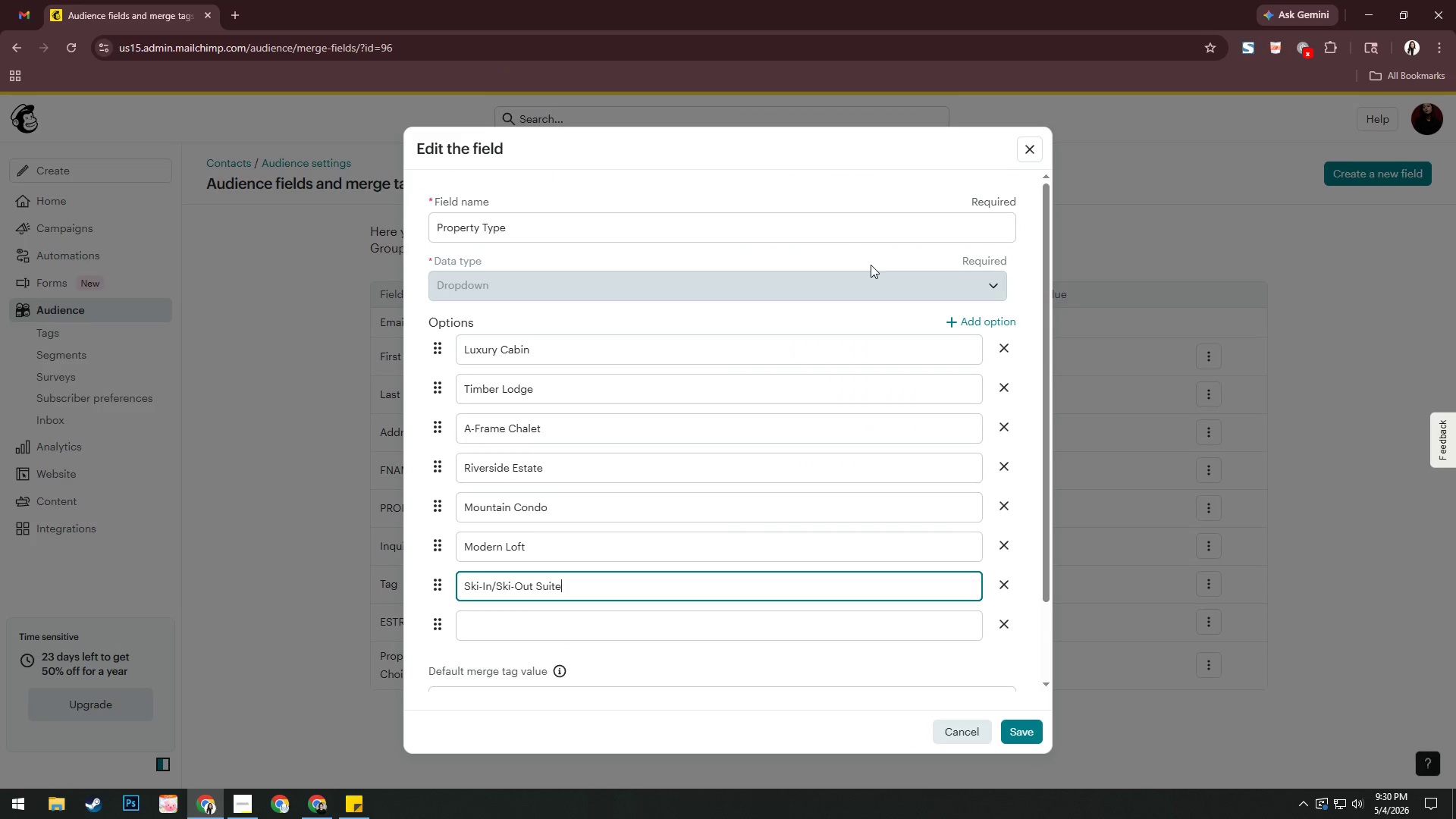 
left_click([1007, 629])
 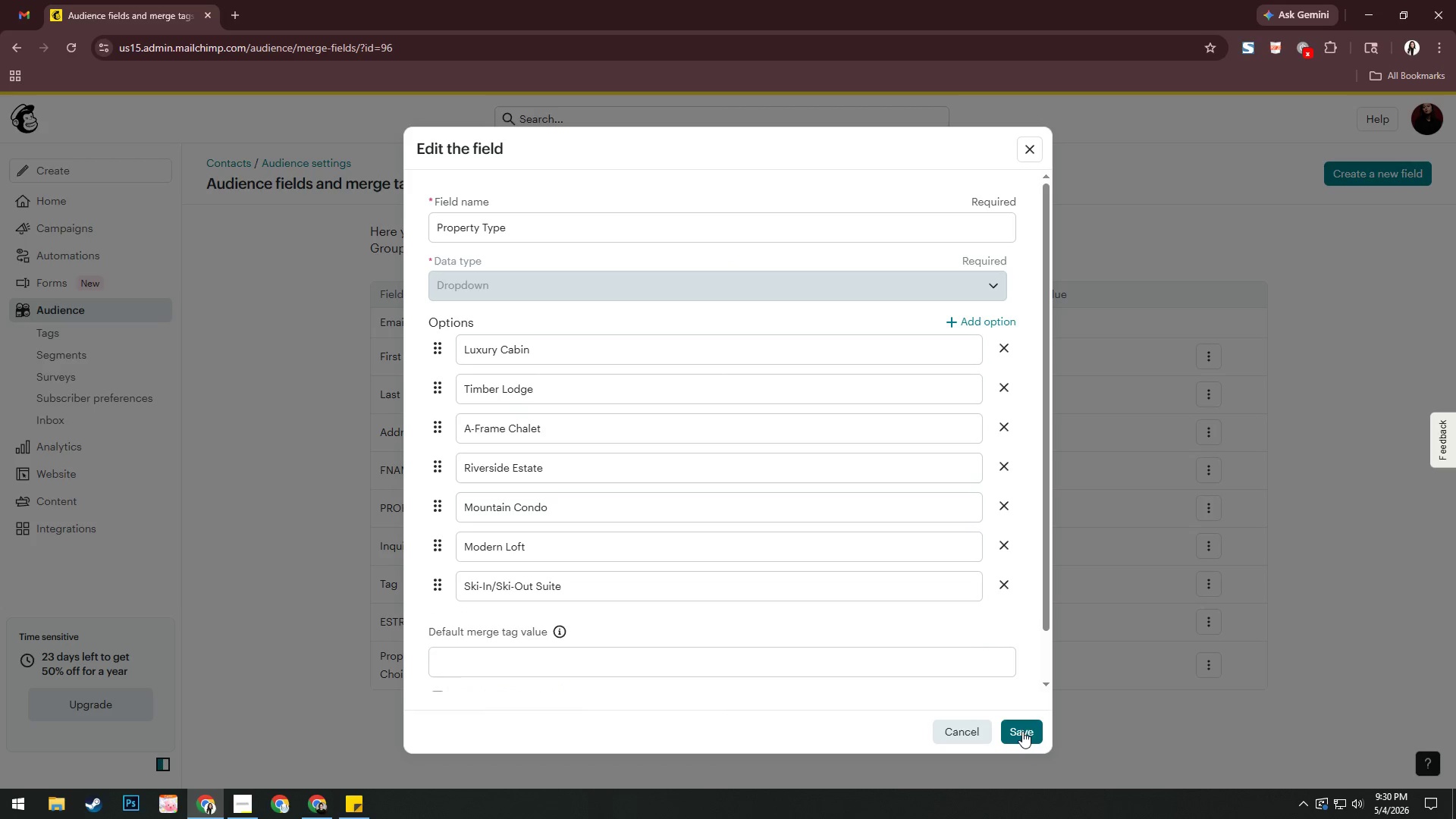 
left_click([1022, 731])
 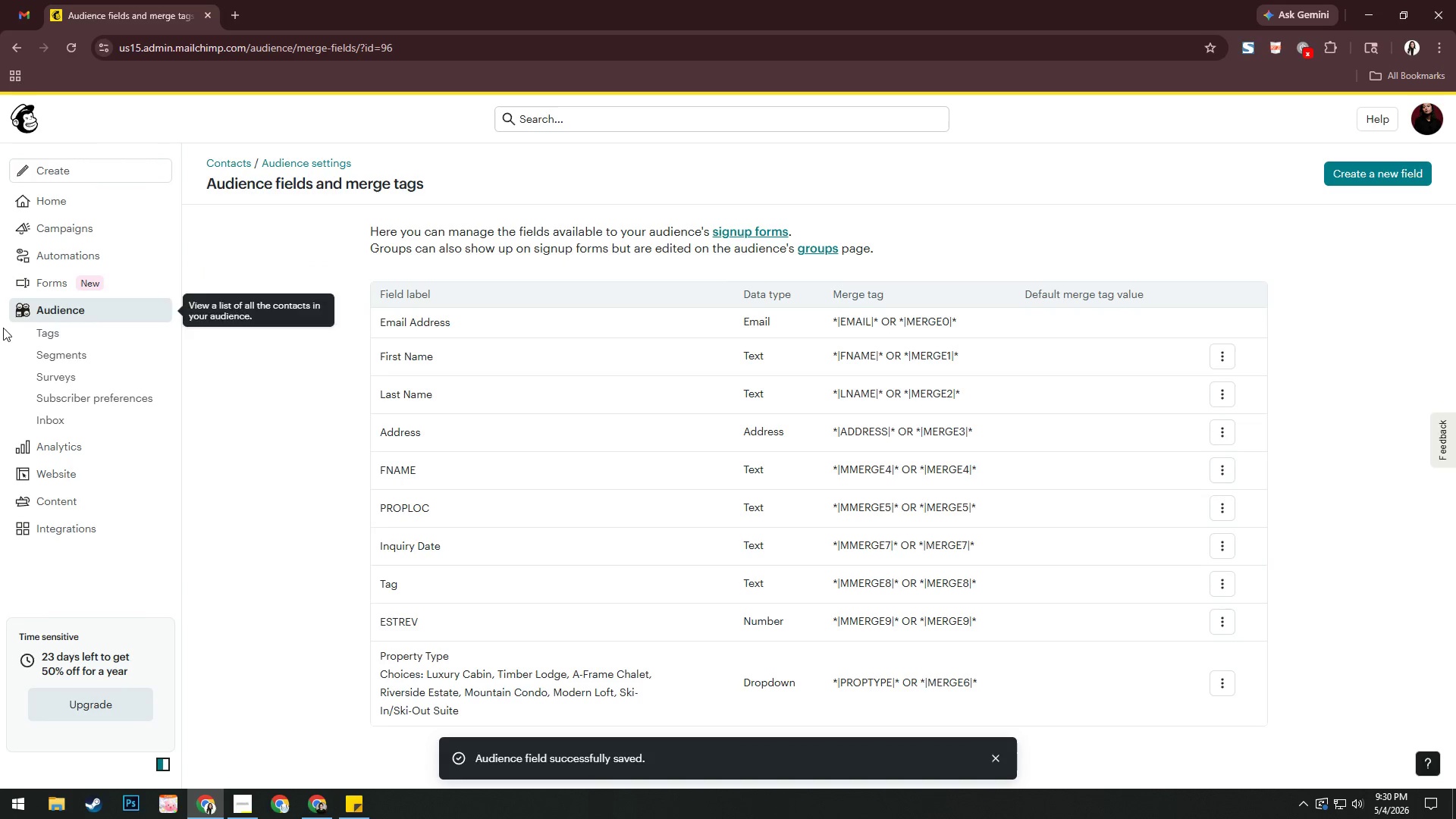 
left_click([70, 314])
 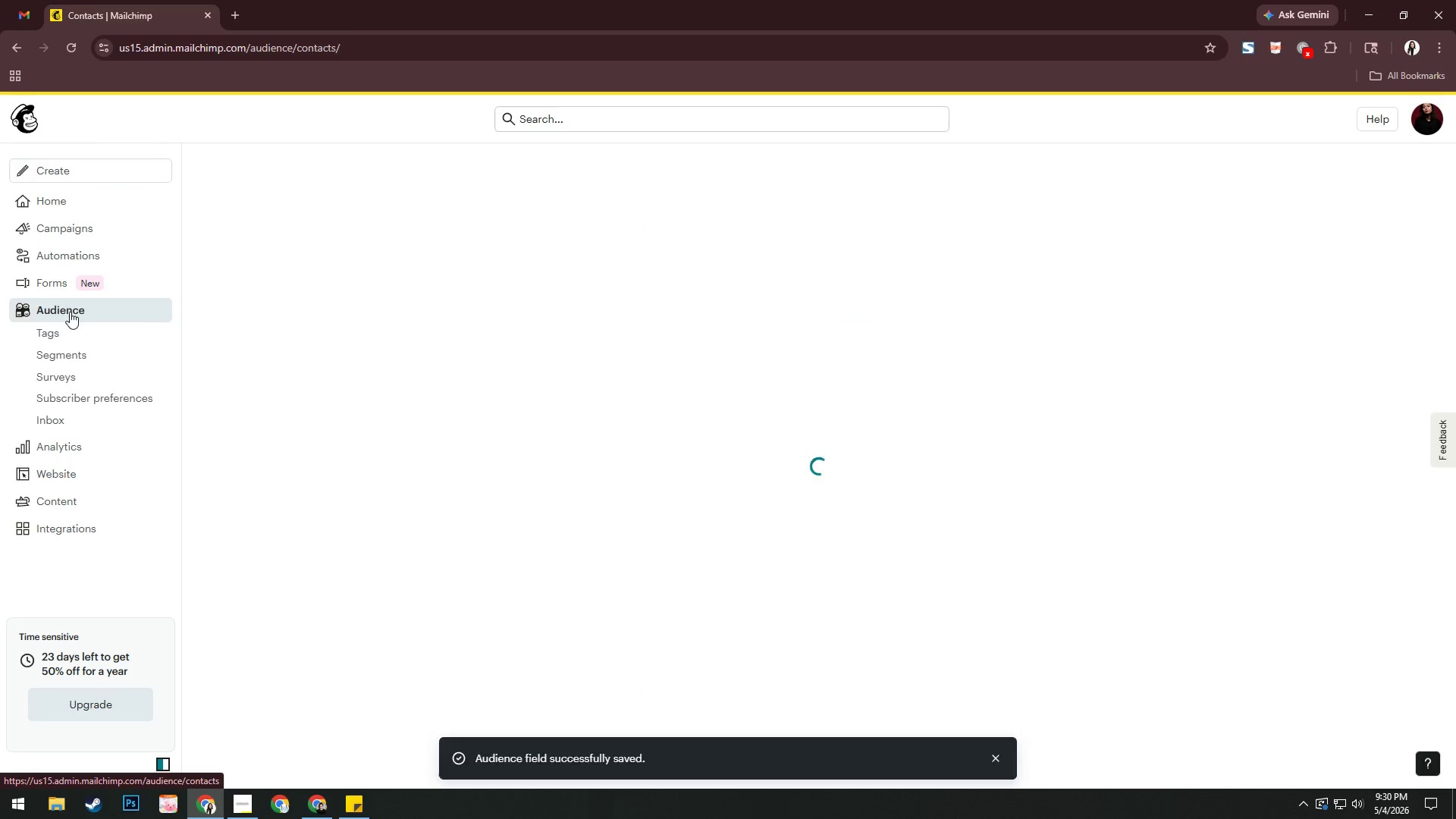 
wait(8.52)
 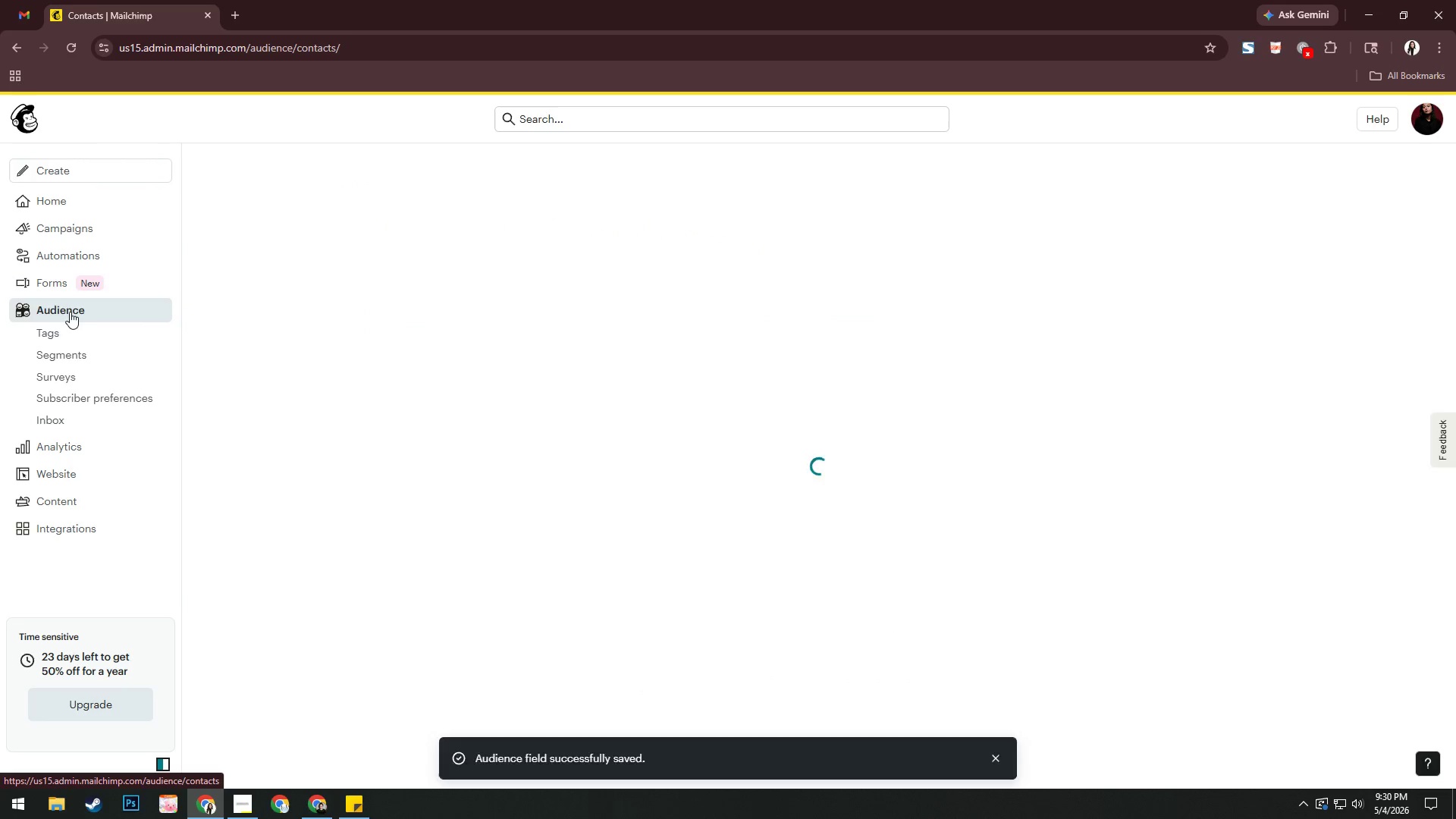 
left_click([1186, 171])
 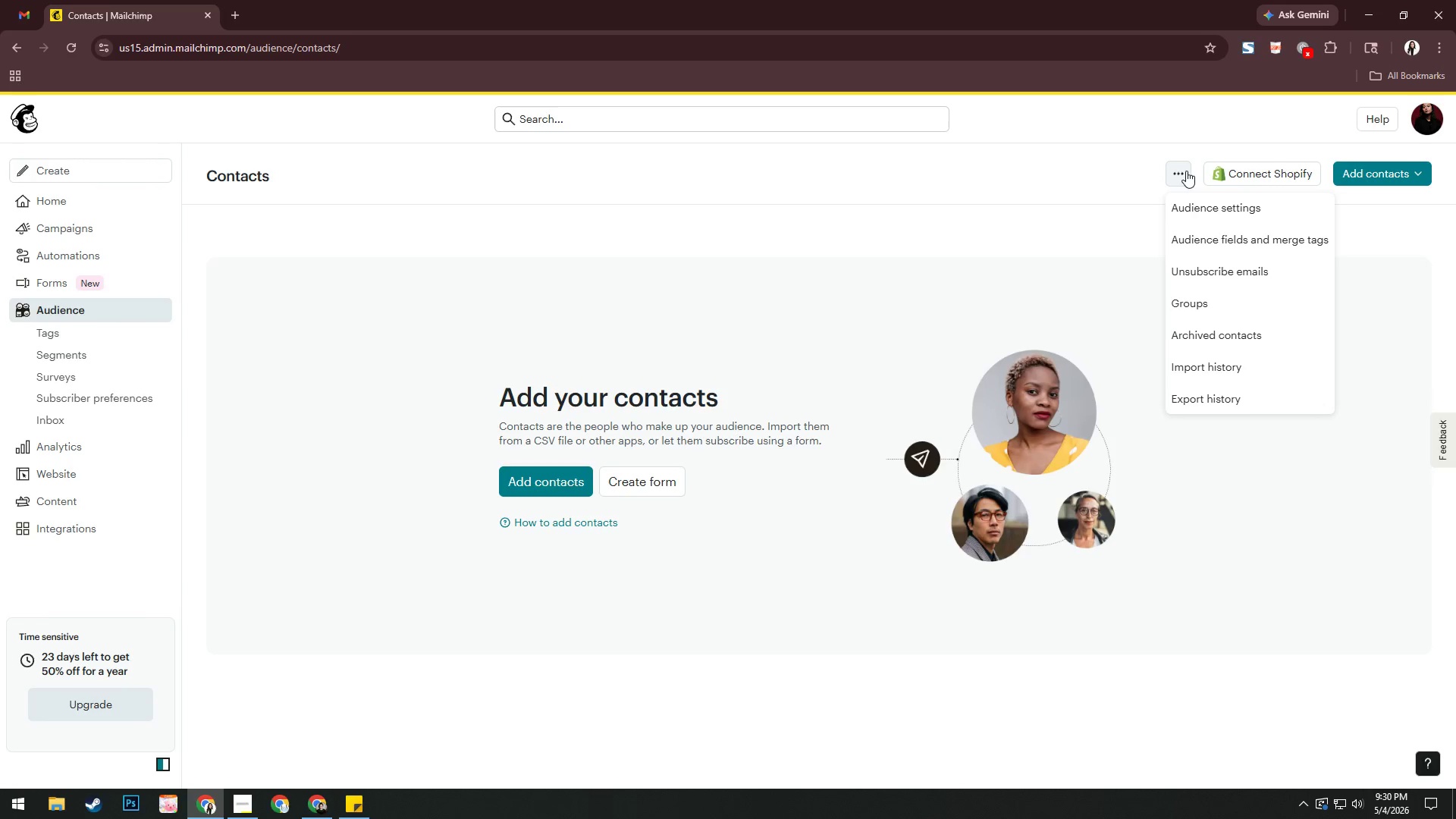 
left_click([1191, 212])
 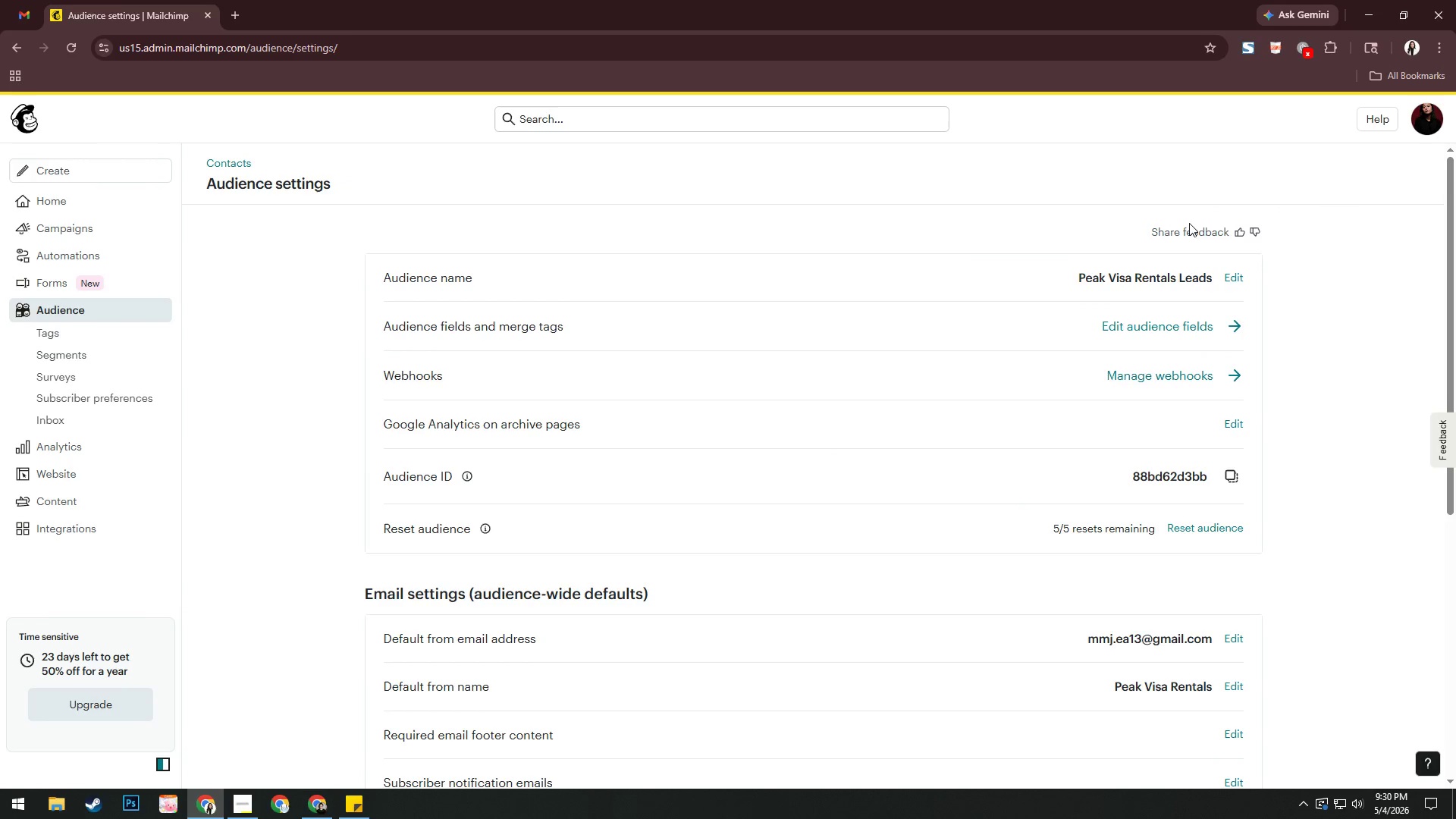 
left_click([75, 317])
 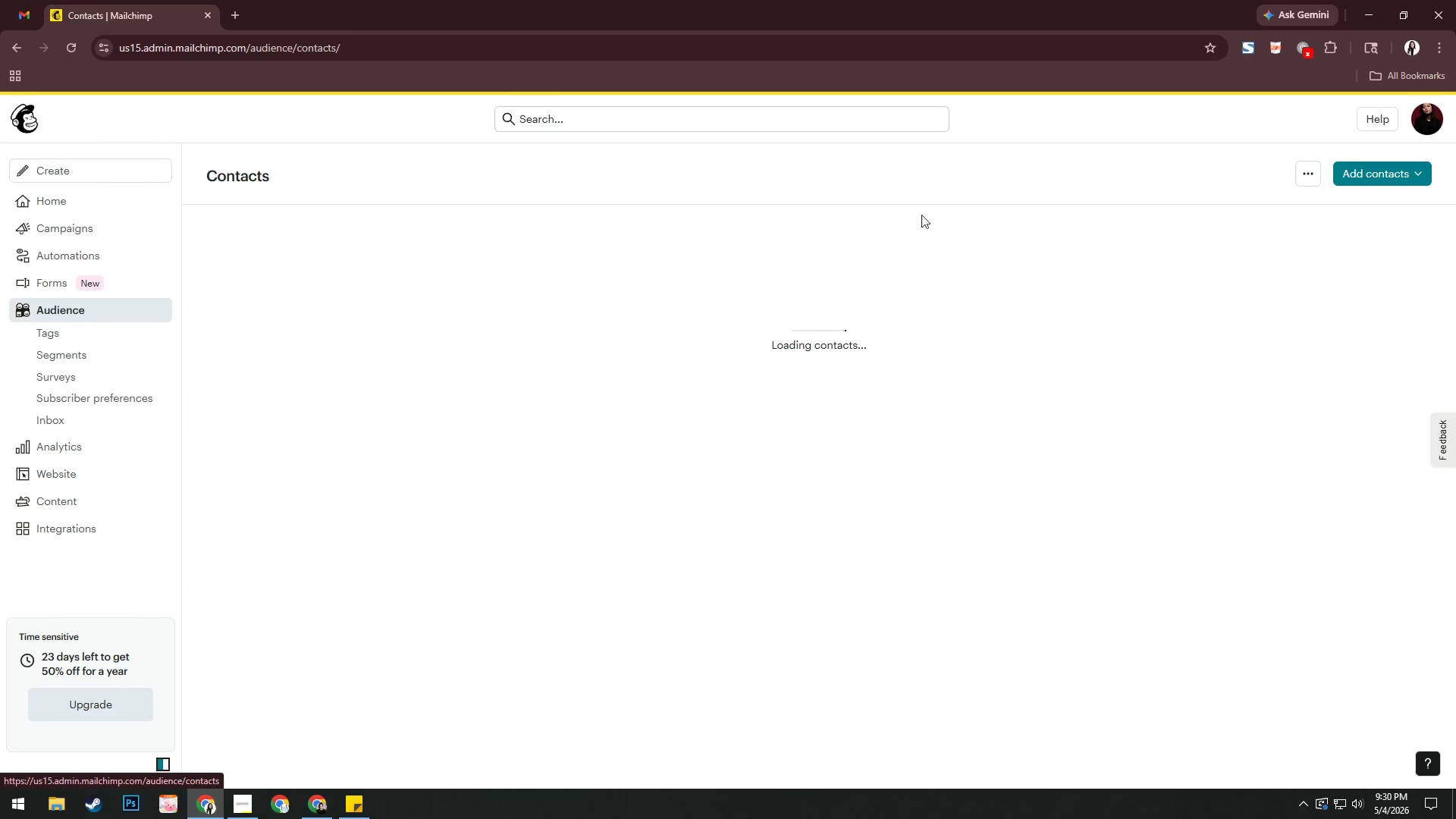 
left_click([1346, 174])
 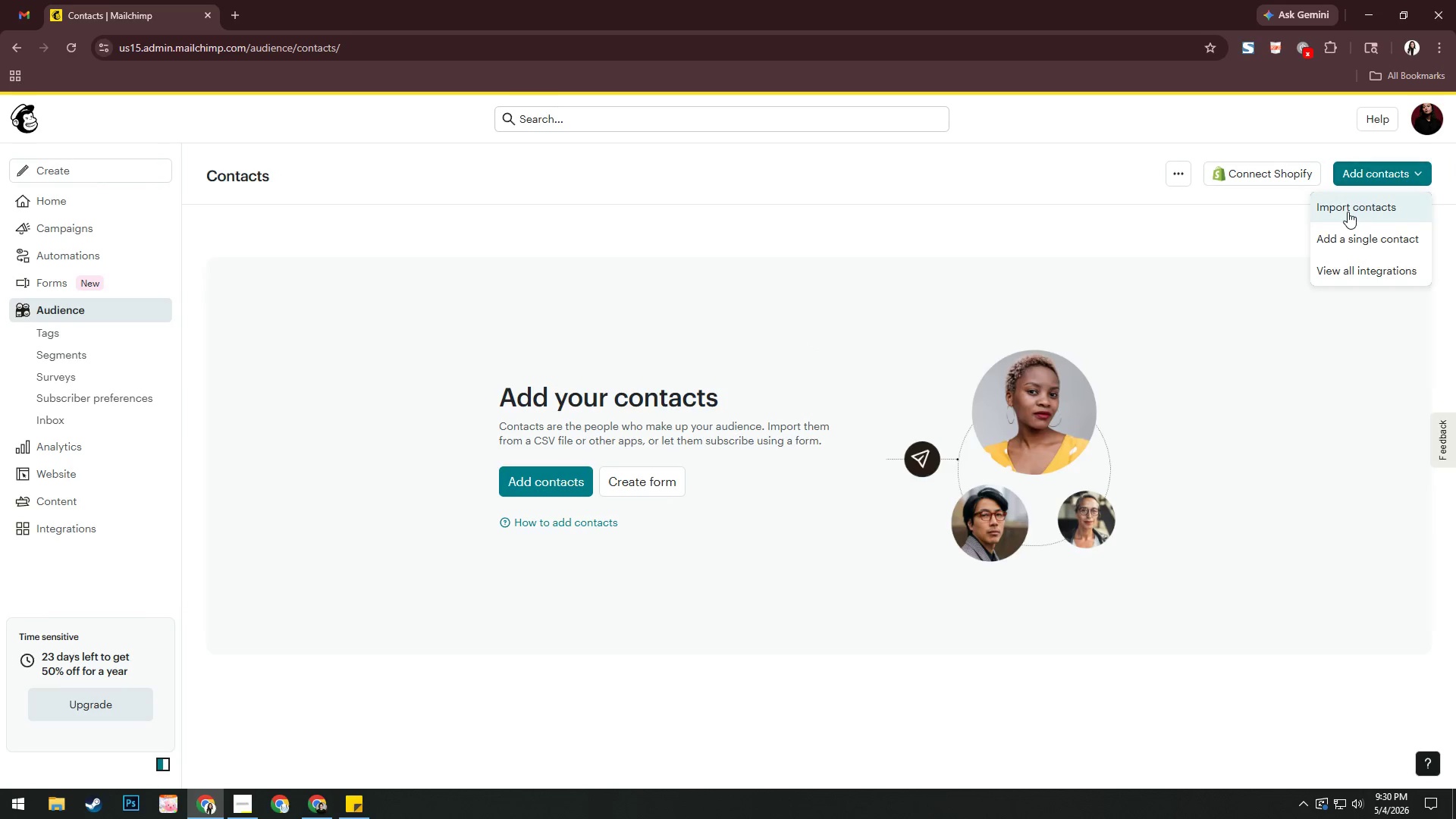 
left_click([1348, 212])
 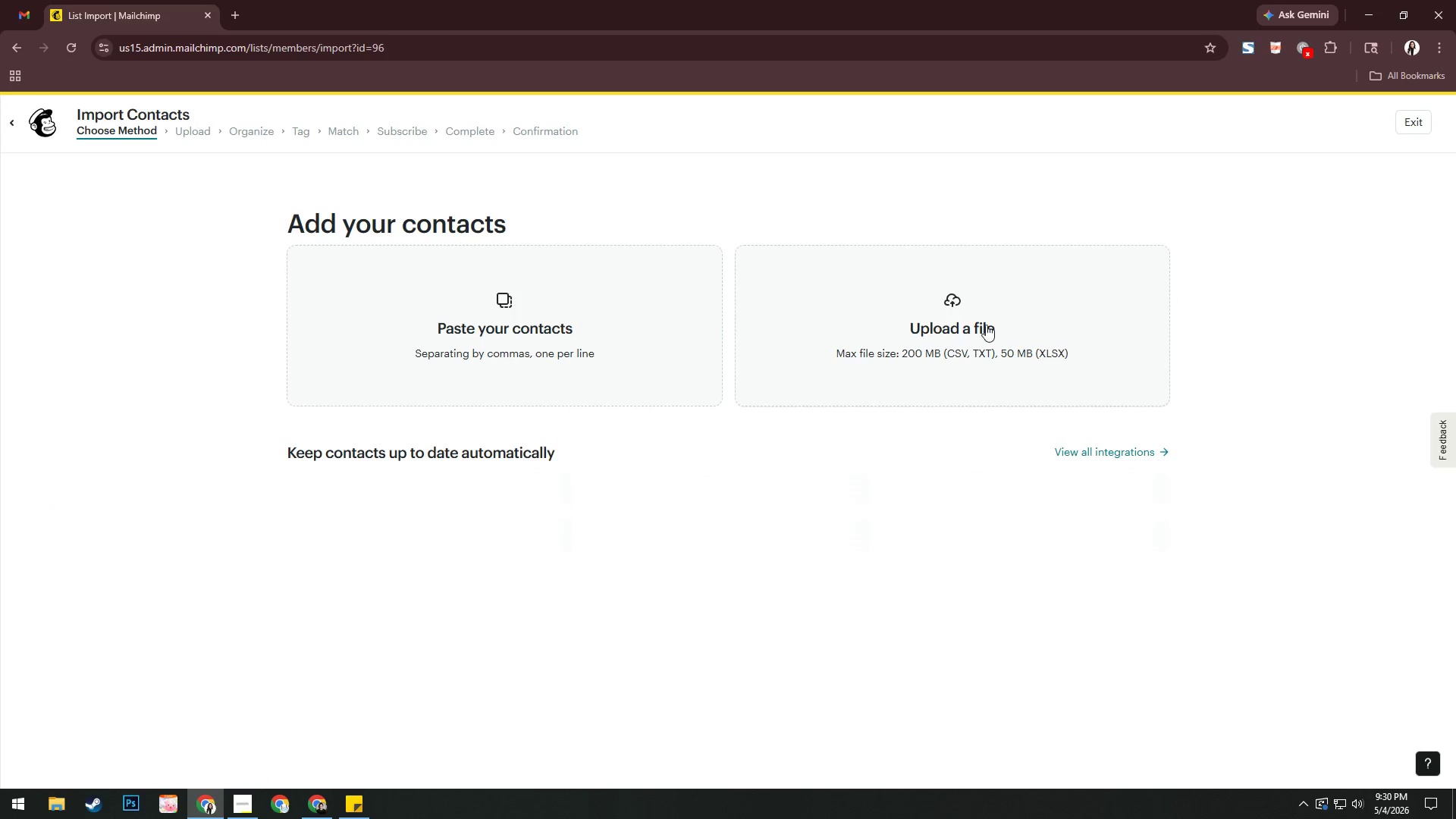 
left_click([918, 319])
 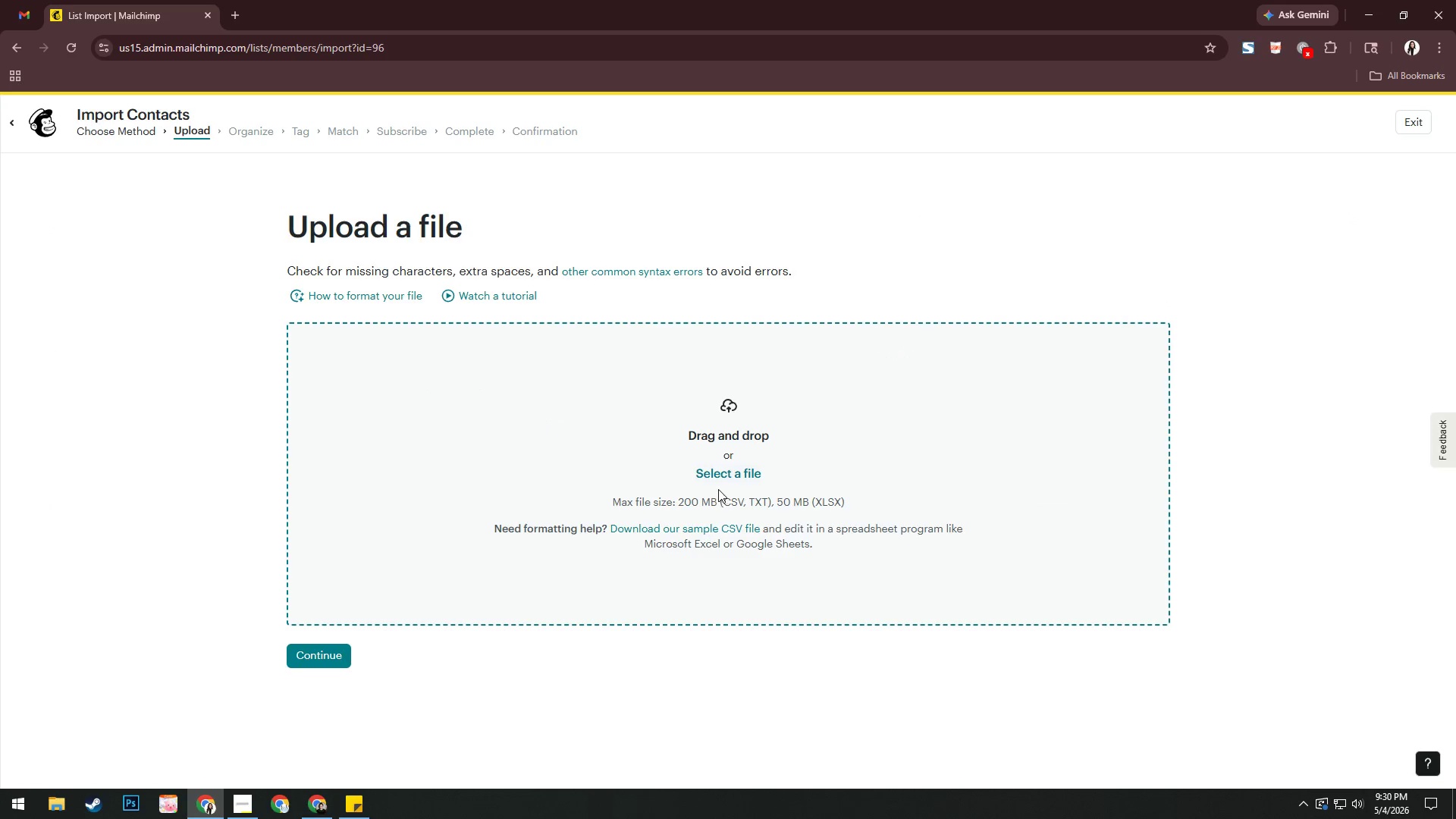 
left_click([720, 475])
 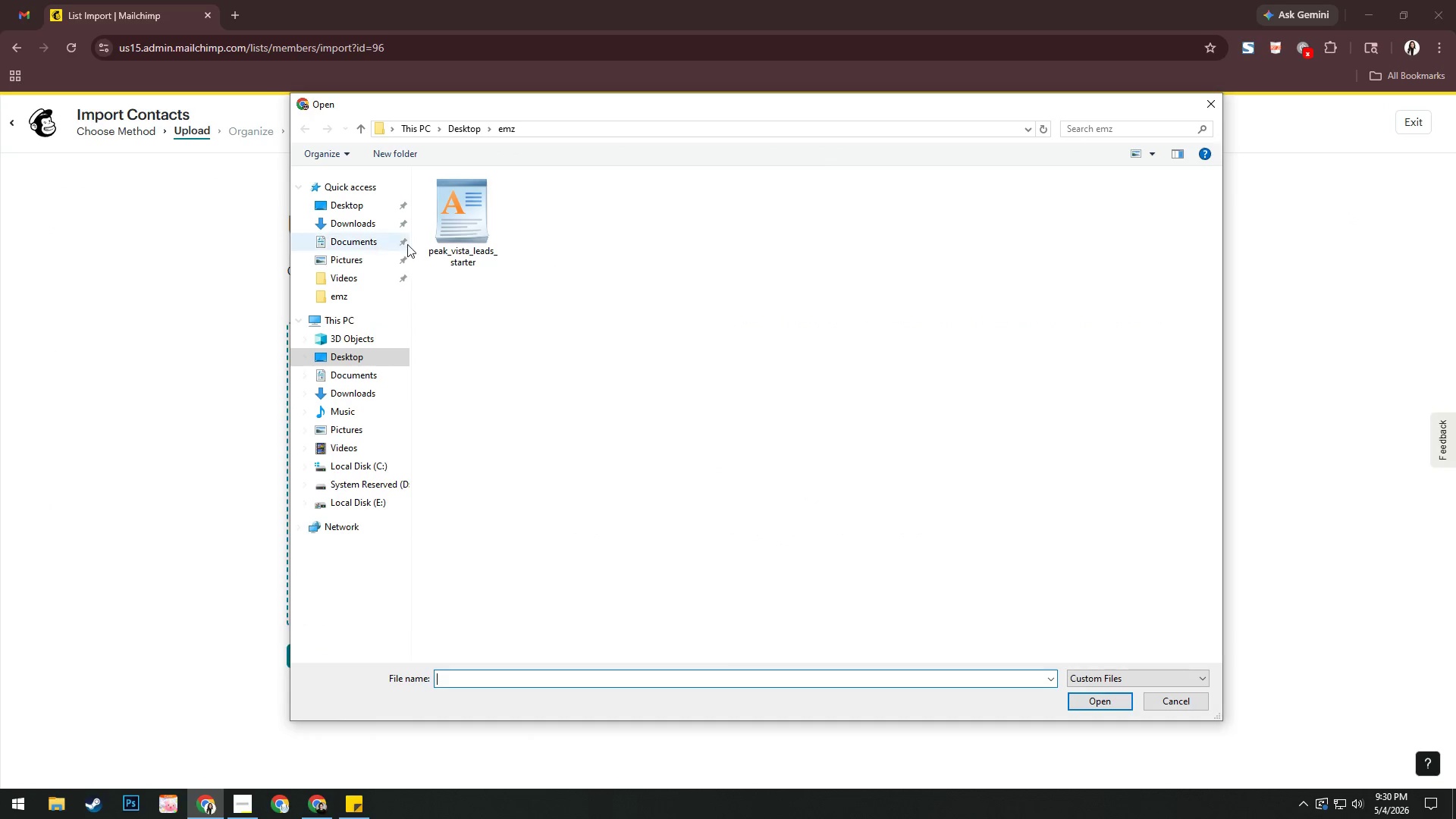 
left_click([456, 228])
 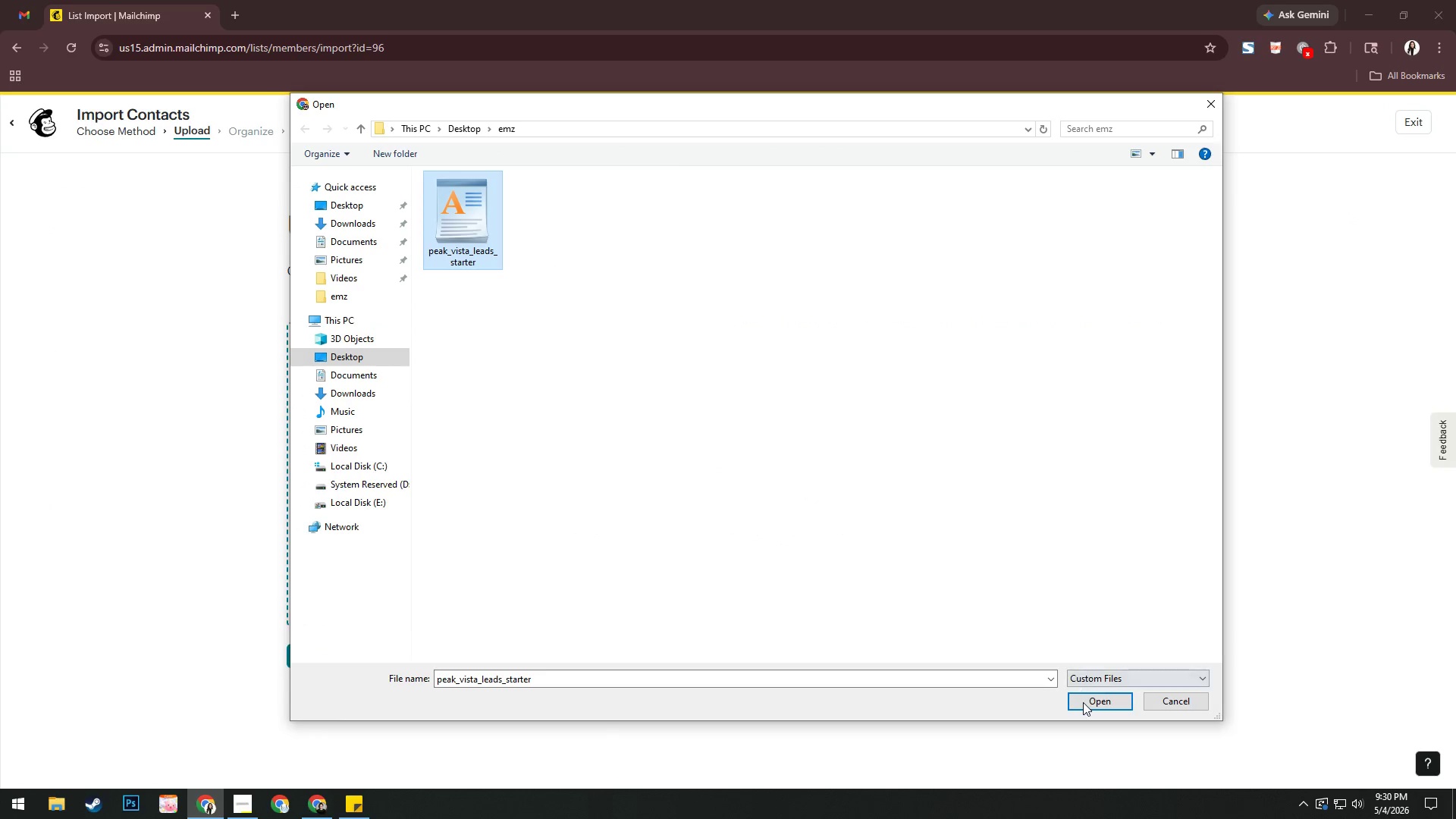 
left_click([1084, 702])
 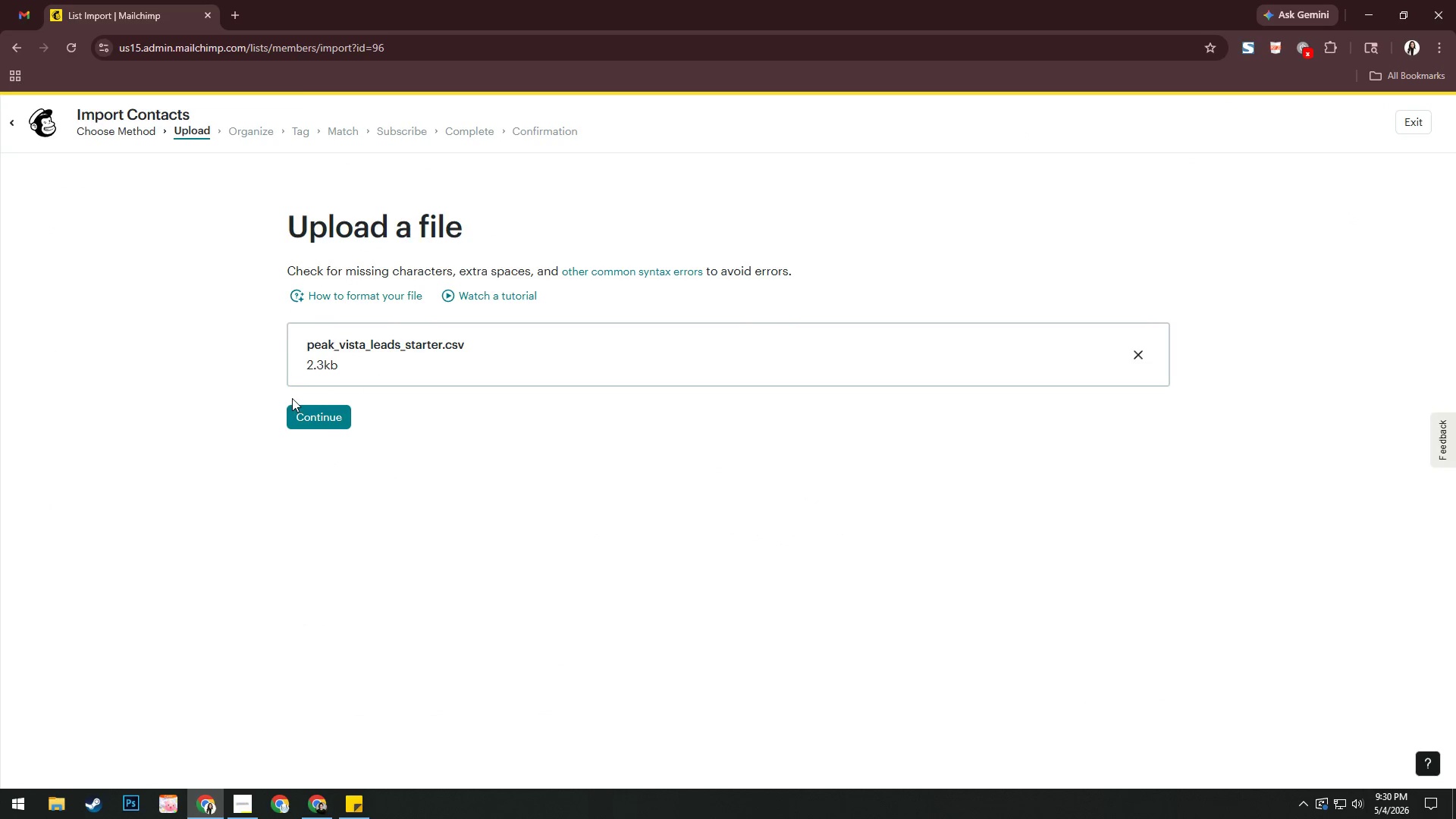 
double_click([302, 416])
 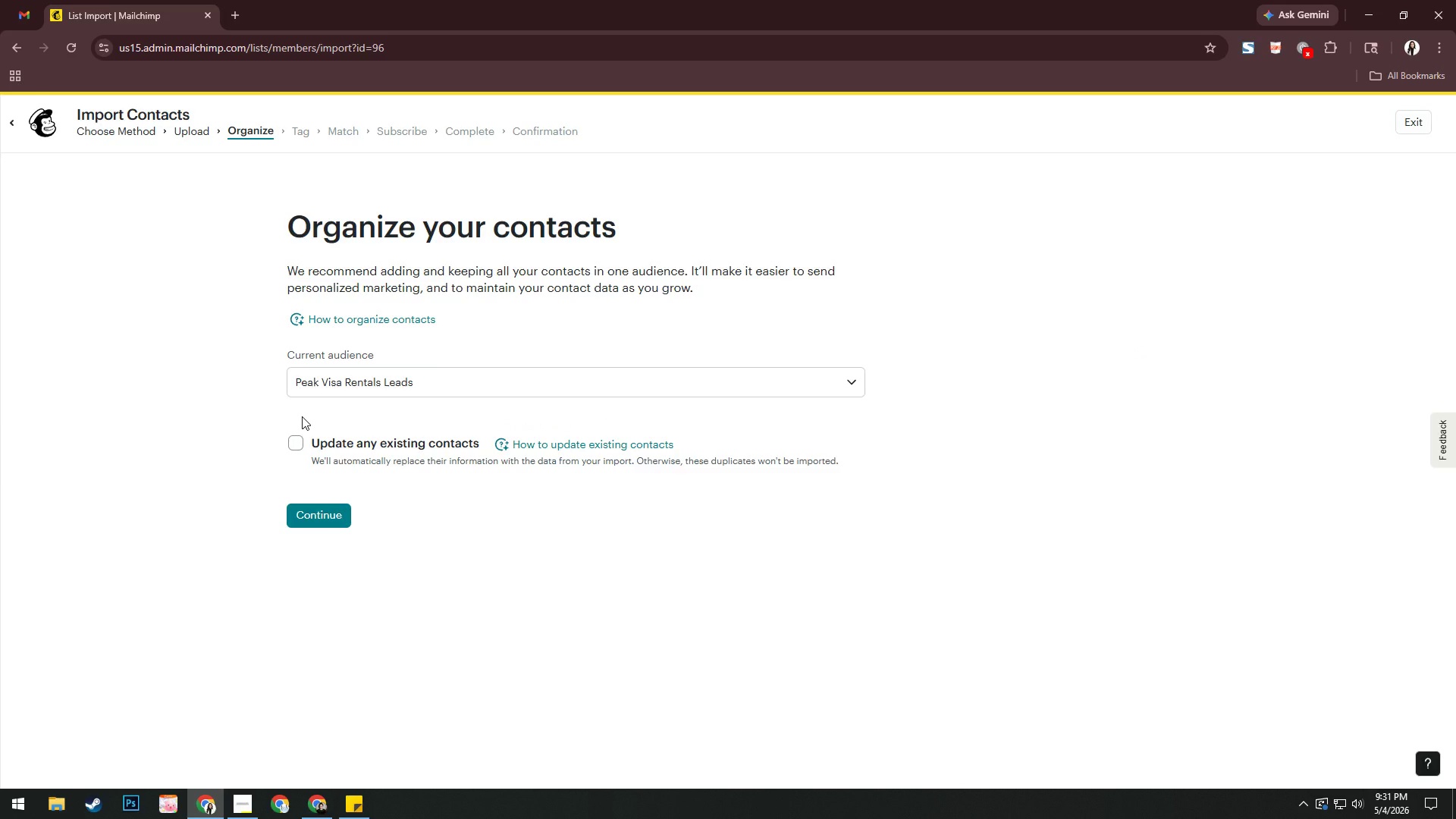 
wait(12.84)
 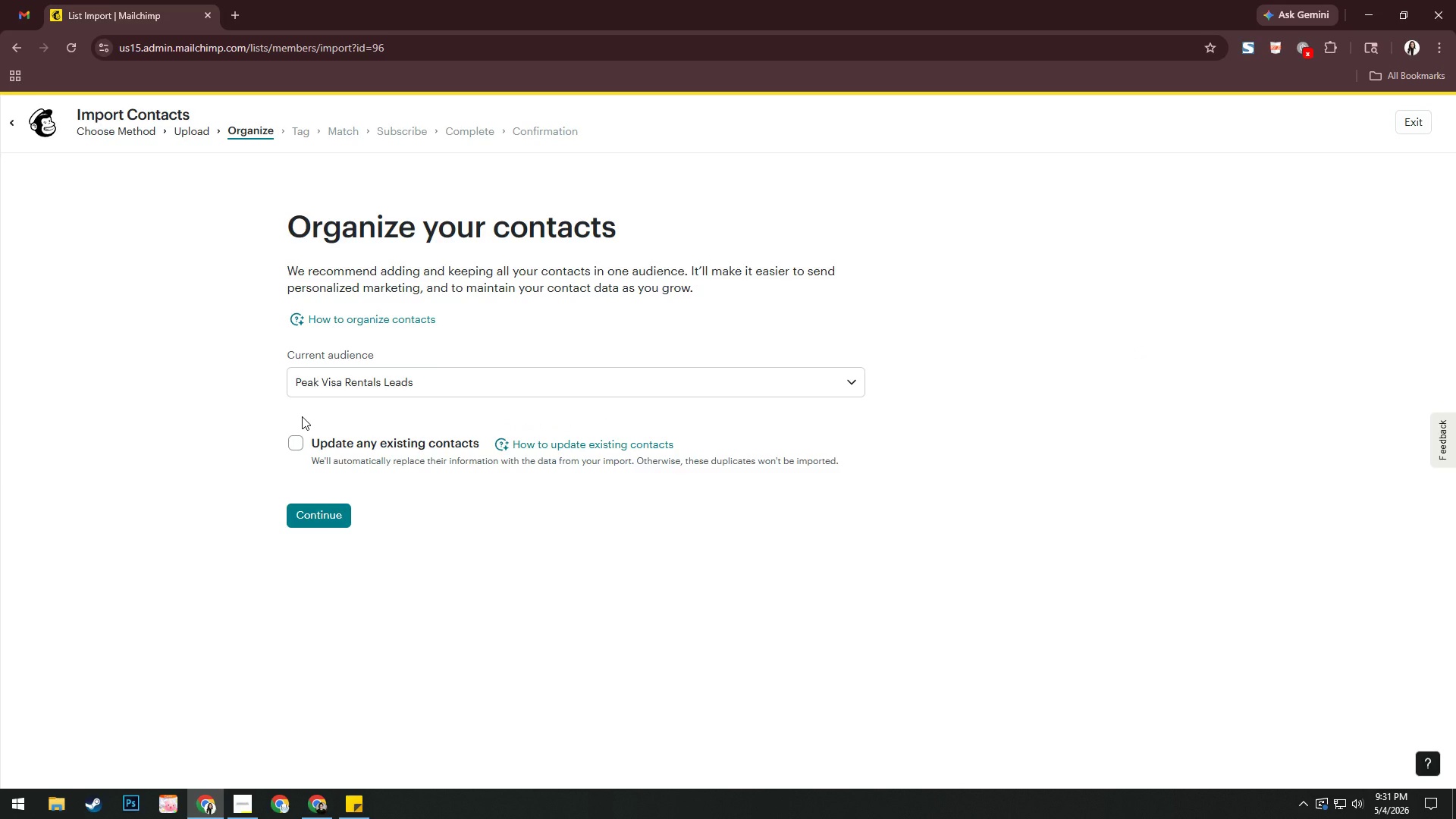 
left_click([319, 498])
 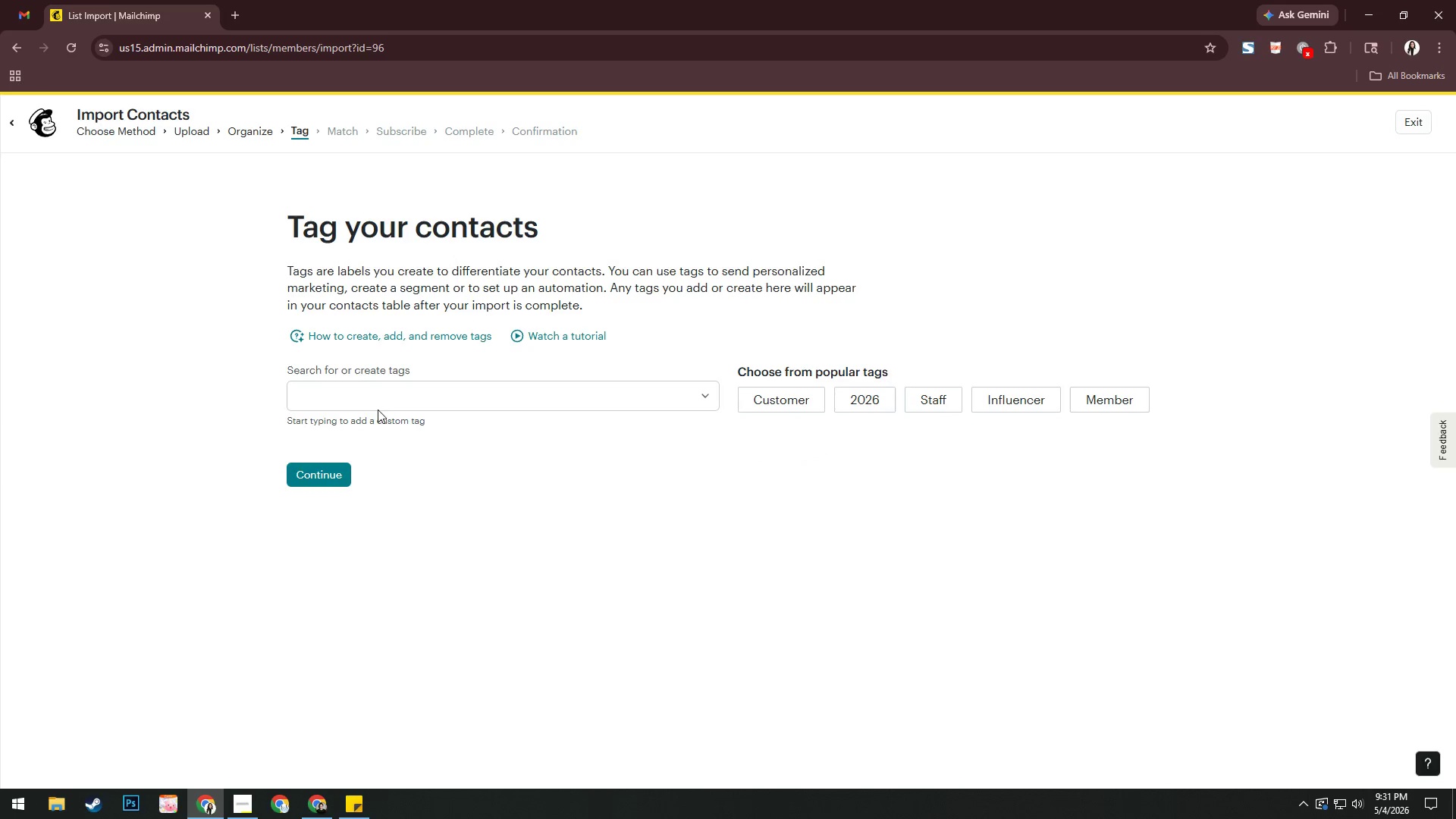 
double_click([380, 444])
 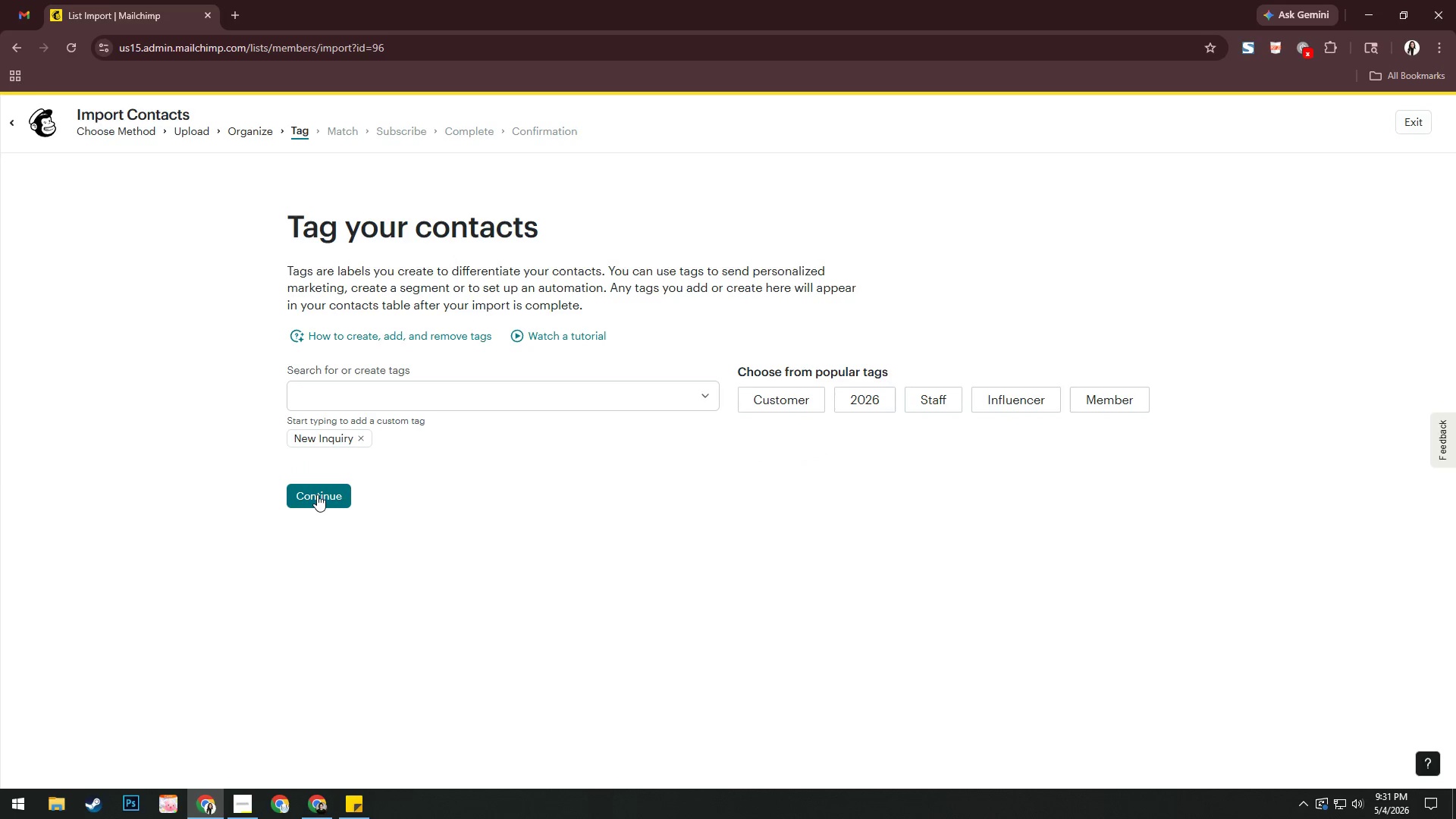 
left_click([317, 494])
 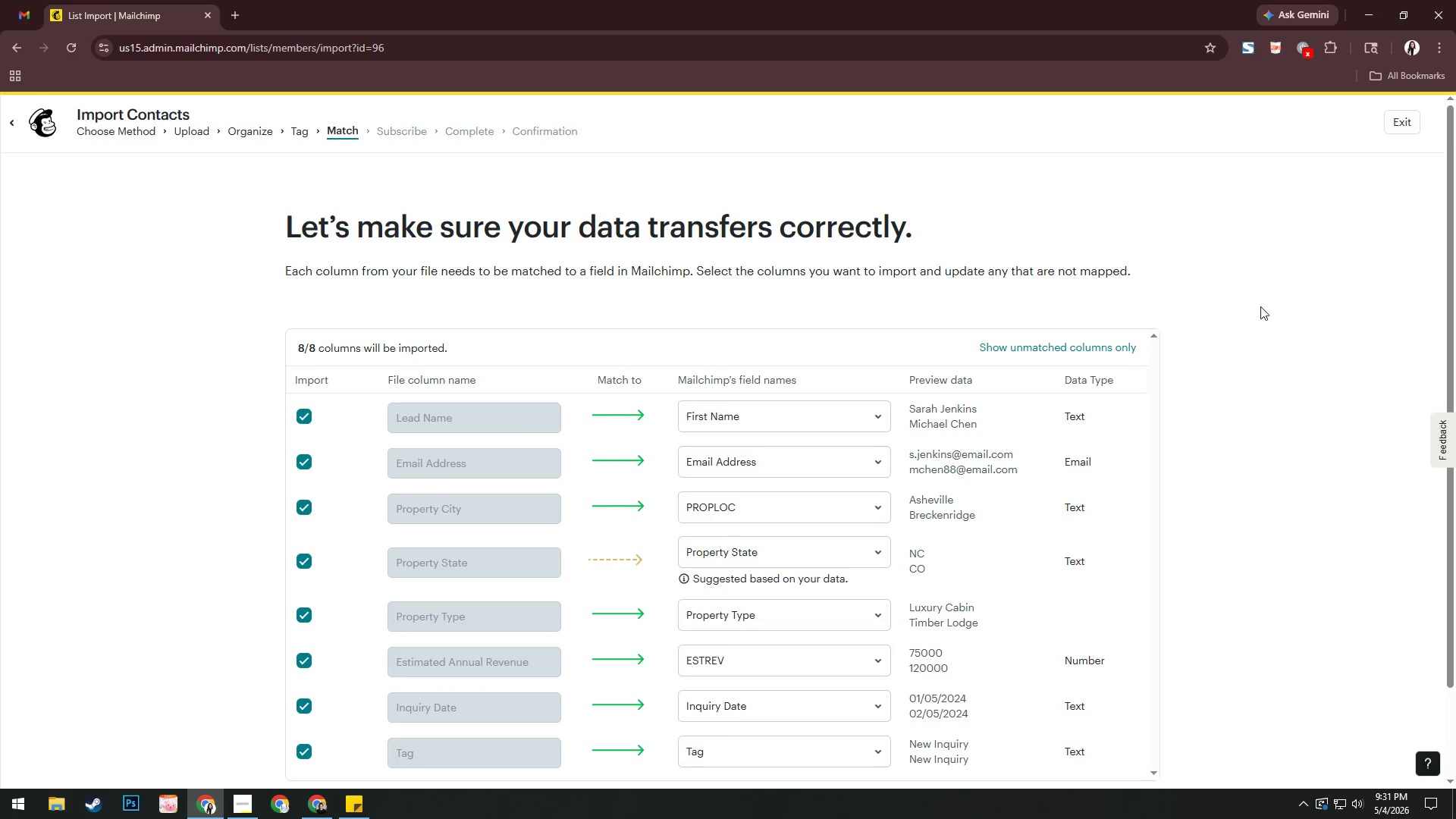 
scroll: coordinate [1258, 351], scroll_direction: down, amount: 1.0
 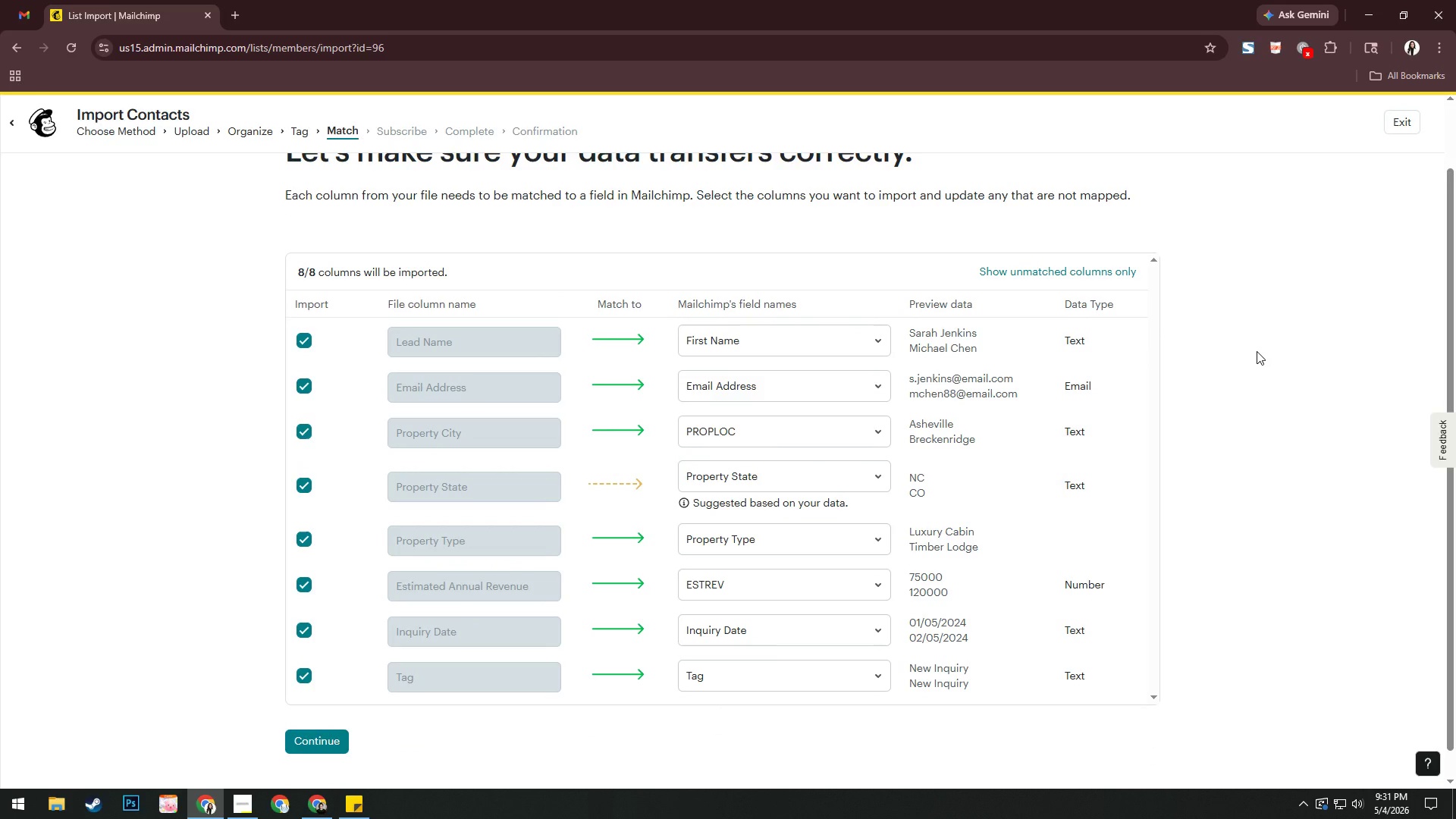 
wait(8.98)
 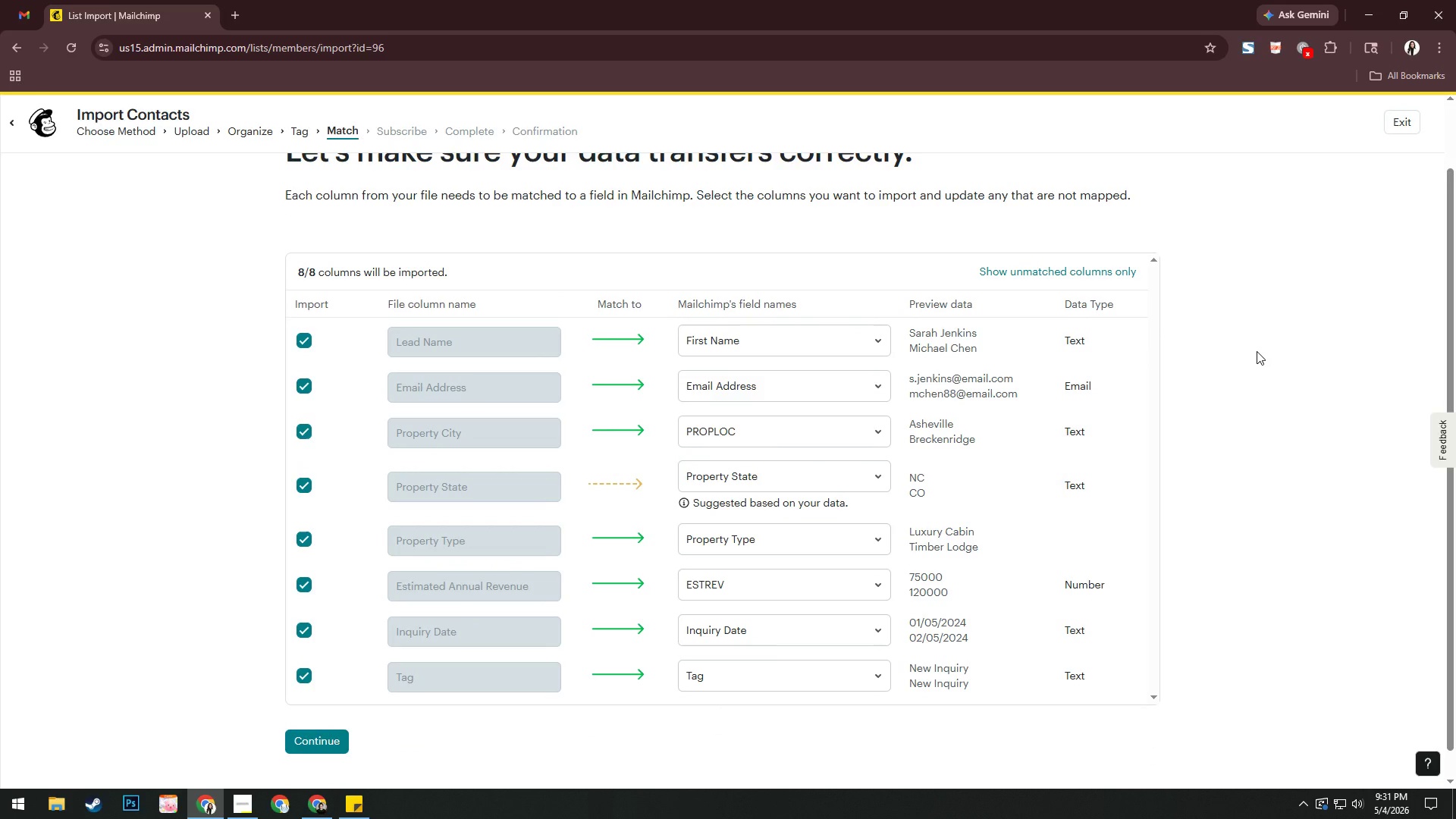 
left_click([767, 476])
 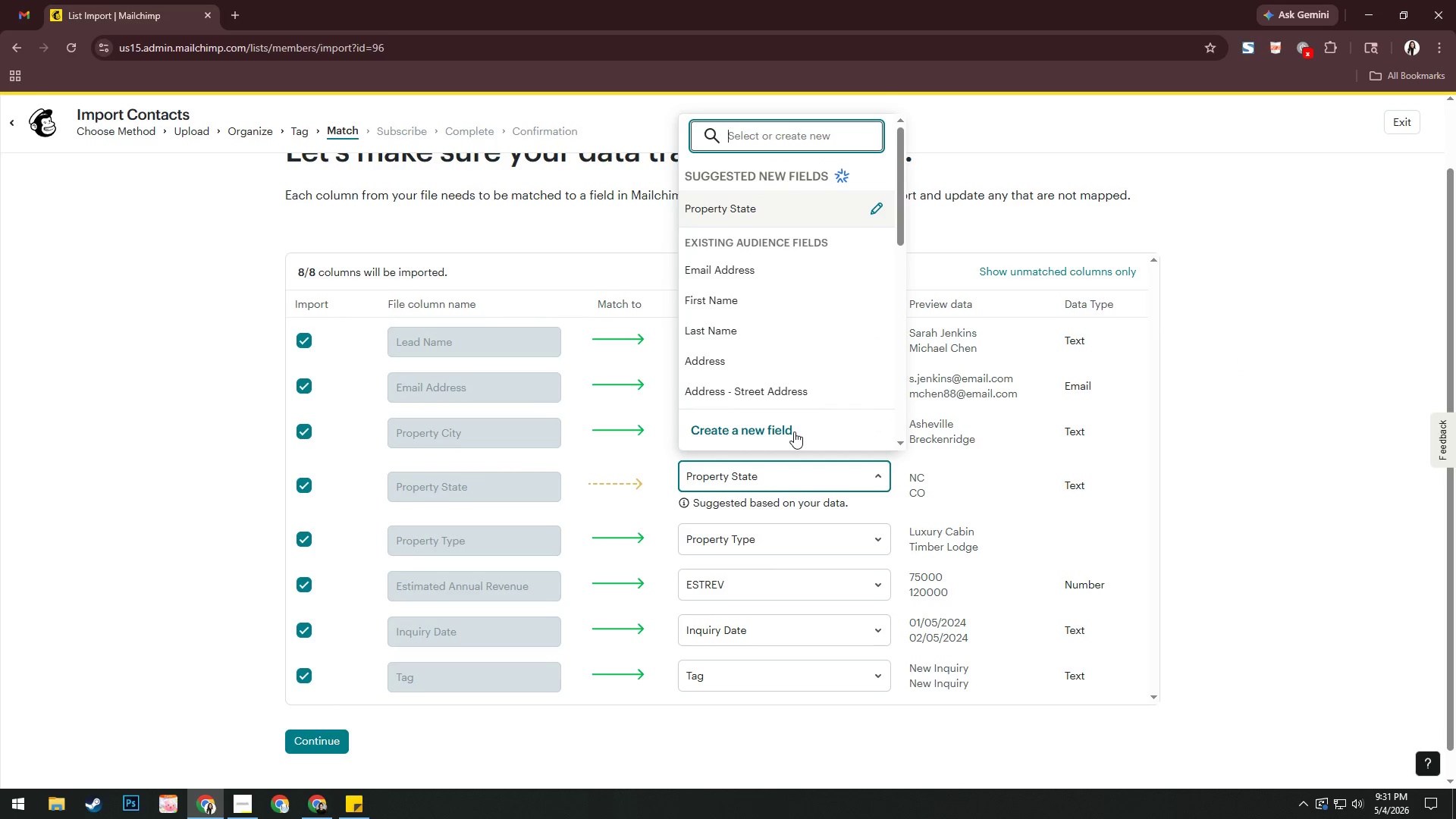 
left_click([794, 431])
 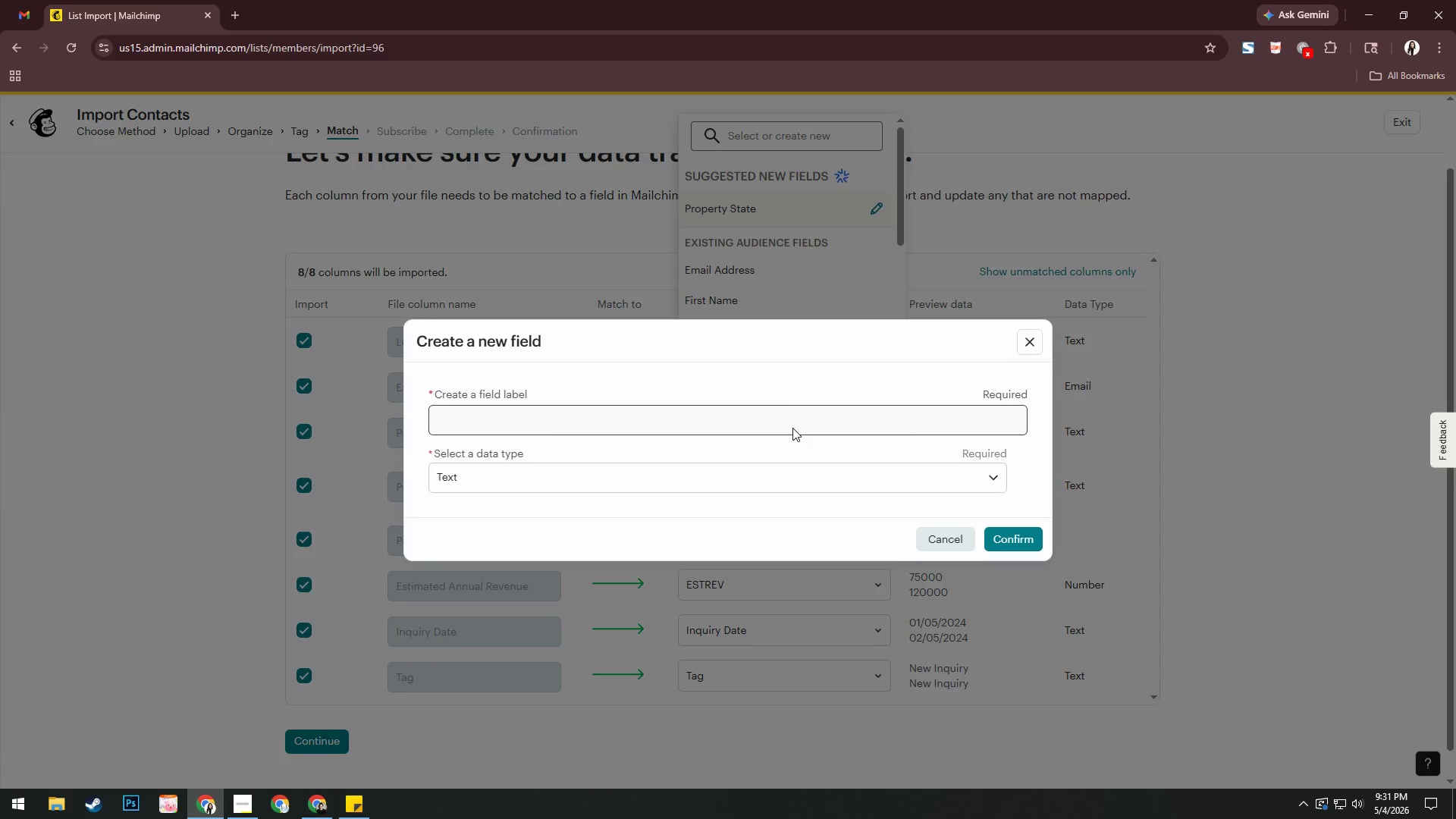 
left_click([784, 411])
 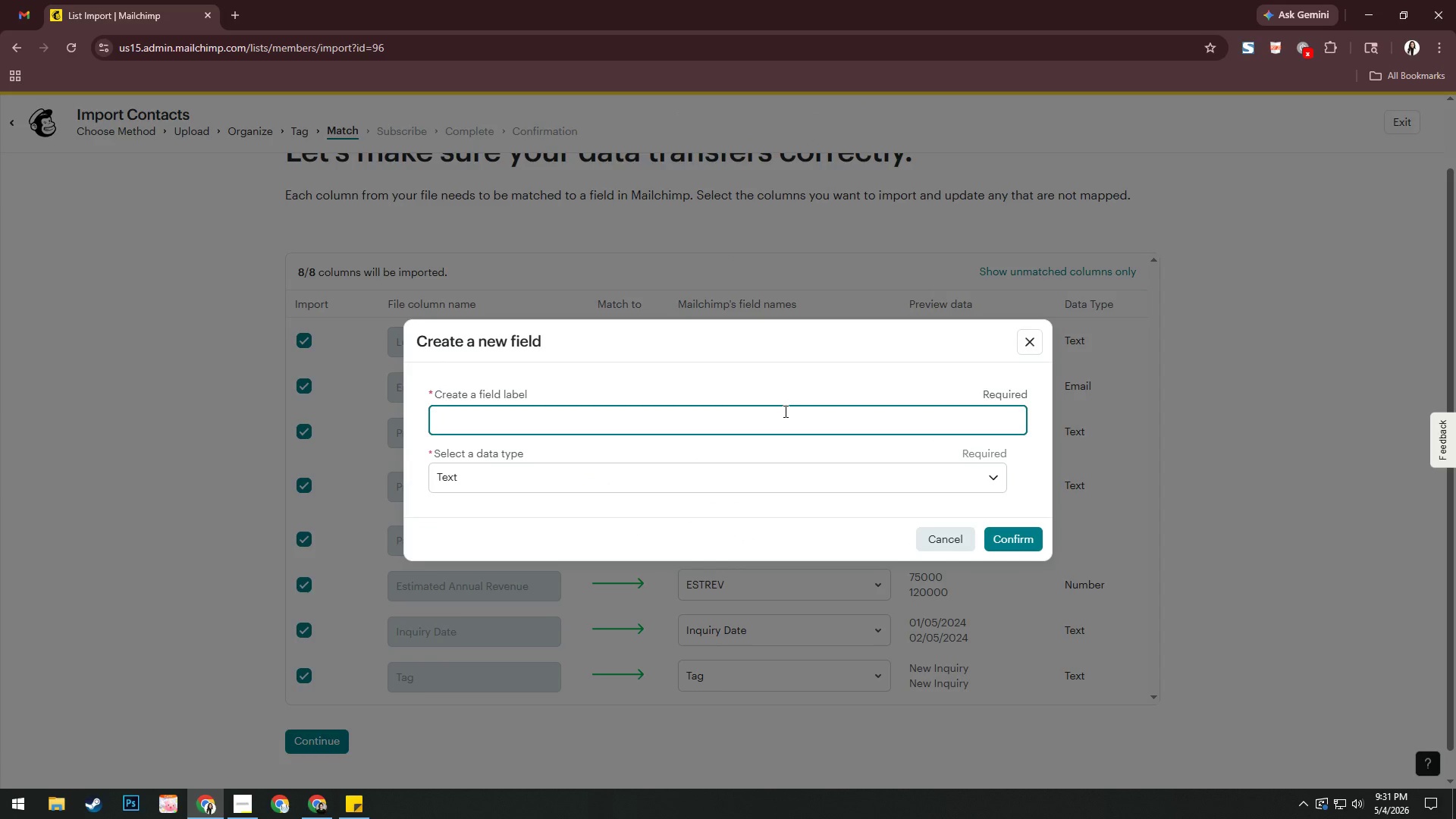 
type(Property Estate)
 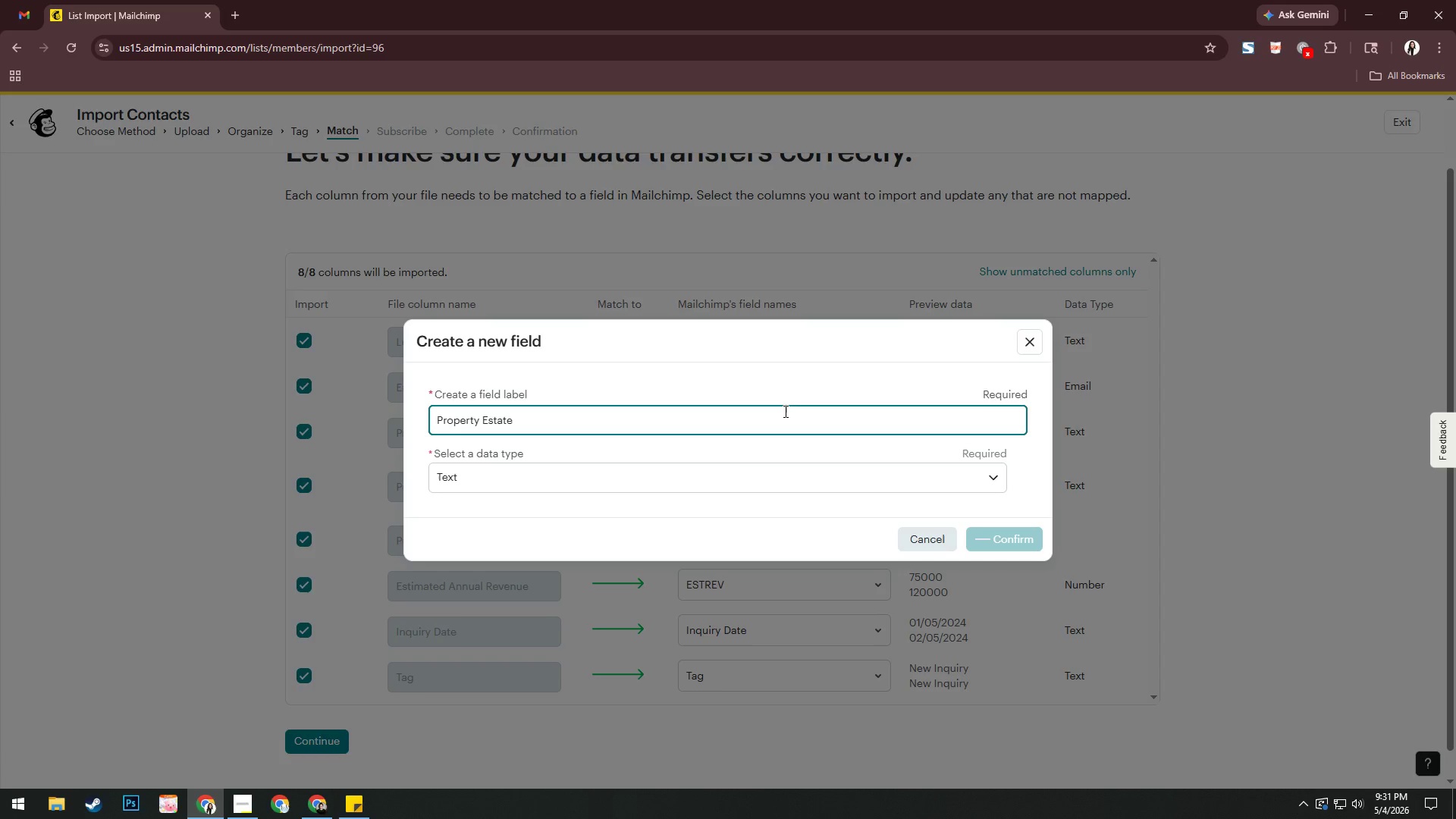 
key(Enter)
 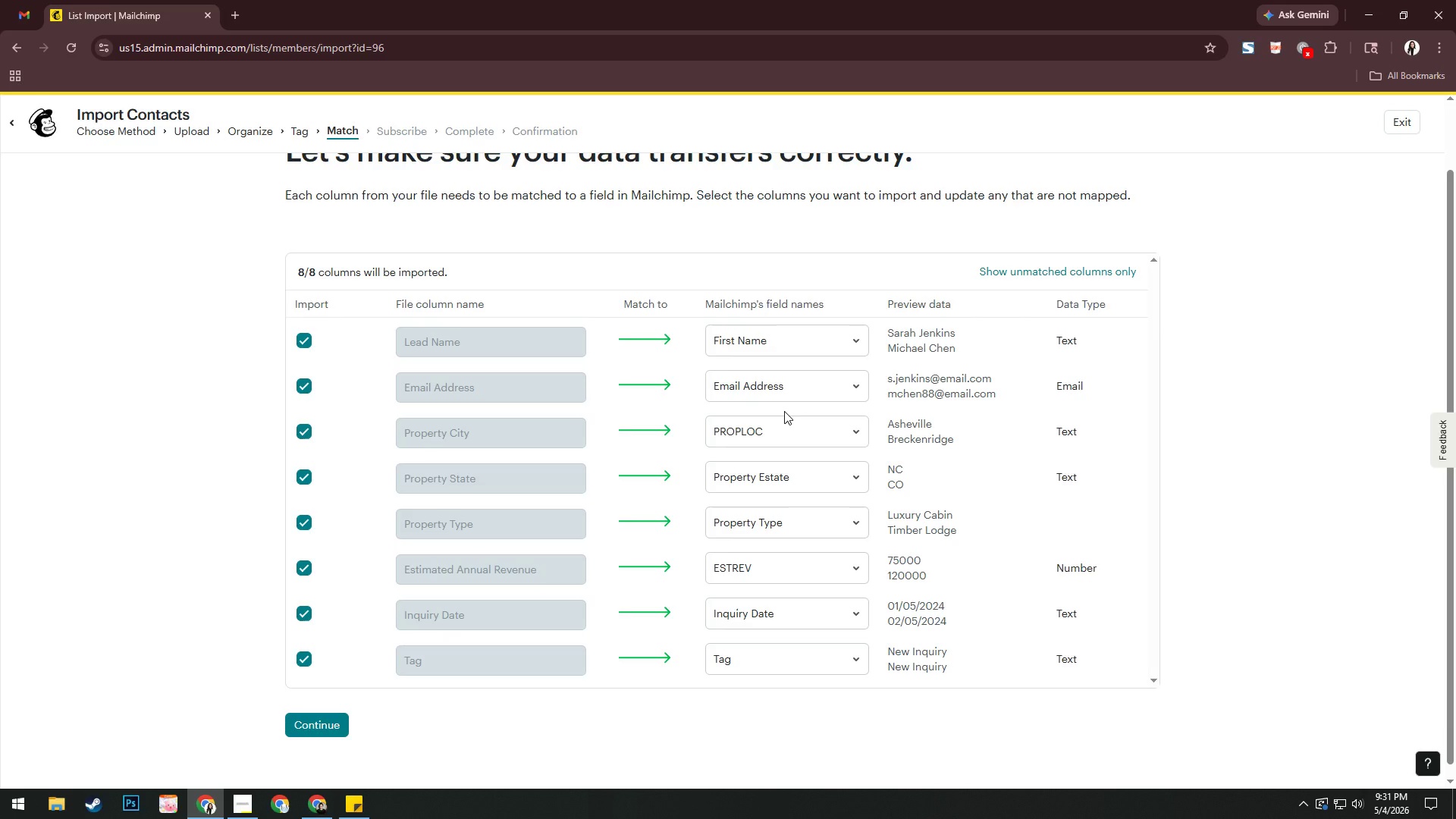 
wait(20.5)
 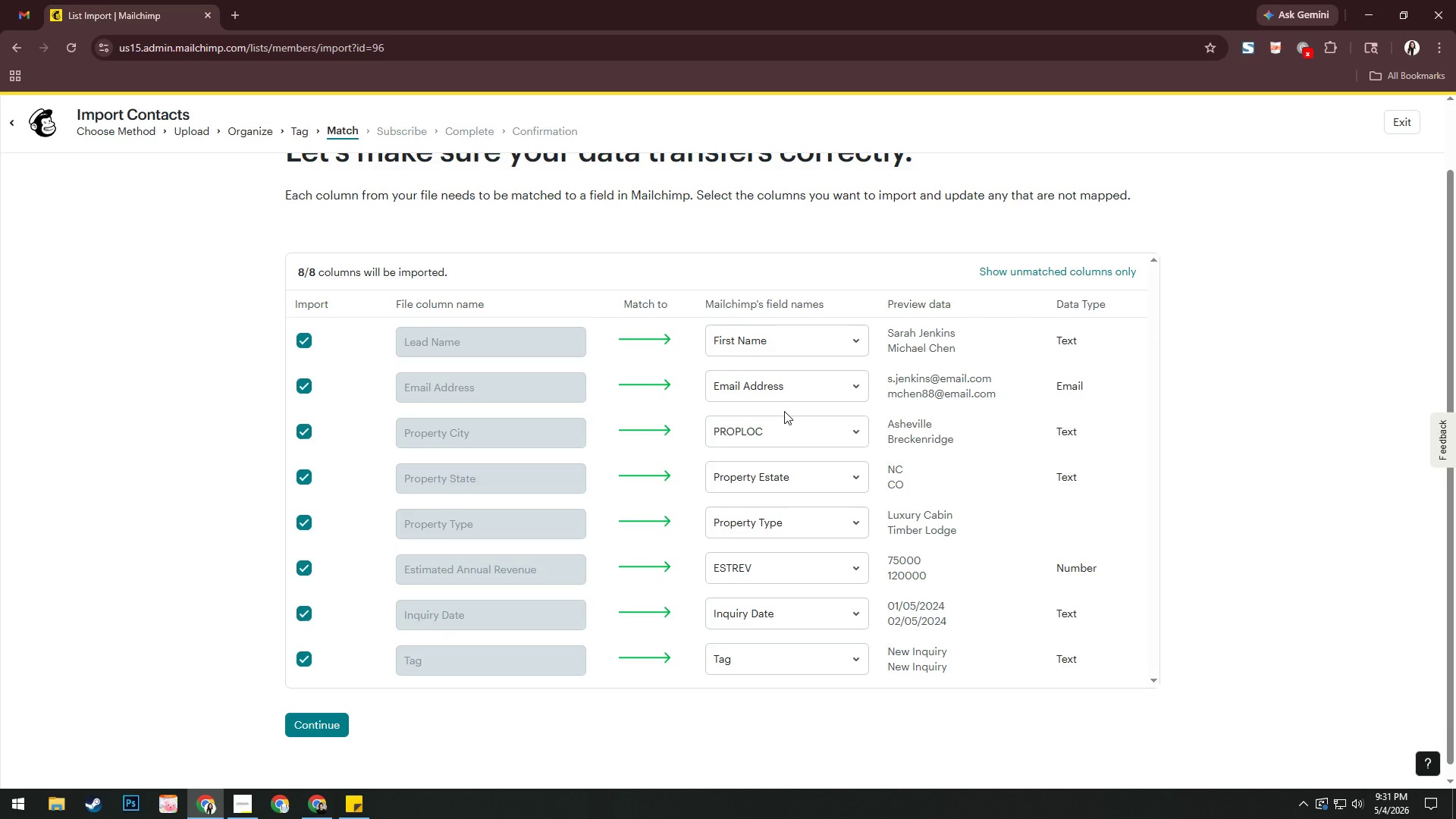 
left_click([819, 534])
 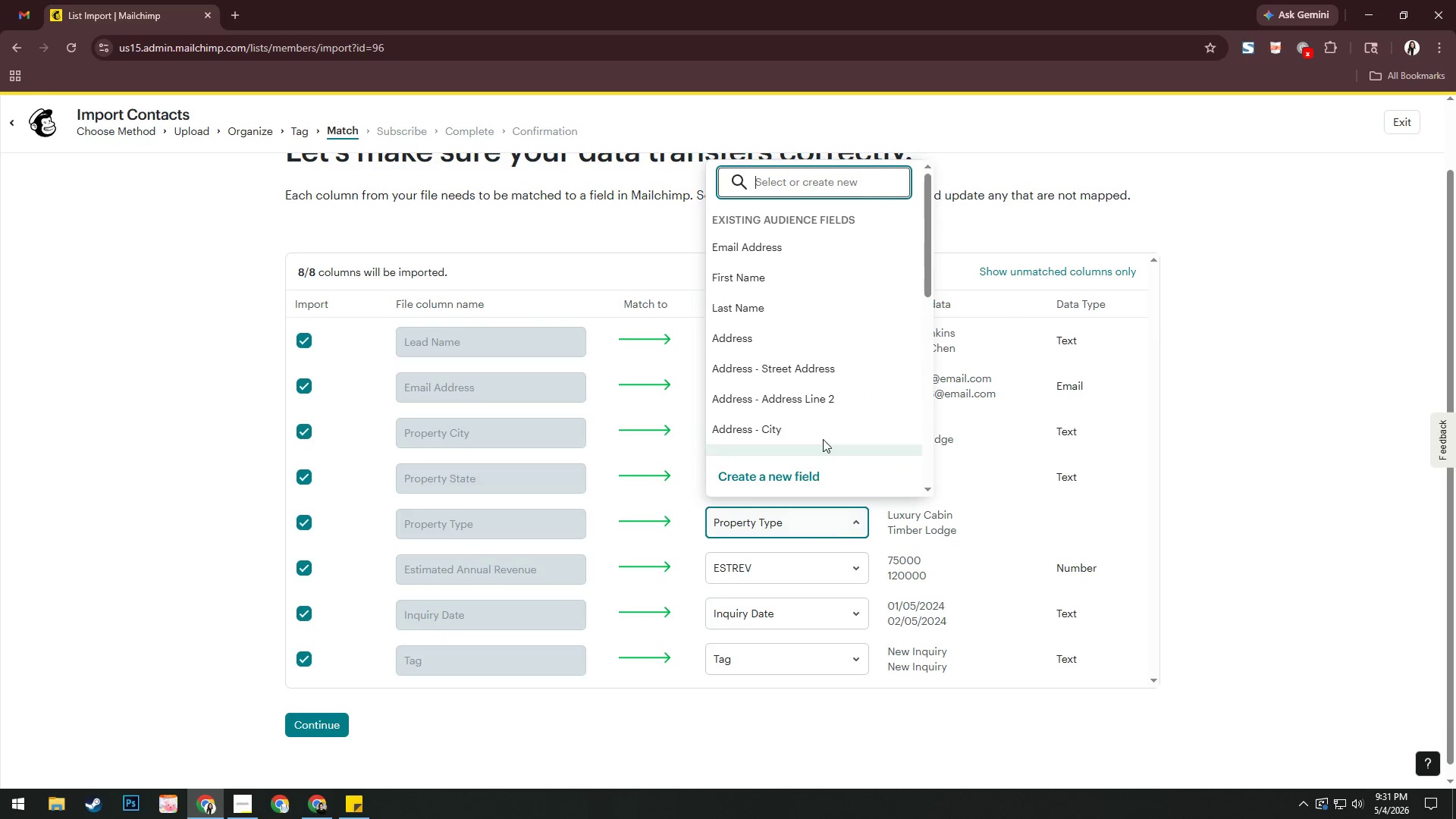 
scroll: coordinate [814, 371], scroll_direction: down, amount: 6.0
 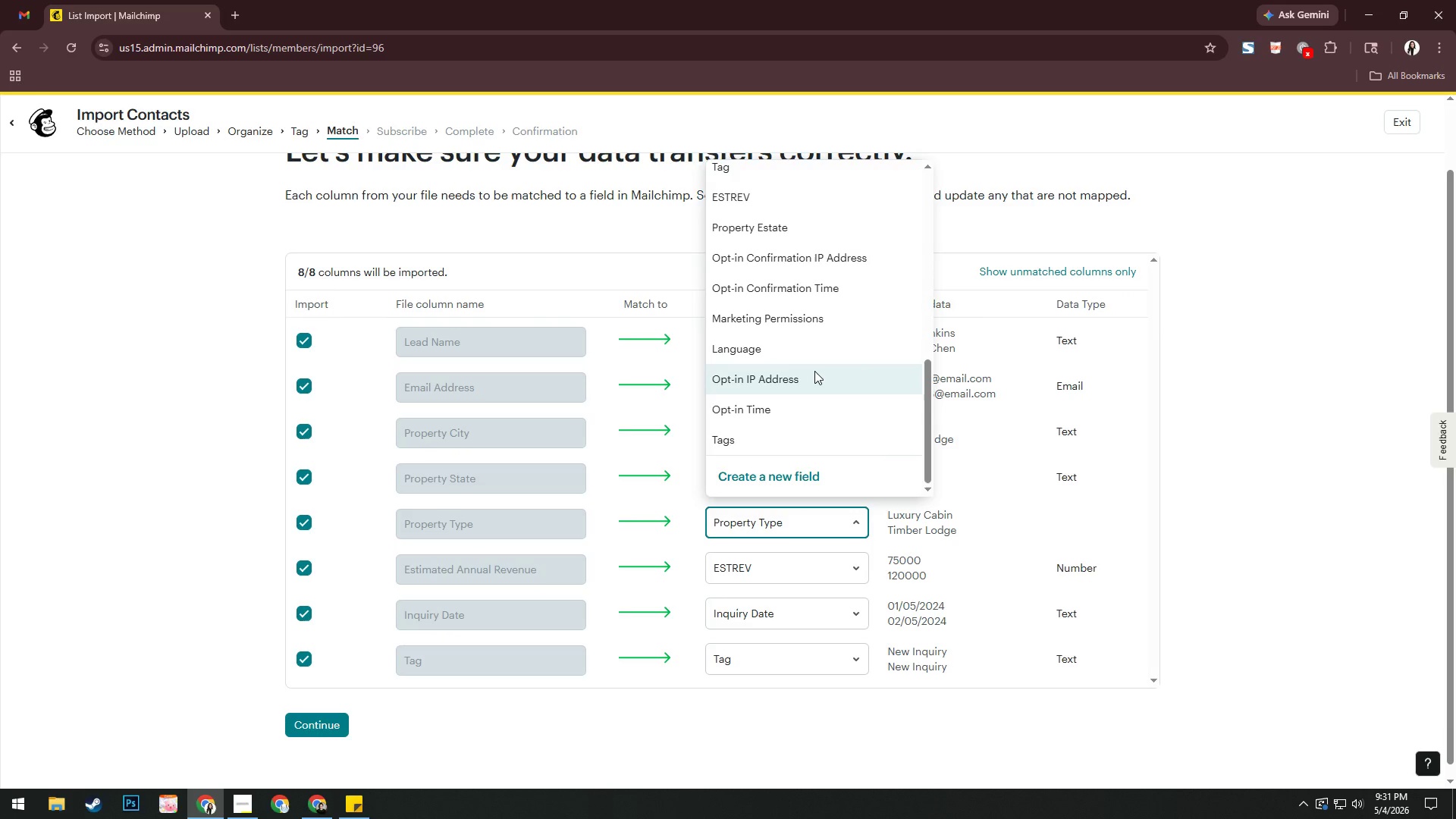 
scroll: coordinate [814, 371], scroll_direction: up, amount: 10.0
 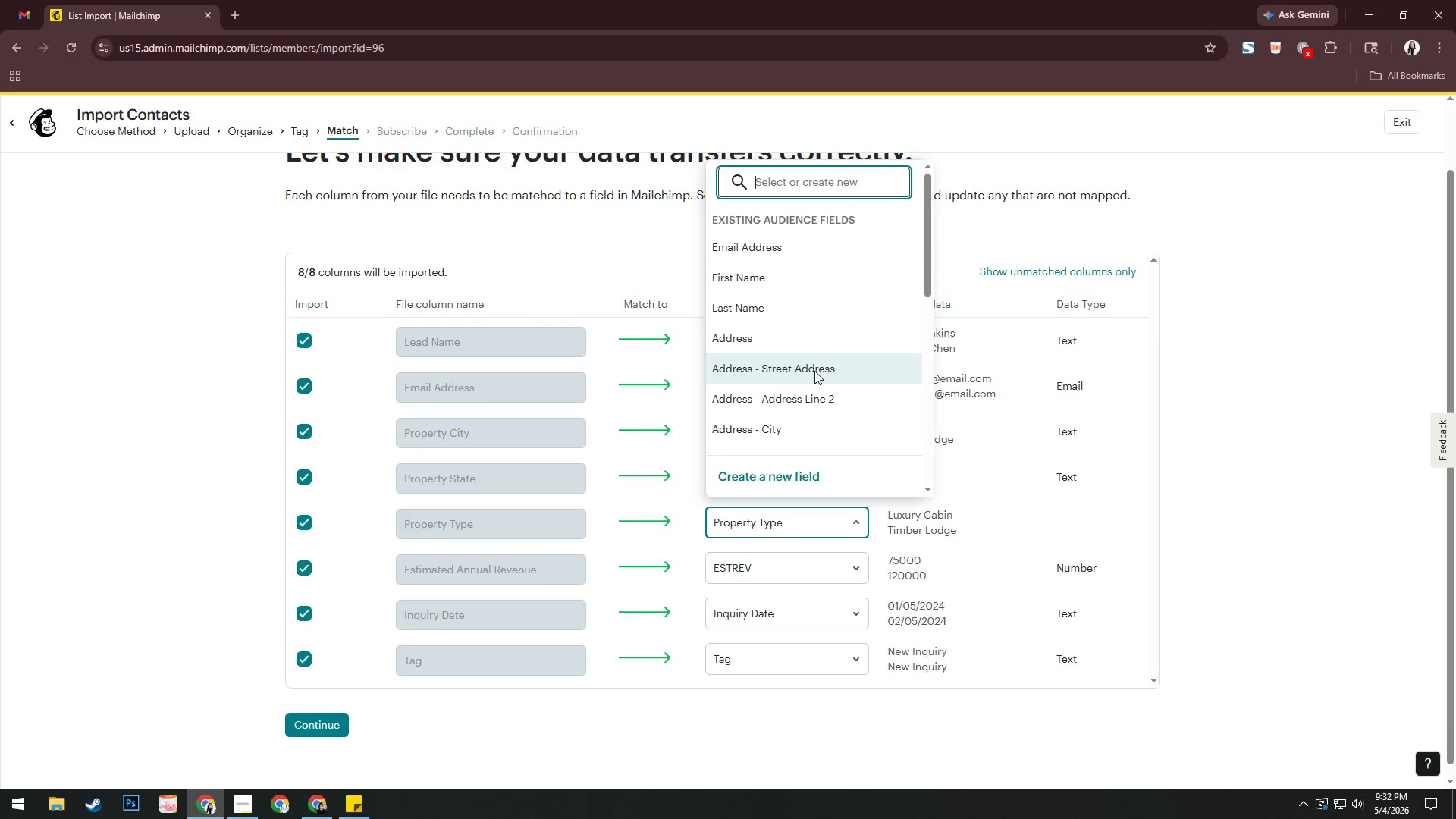 
wait(5.23)
 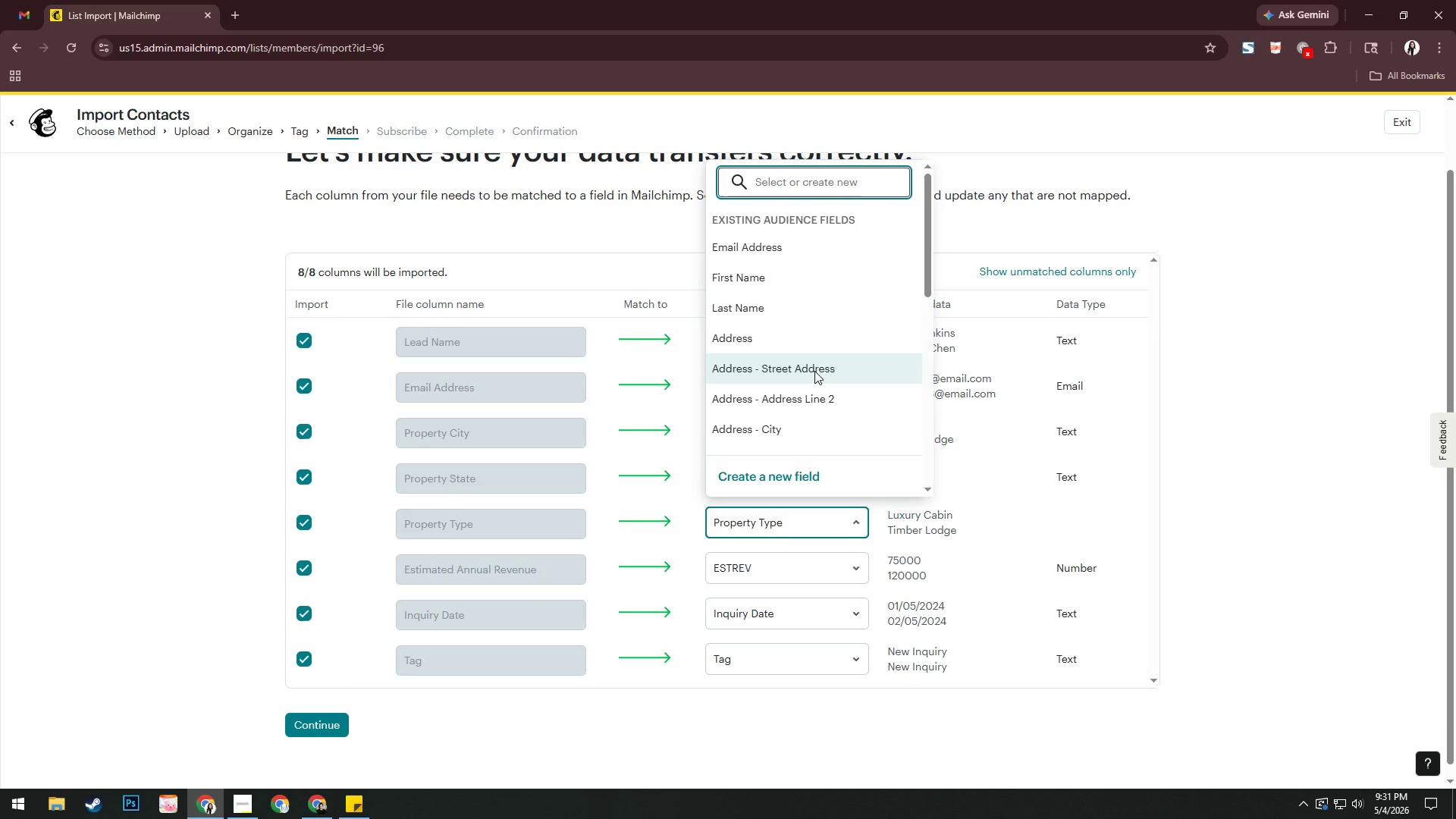 
left_click([1274, 416])
 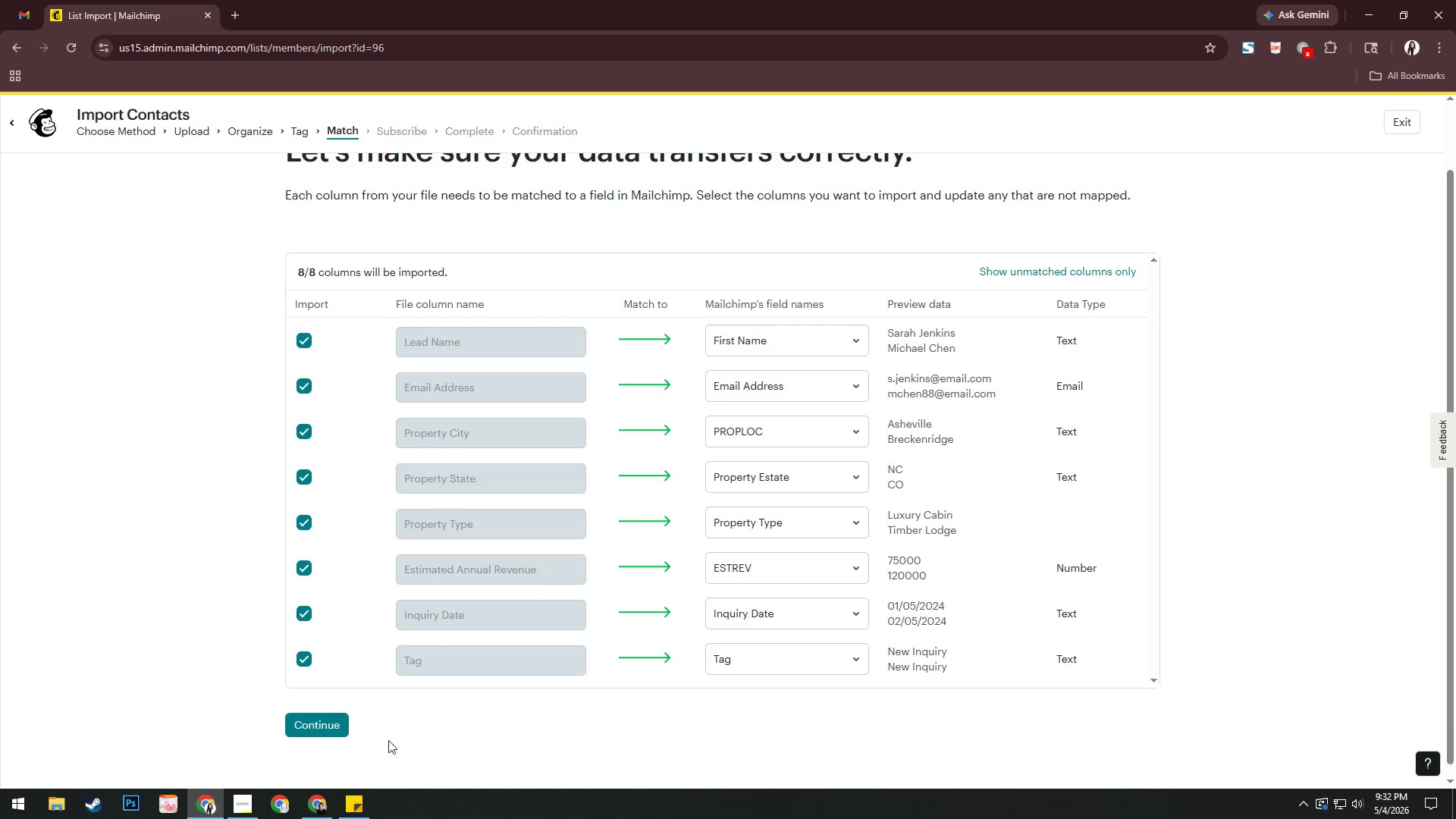 
left_click([338, 721])
 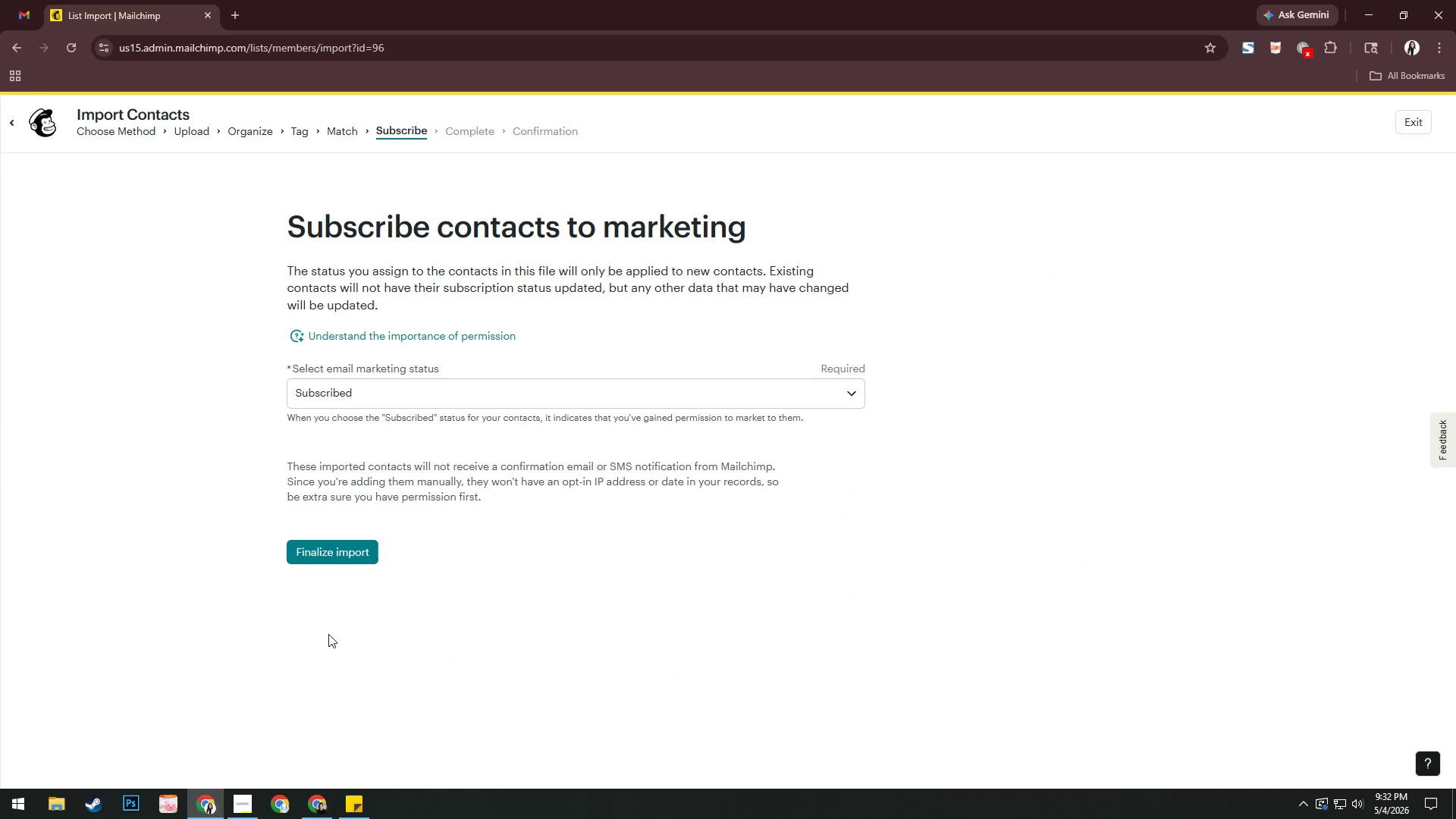 
left_click([344, 551])
 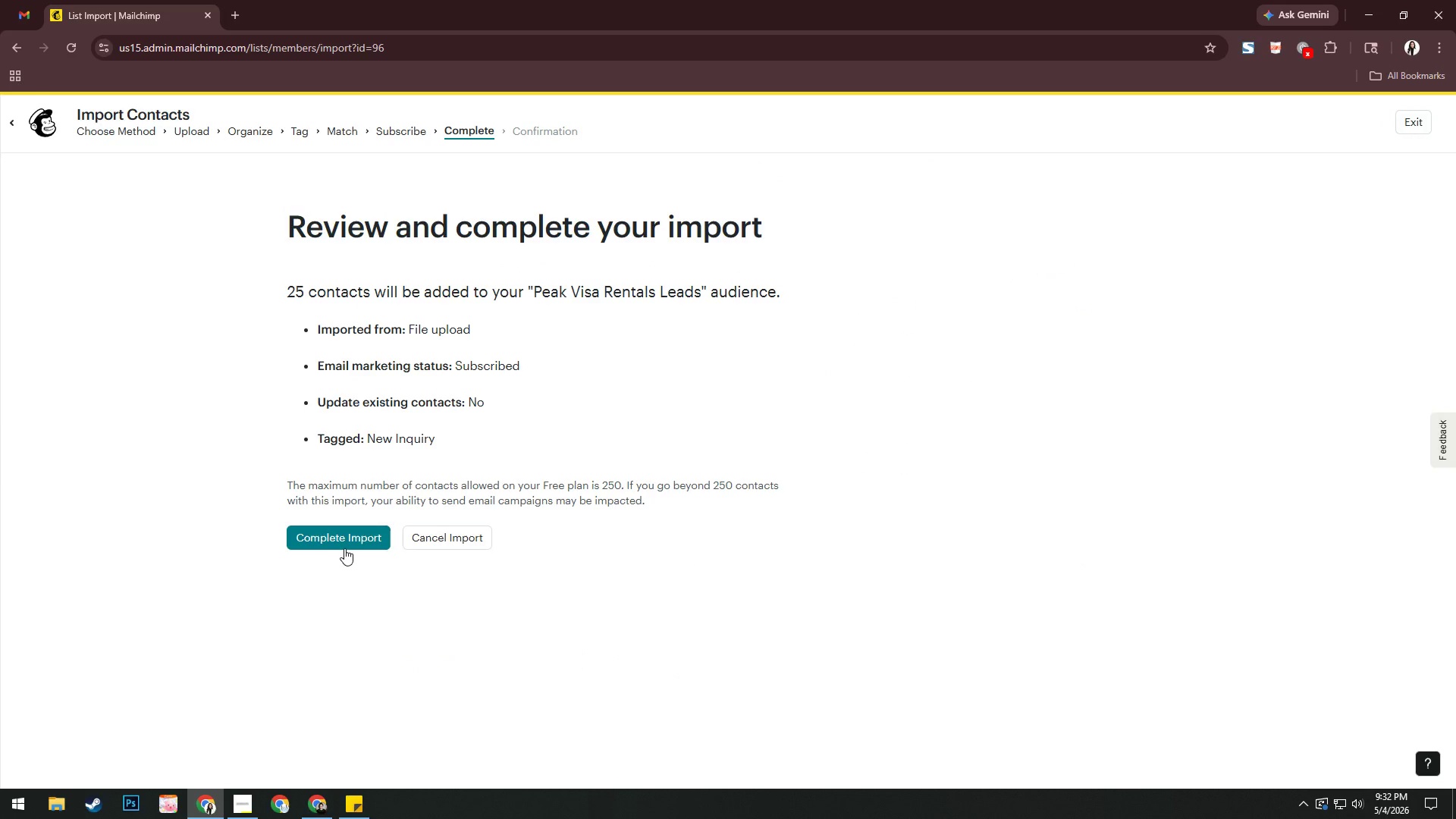 
left_click([346, 544])
 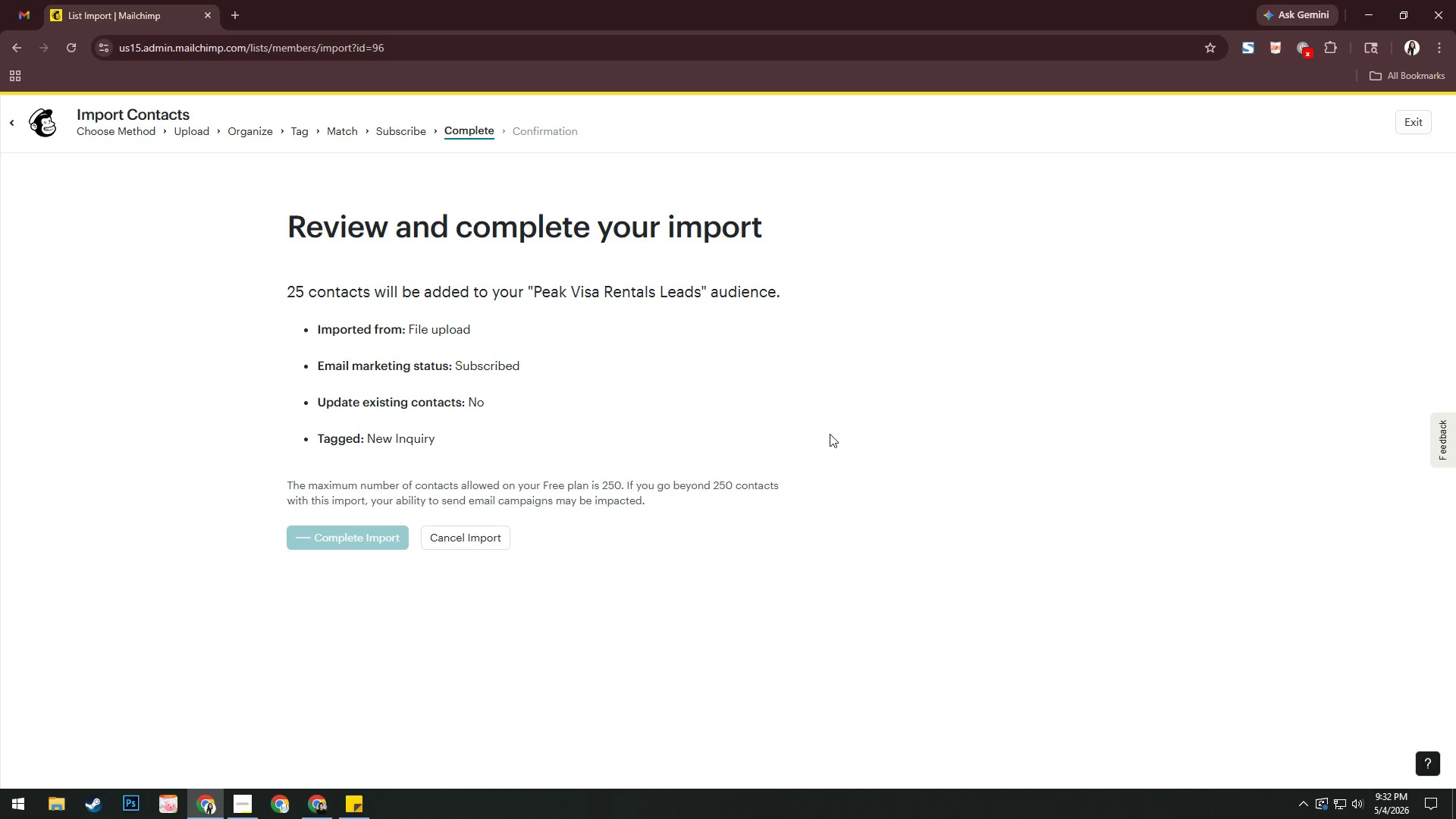 
key(Alt+AltLeft)
 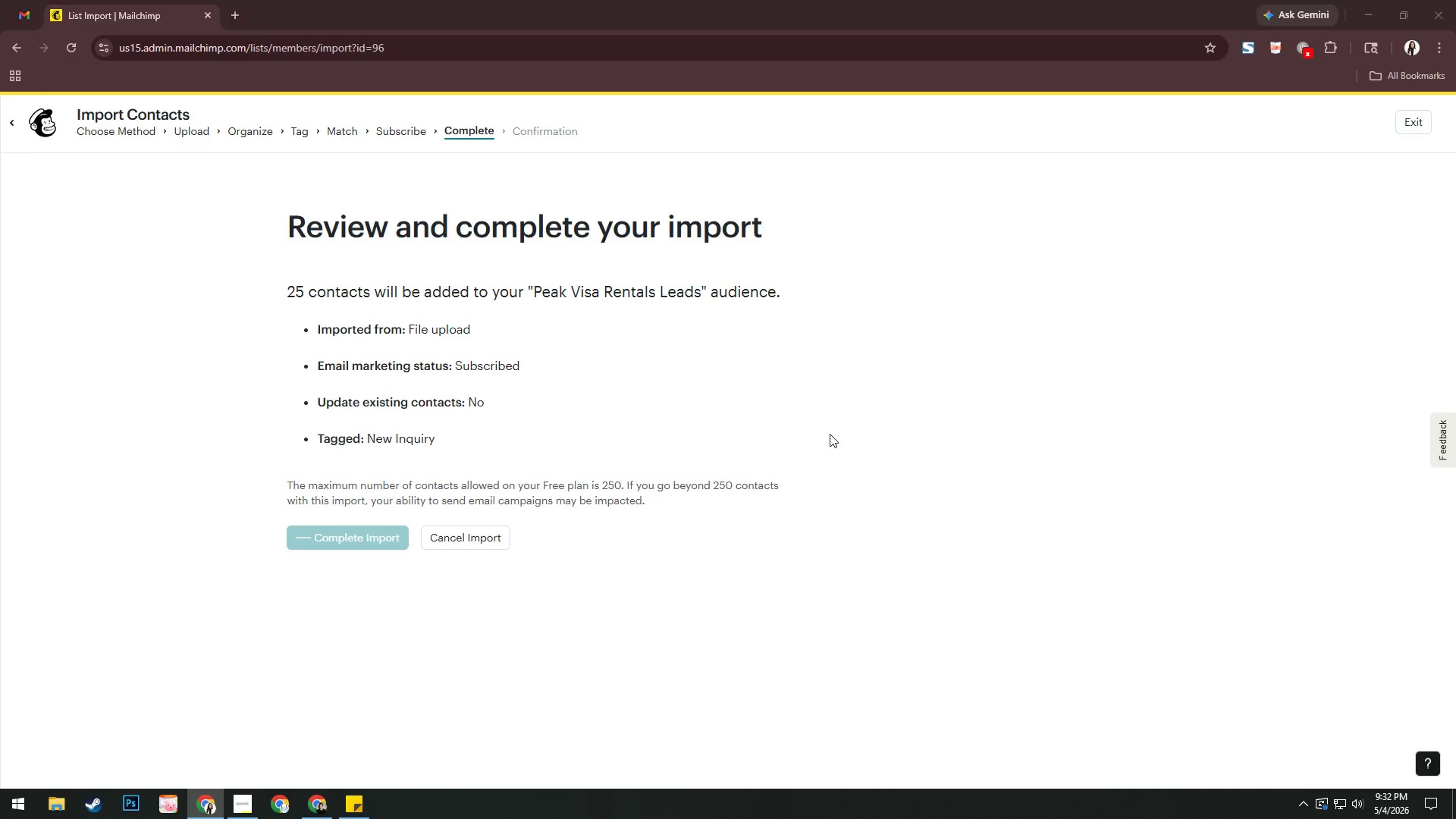 
key(Alt+Tab)
 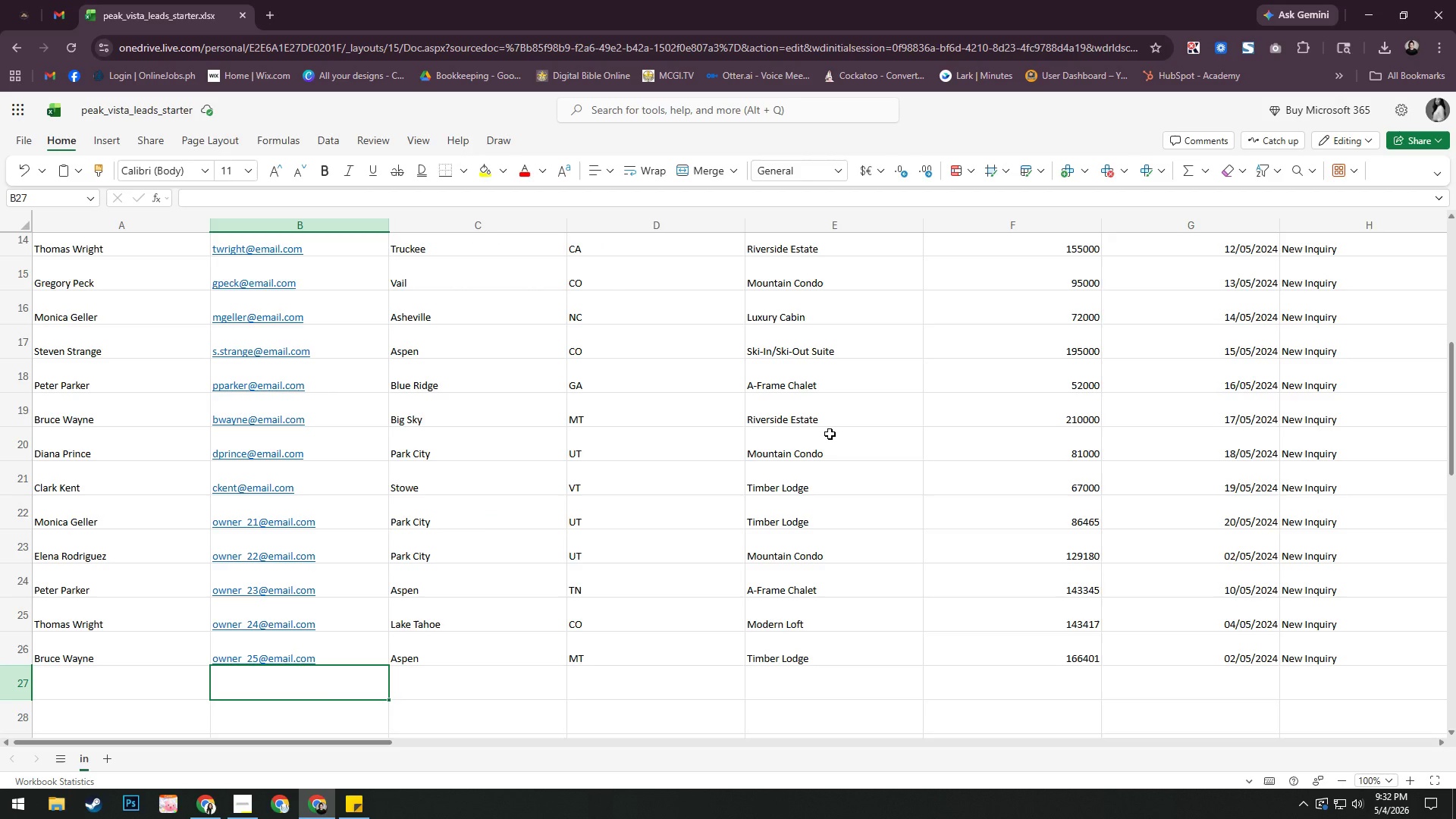 
key(Alt+AltLeft)
 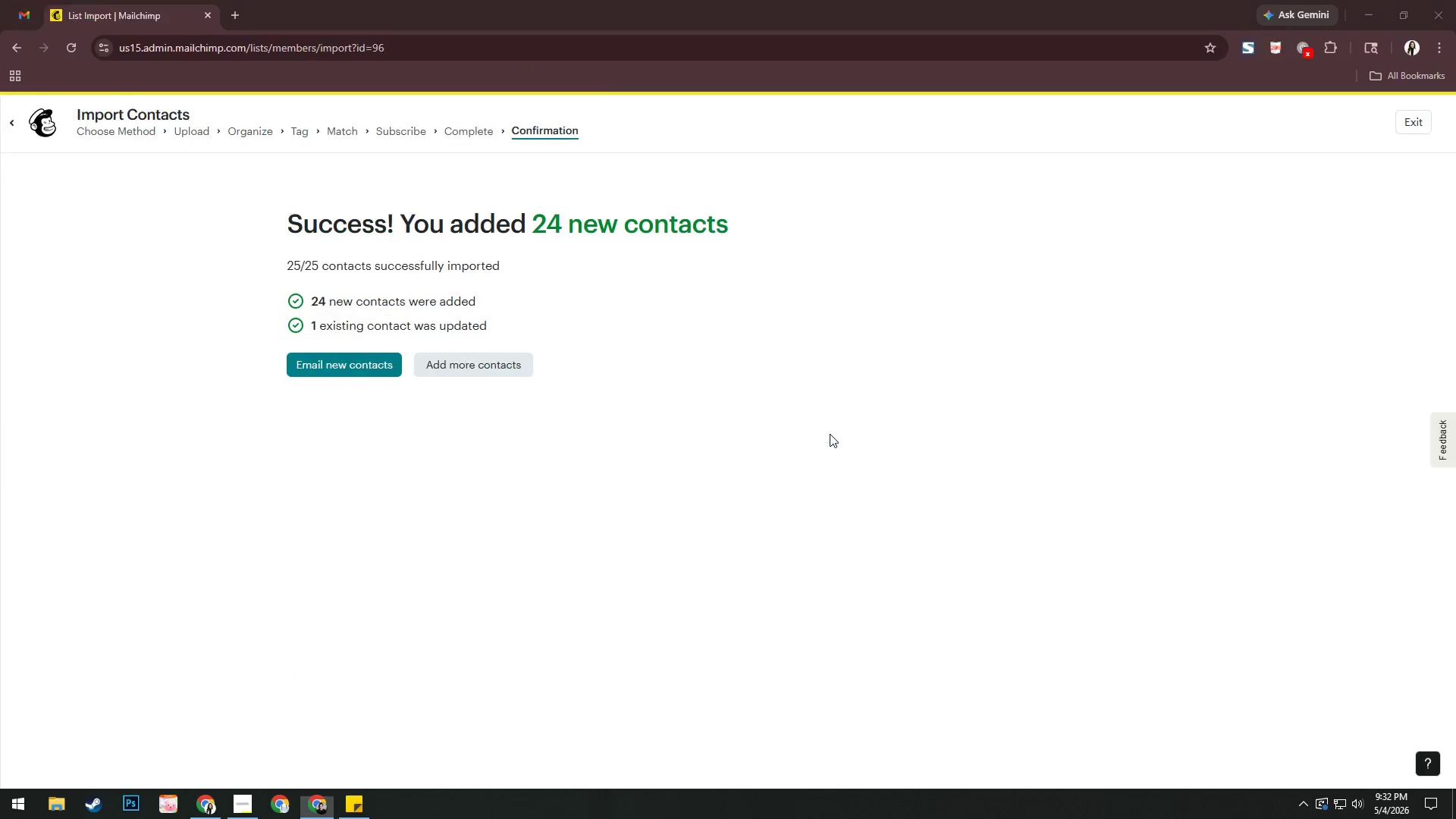 
key(Alt+Tab)